 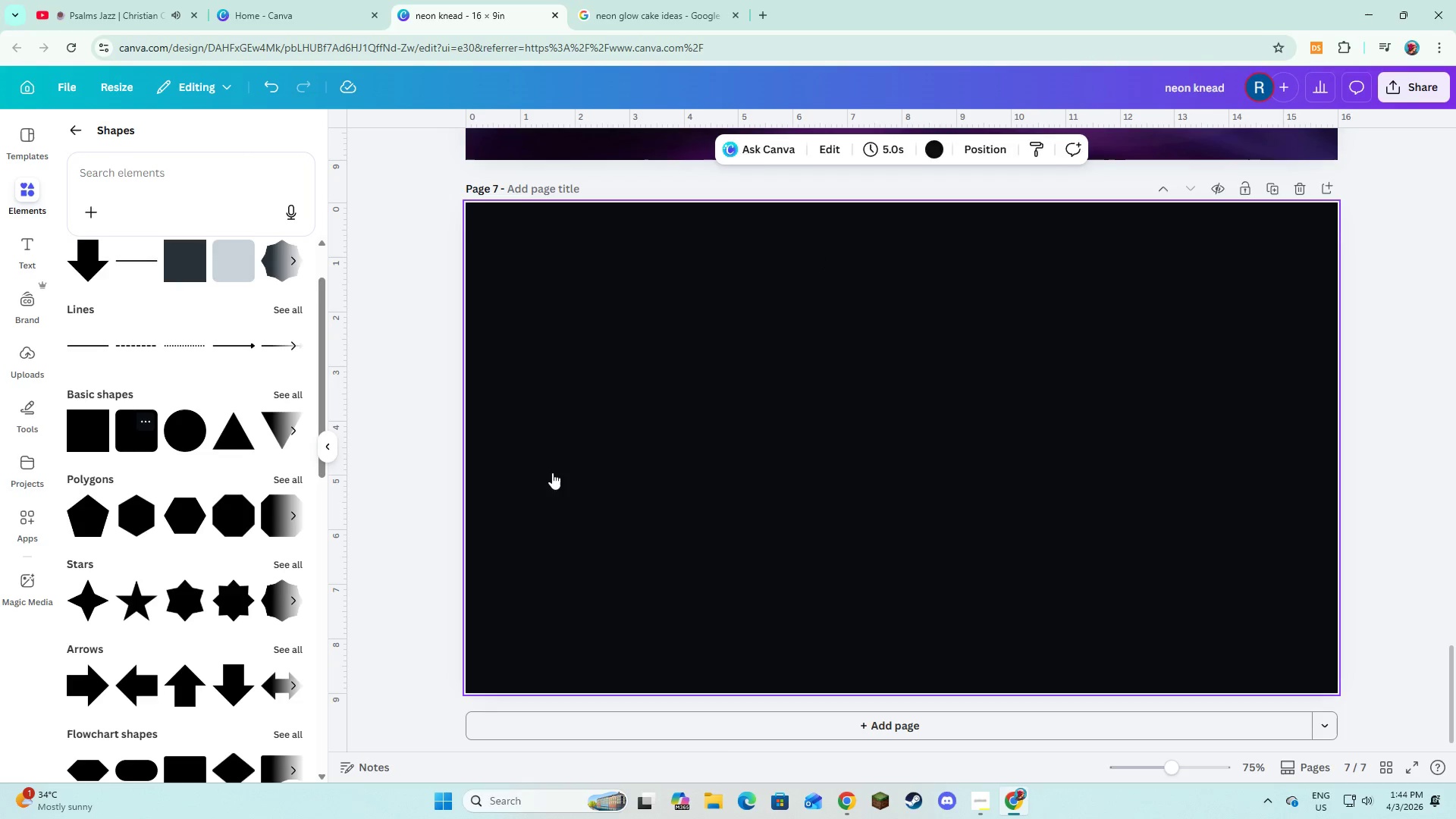 
left_click([554, 475])
 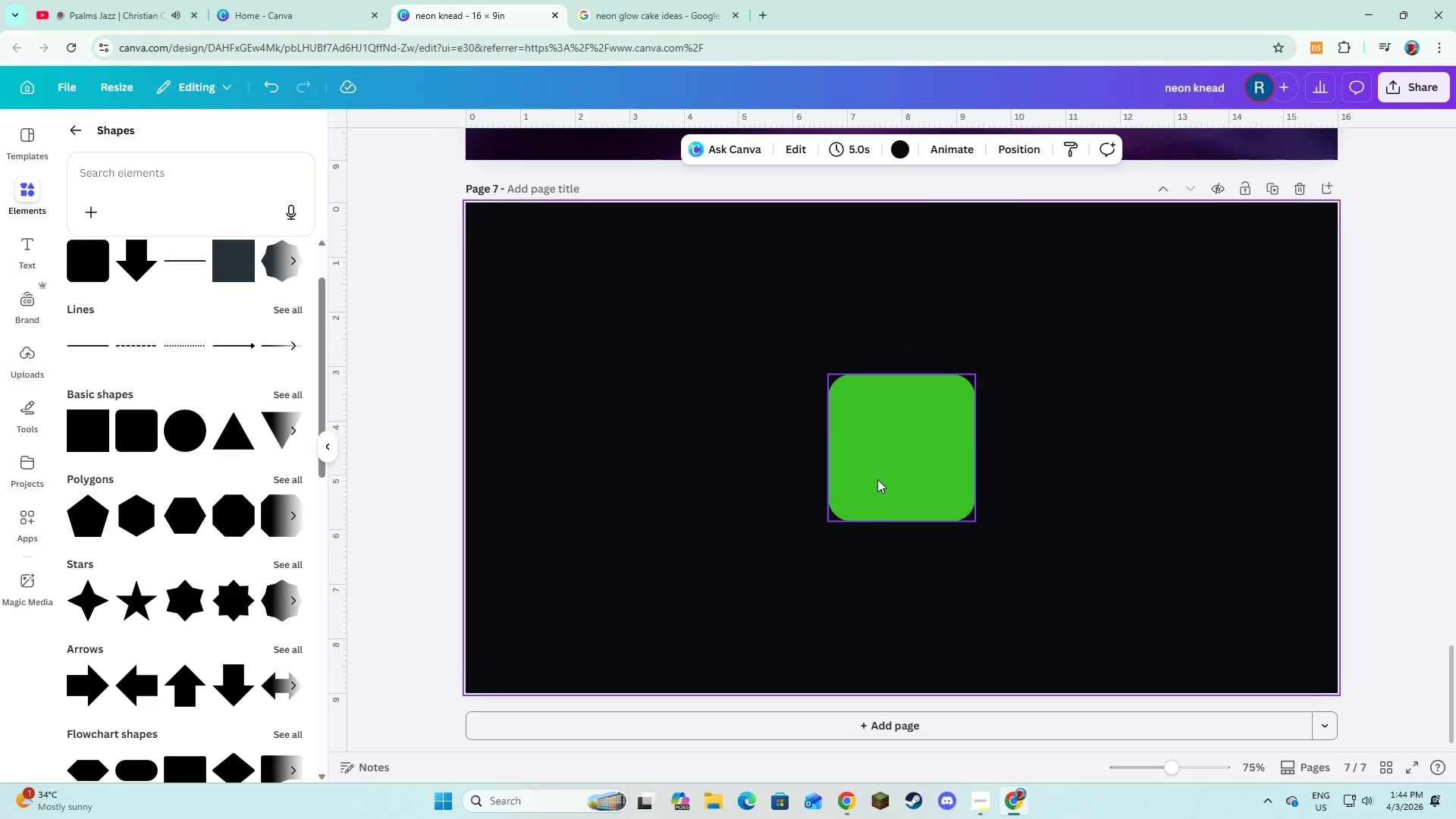 
left_click_drag(start_coordinate=[877, 479], to_coordinate=[580, 468])
 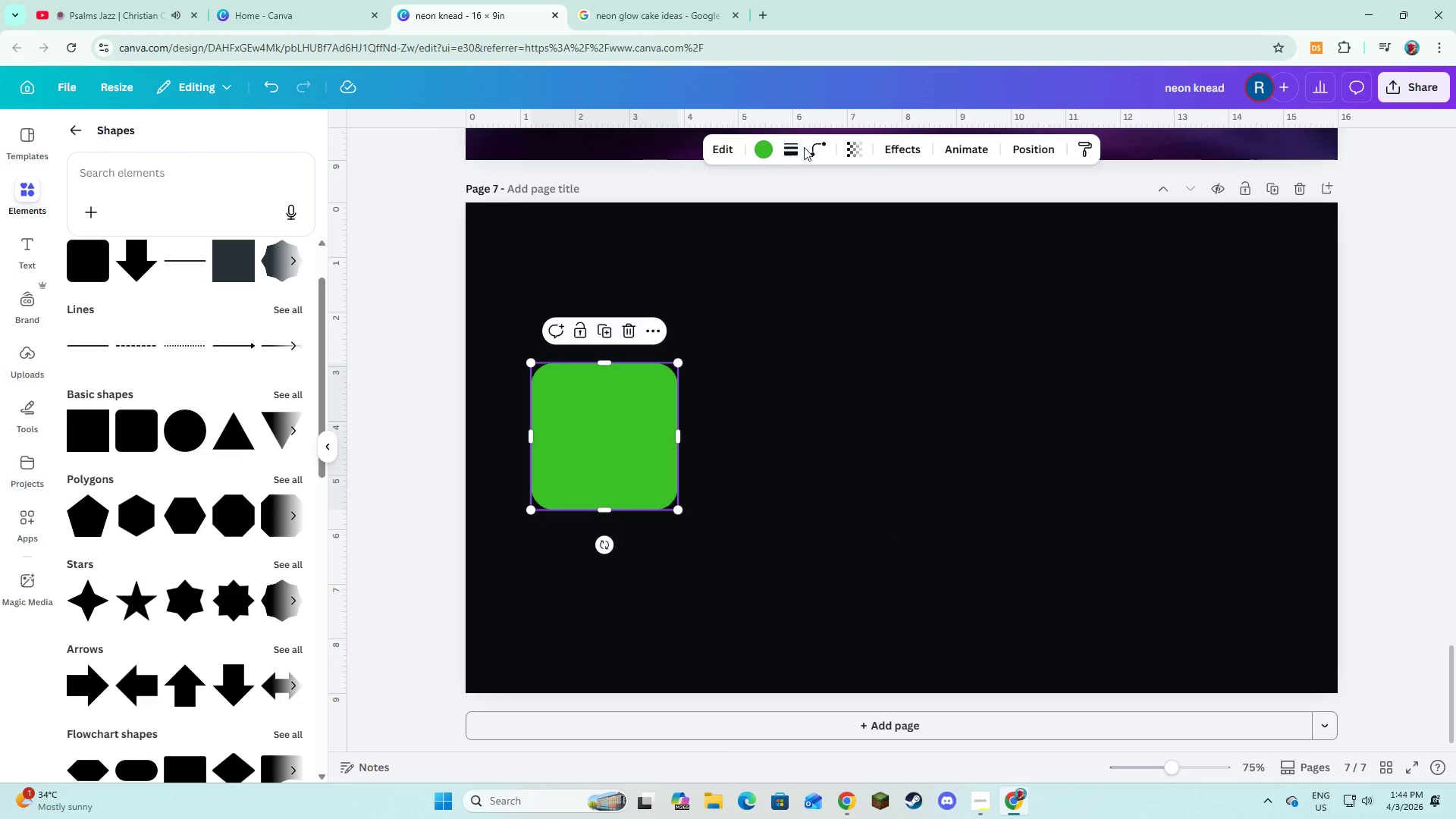 
left_click([818, 146])
 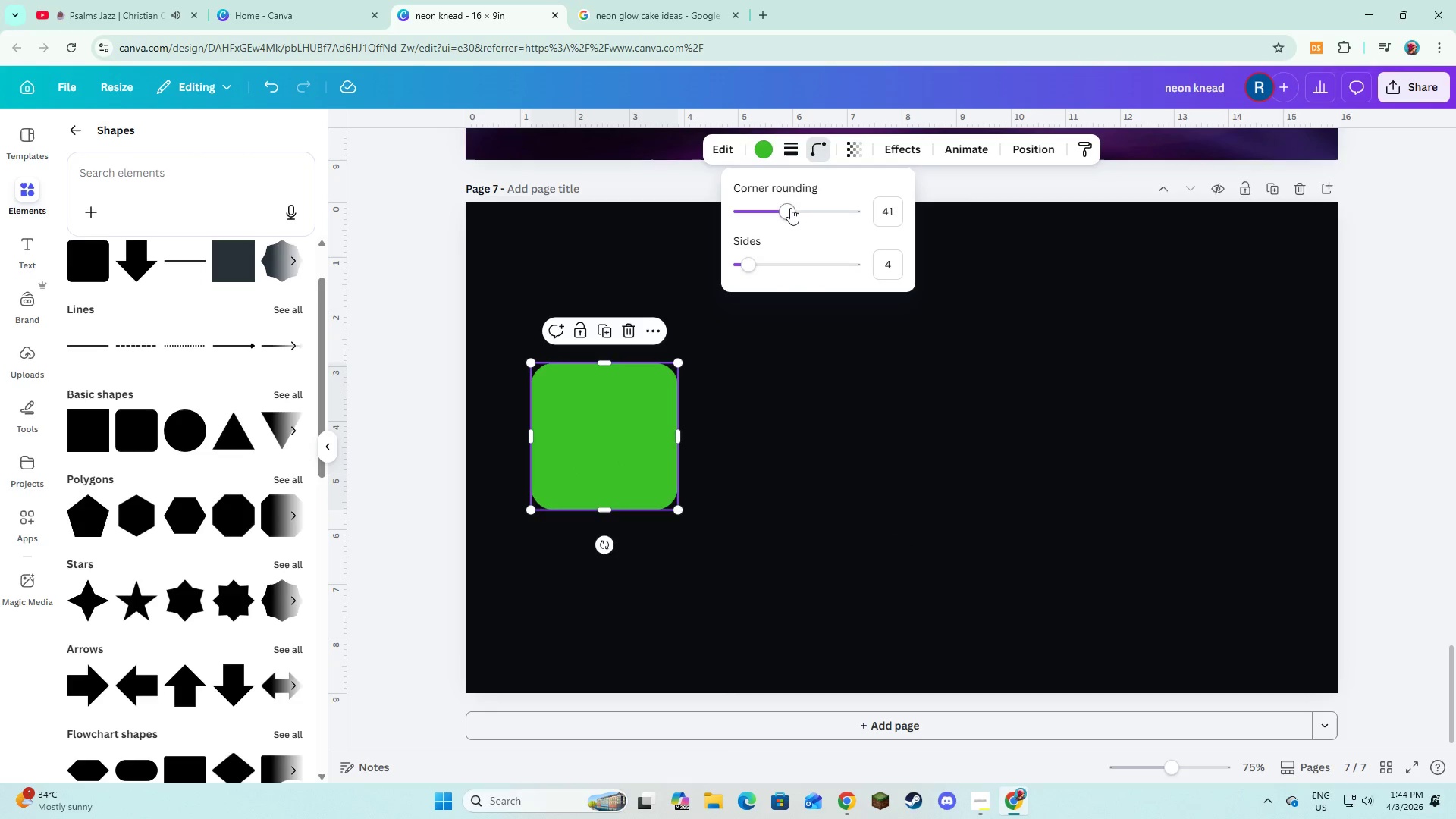 
left_click_drag(start_coordinate=[789, 208], to_coordinate=[827, 227])
 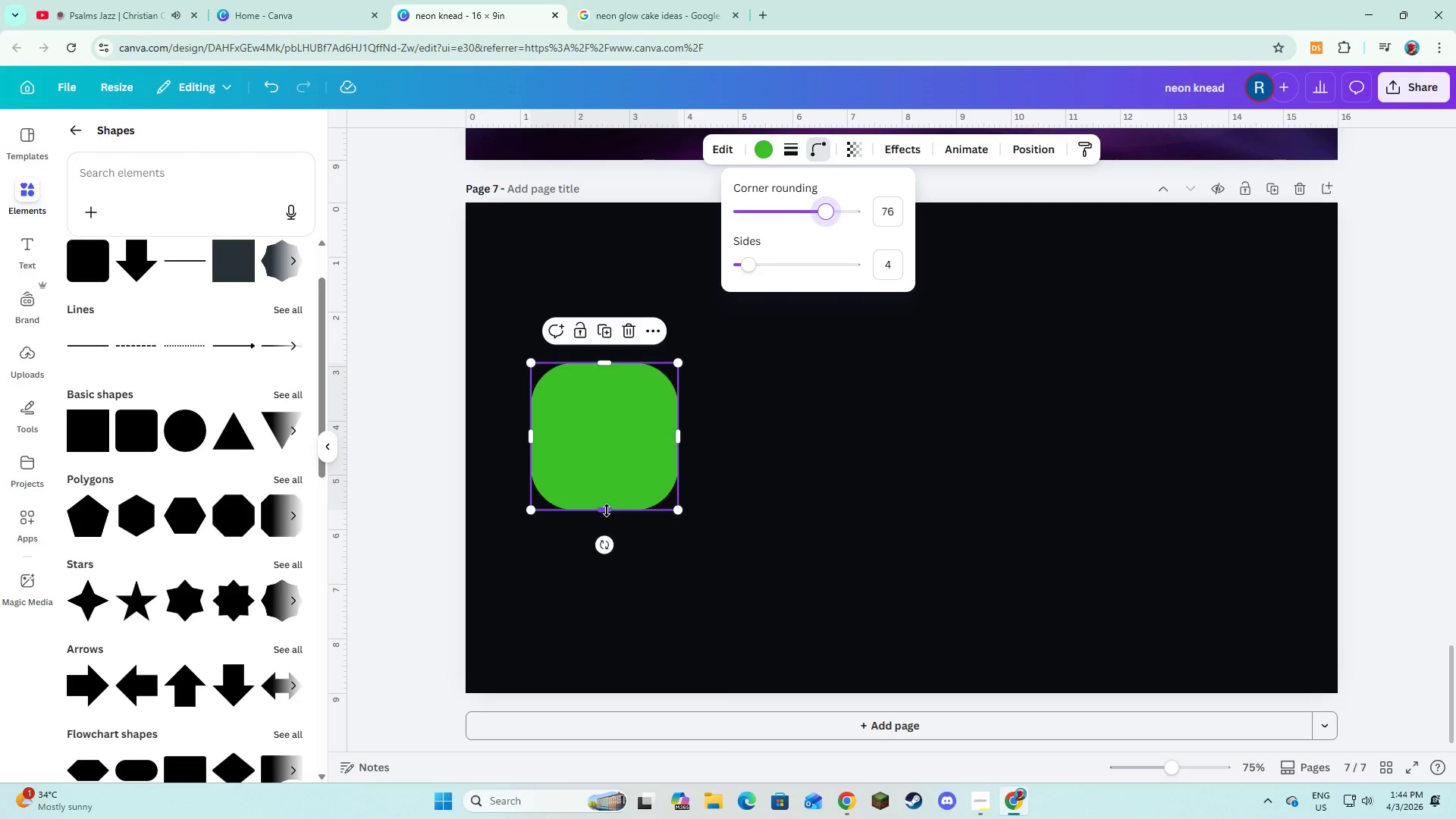 
left_click_drag(start_coordinate=[607, 510], to_coordinate=[603, 529])
 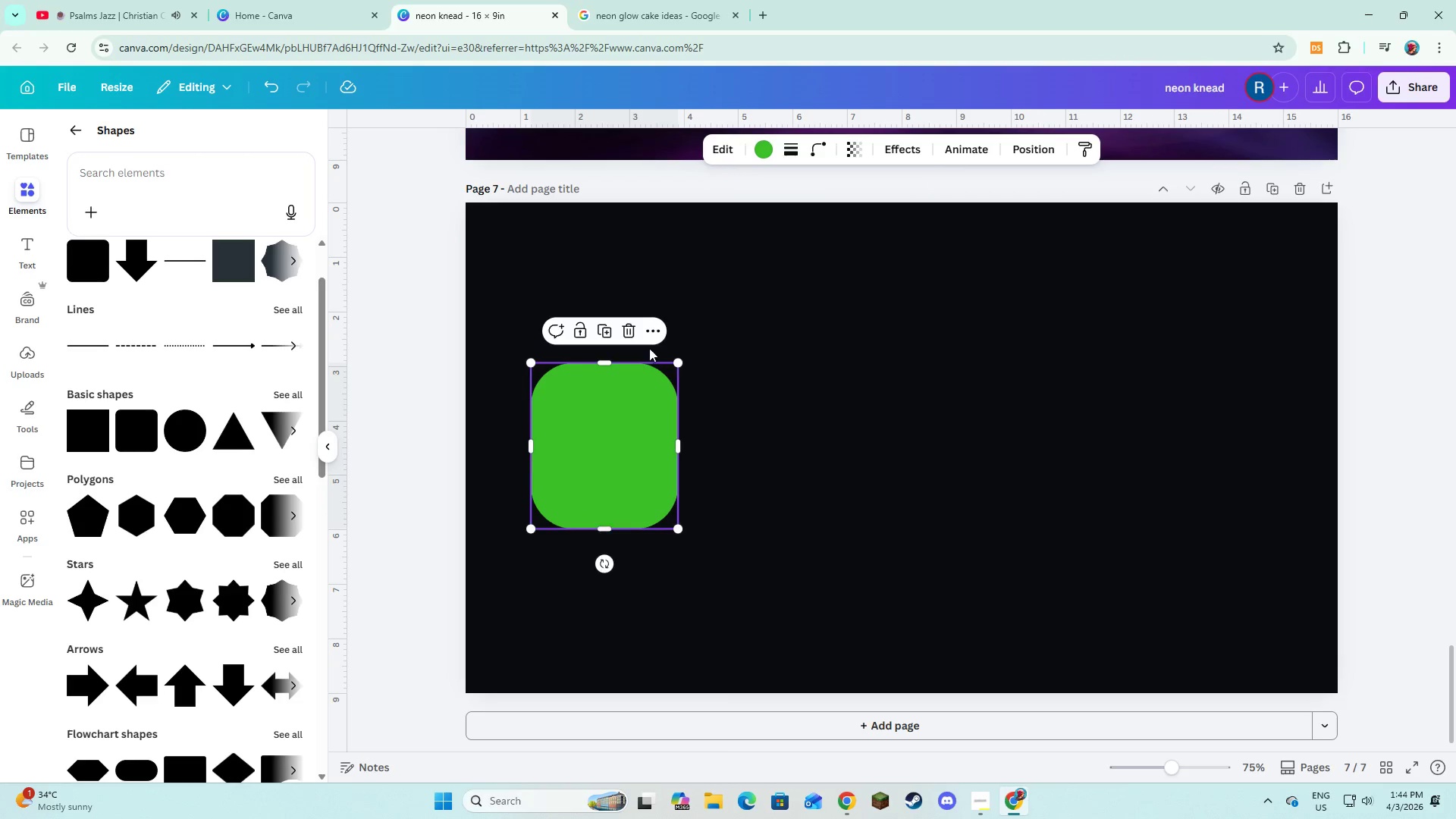 
left_click([752, 396])
 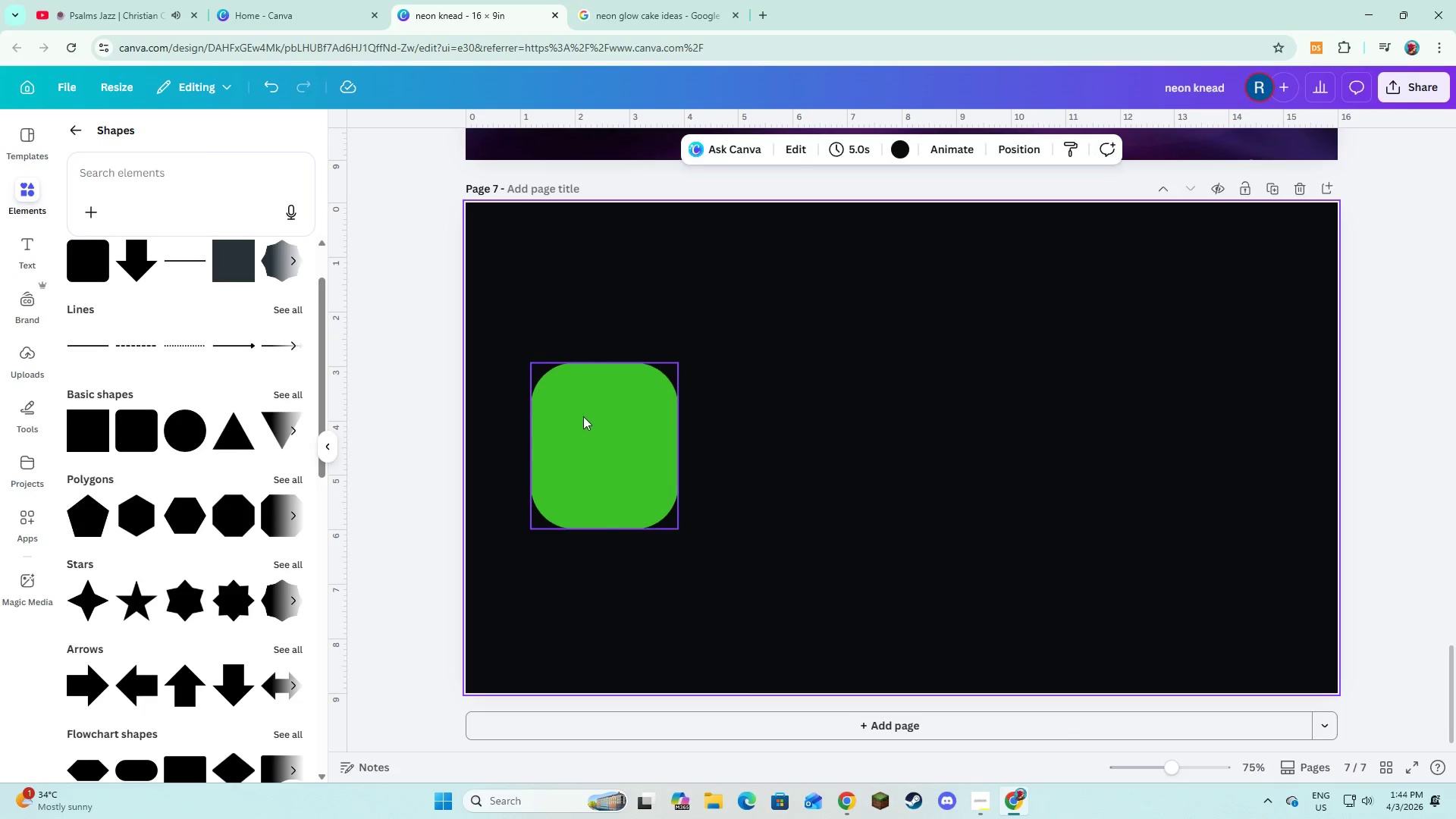 
left_click([583, 416])
 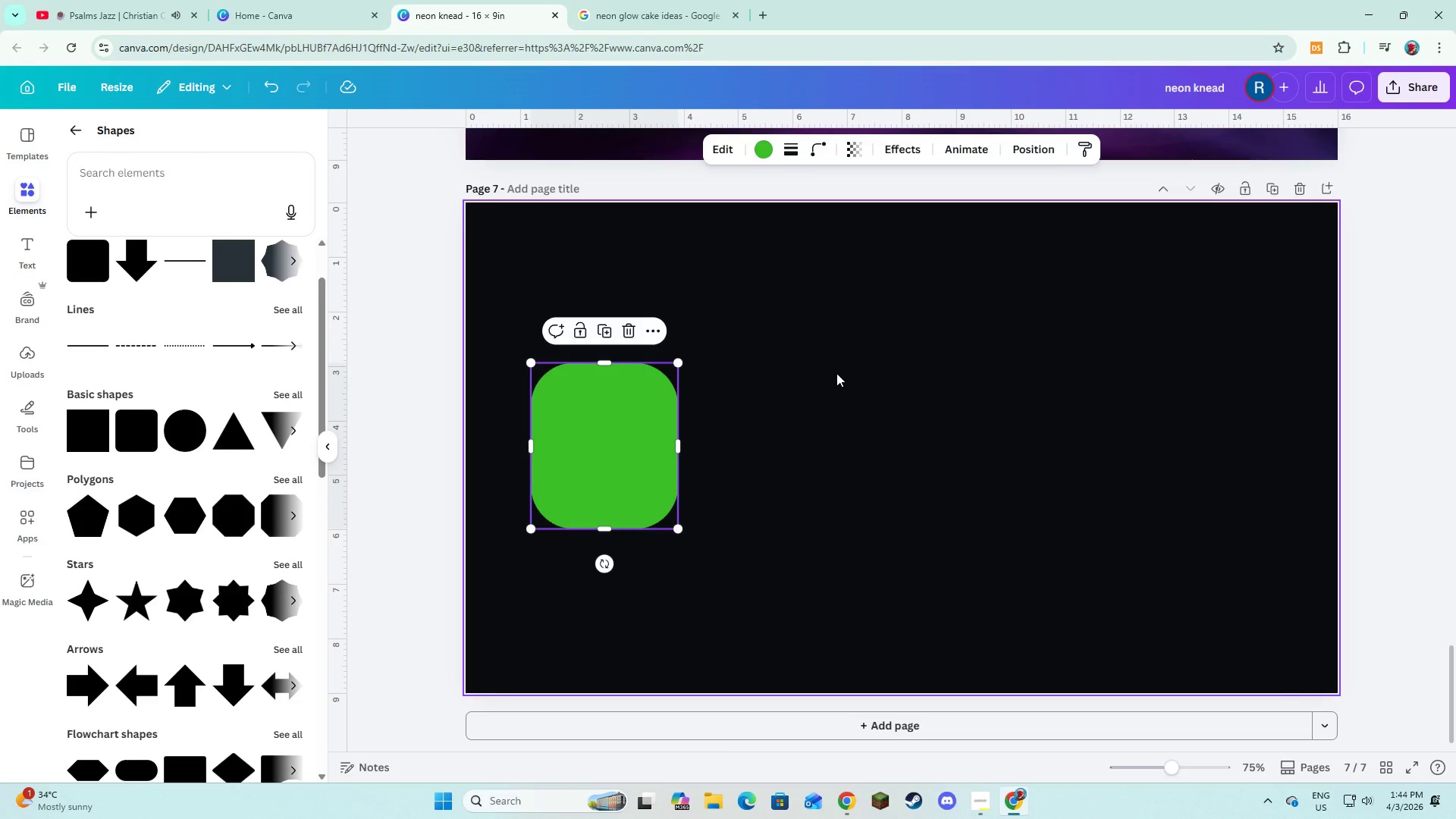 
scroll: coordinate [835, 372], scroll_direction: up, amount: 6.0
 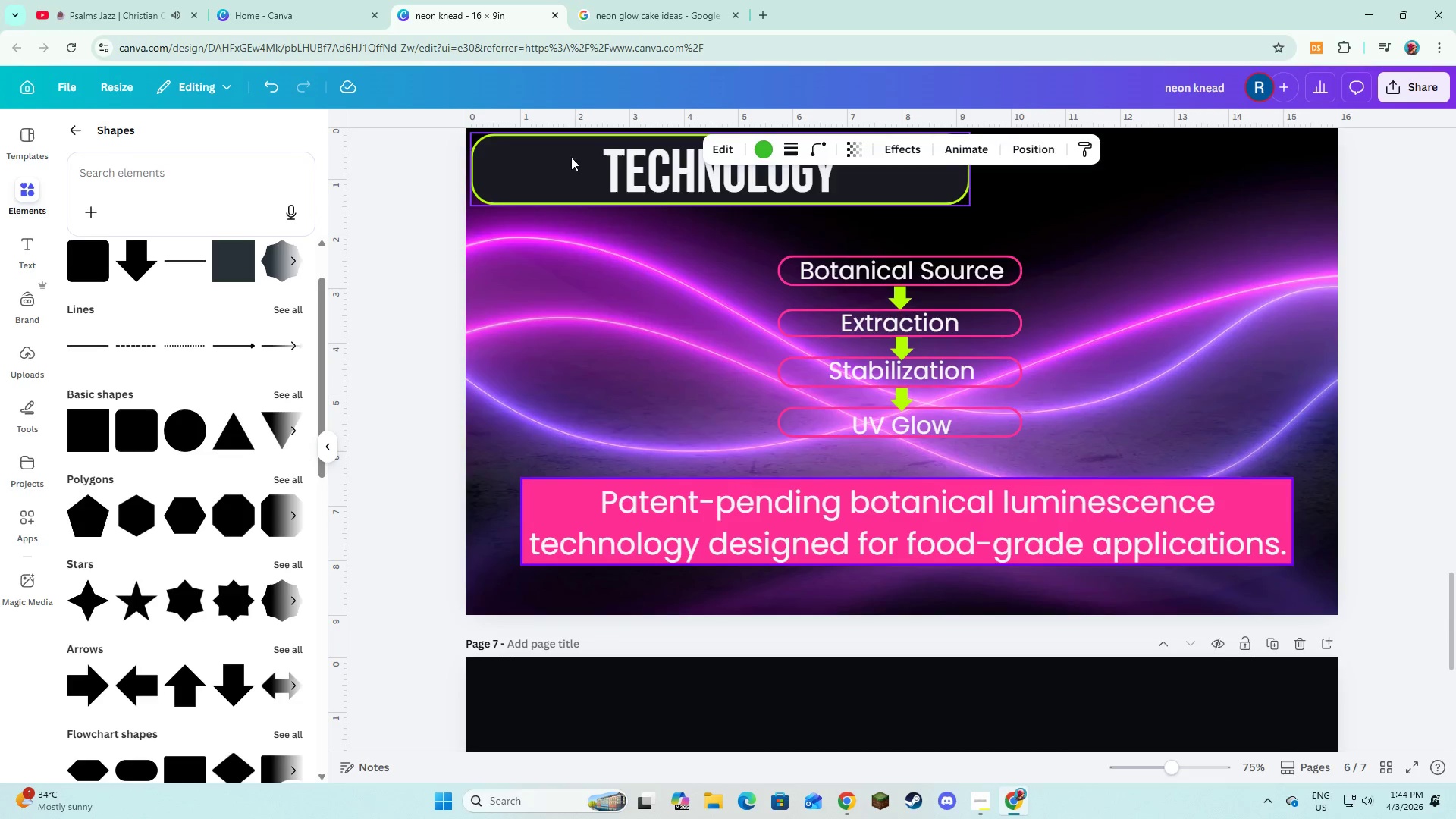 
left_click([581, 177])
 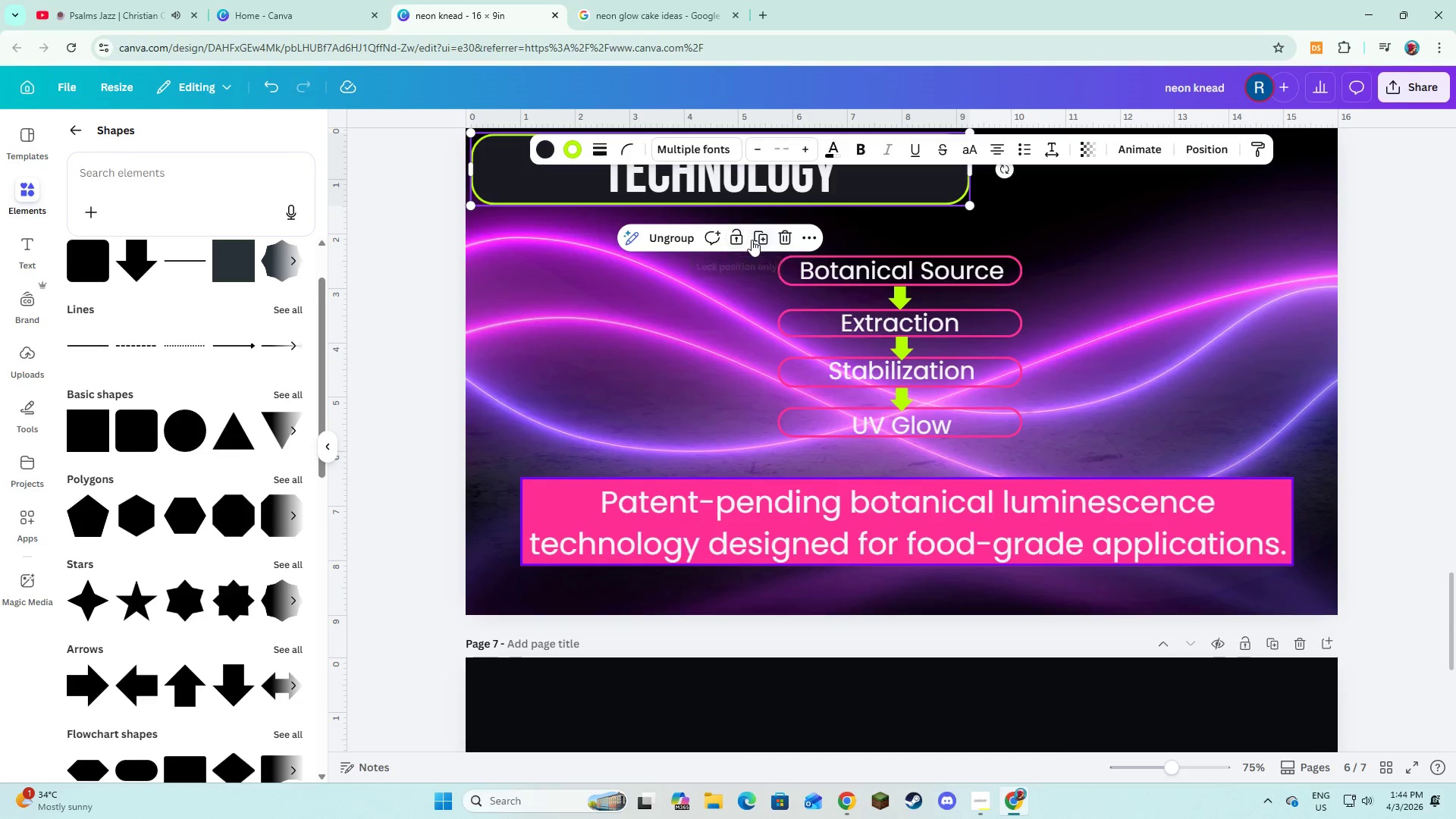 
left_click([758, 240])
 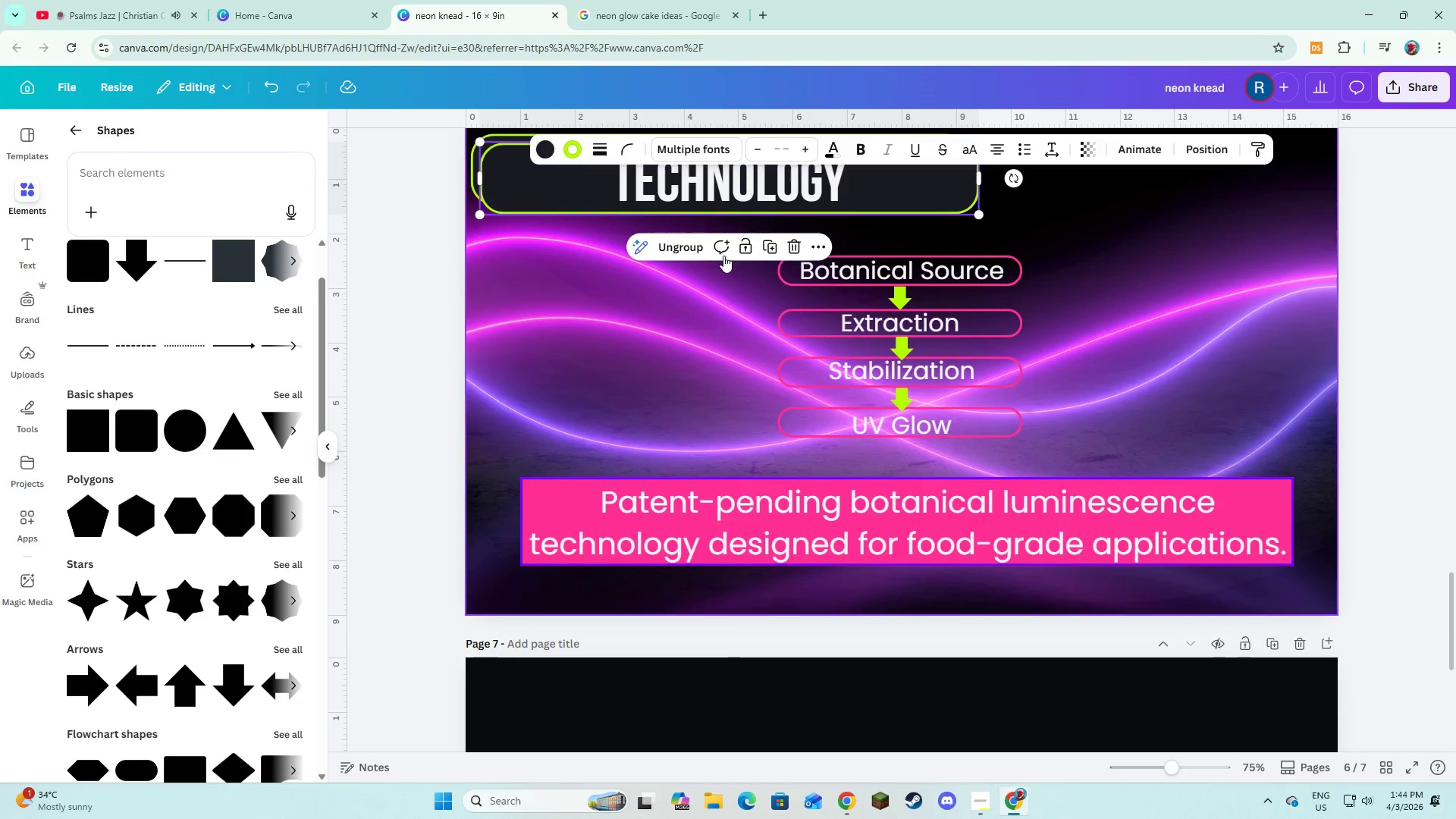 
left_click_drag(start_coordinate=[661, 180], to_coordinate=[654, 330])
 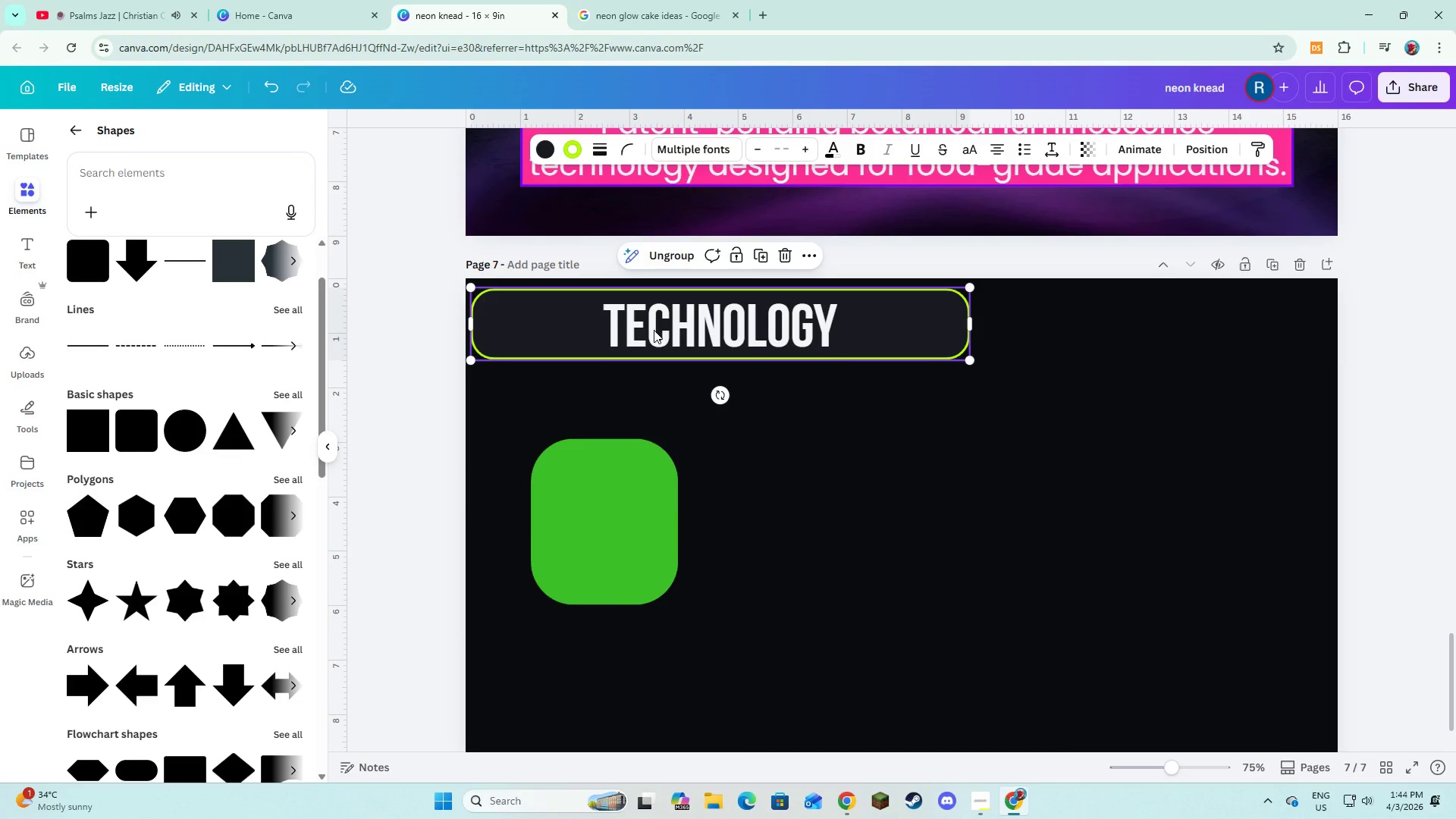 
scroll: coordinate [653, 342], scroll_direction: down, amount: 5.0
 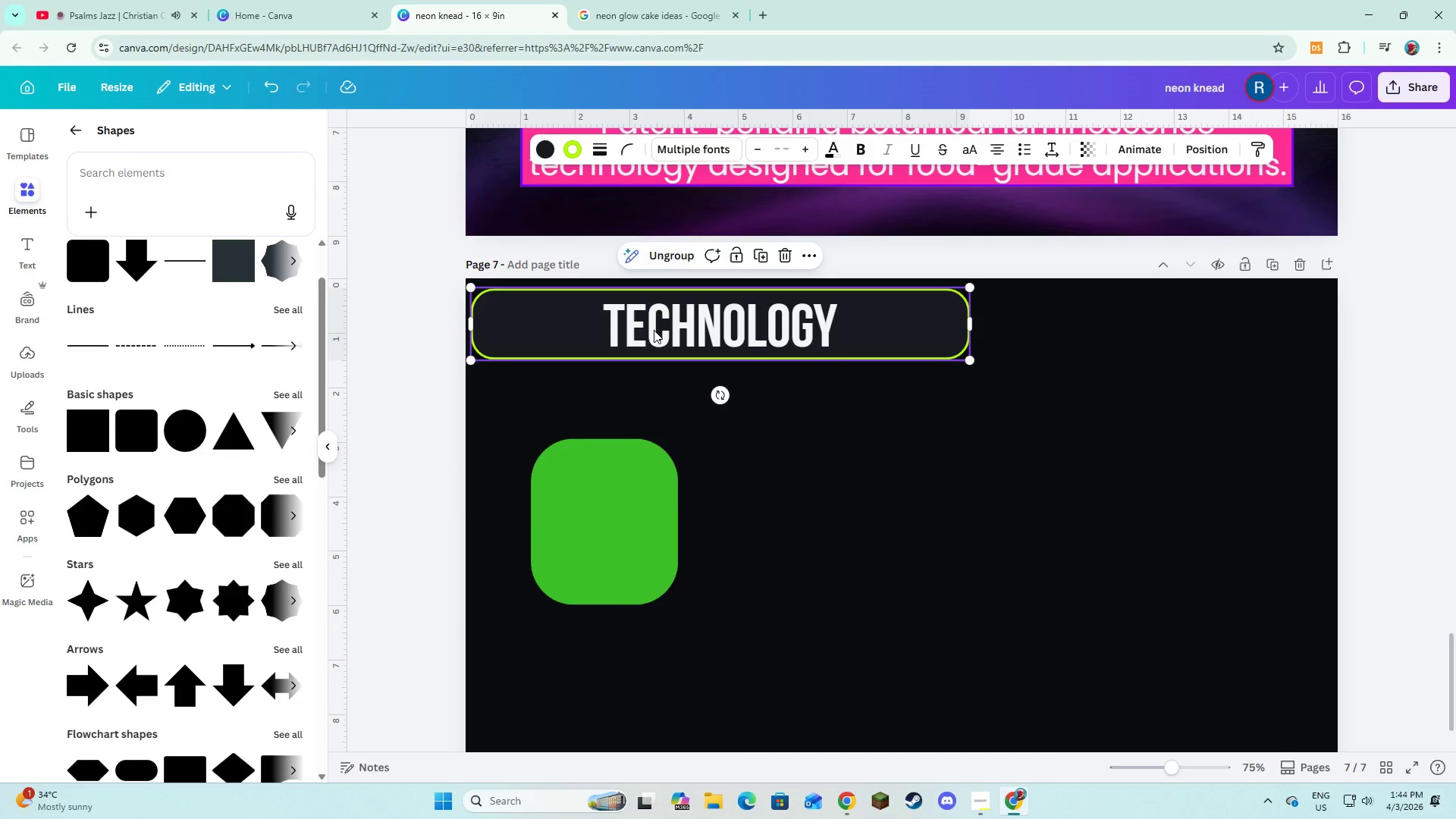 
double_click([654, 330])
 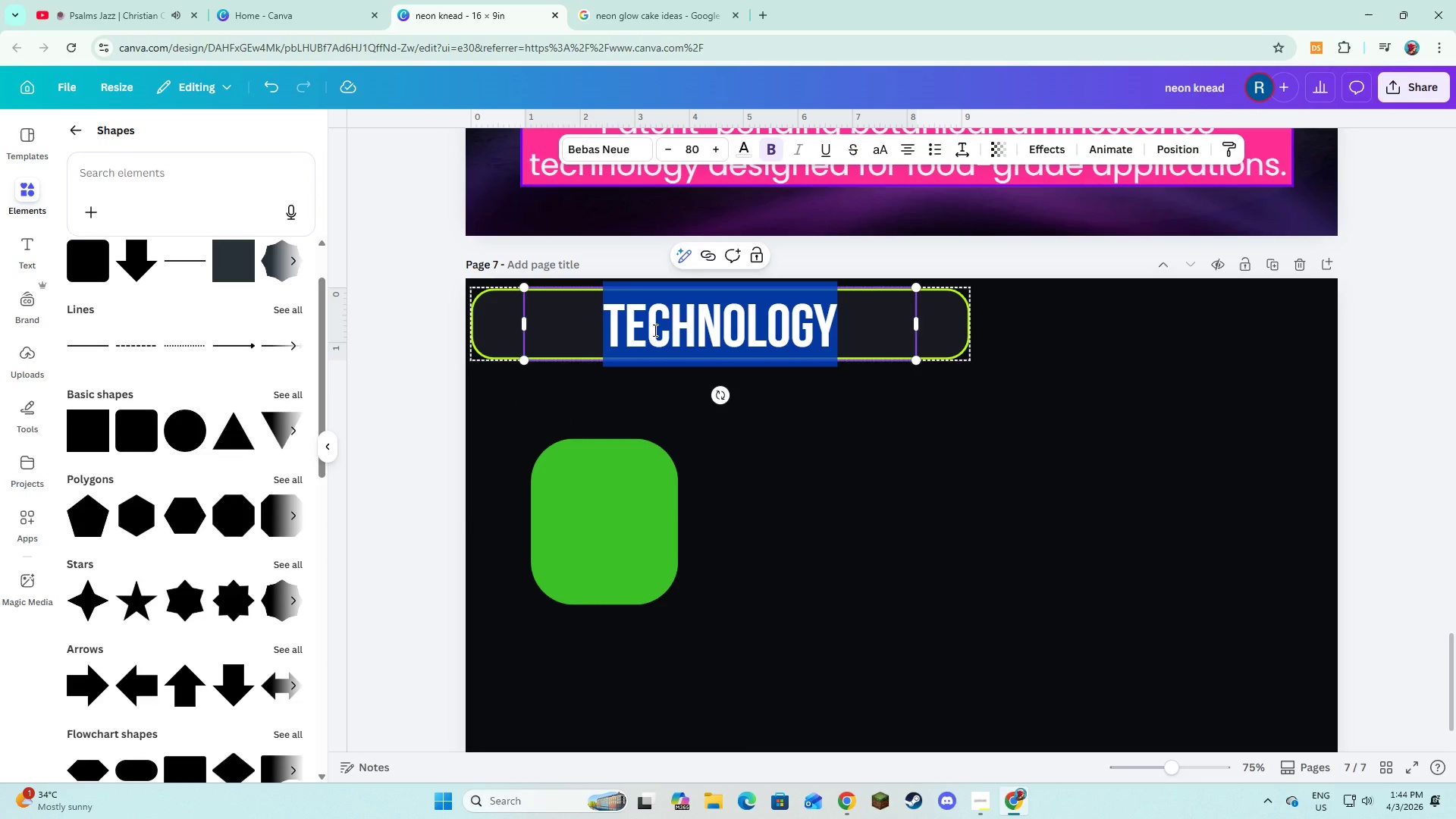 
type(Market size)
 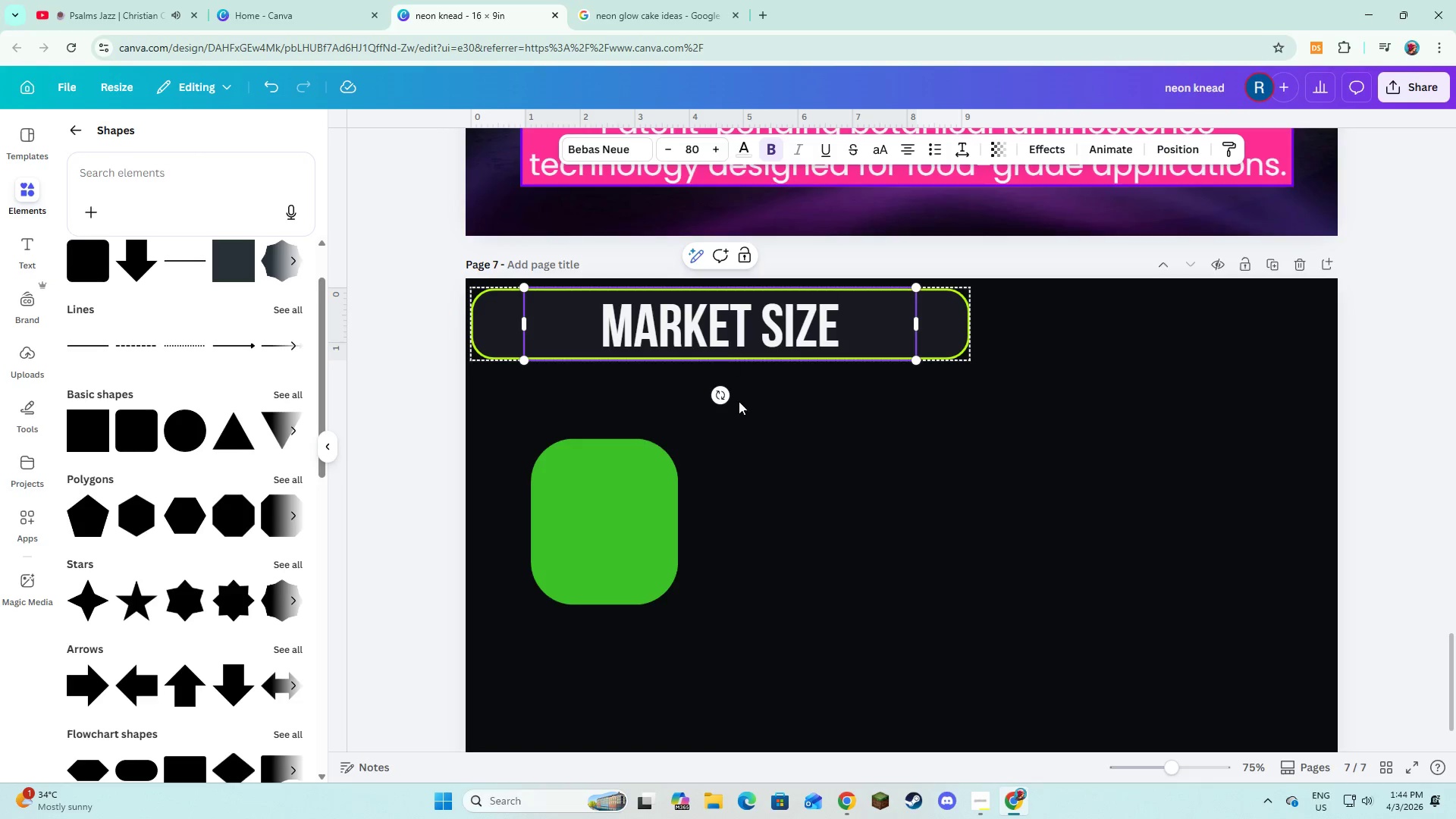 
left_click([752, 450])
 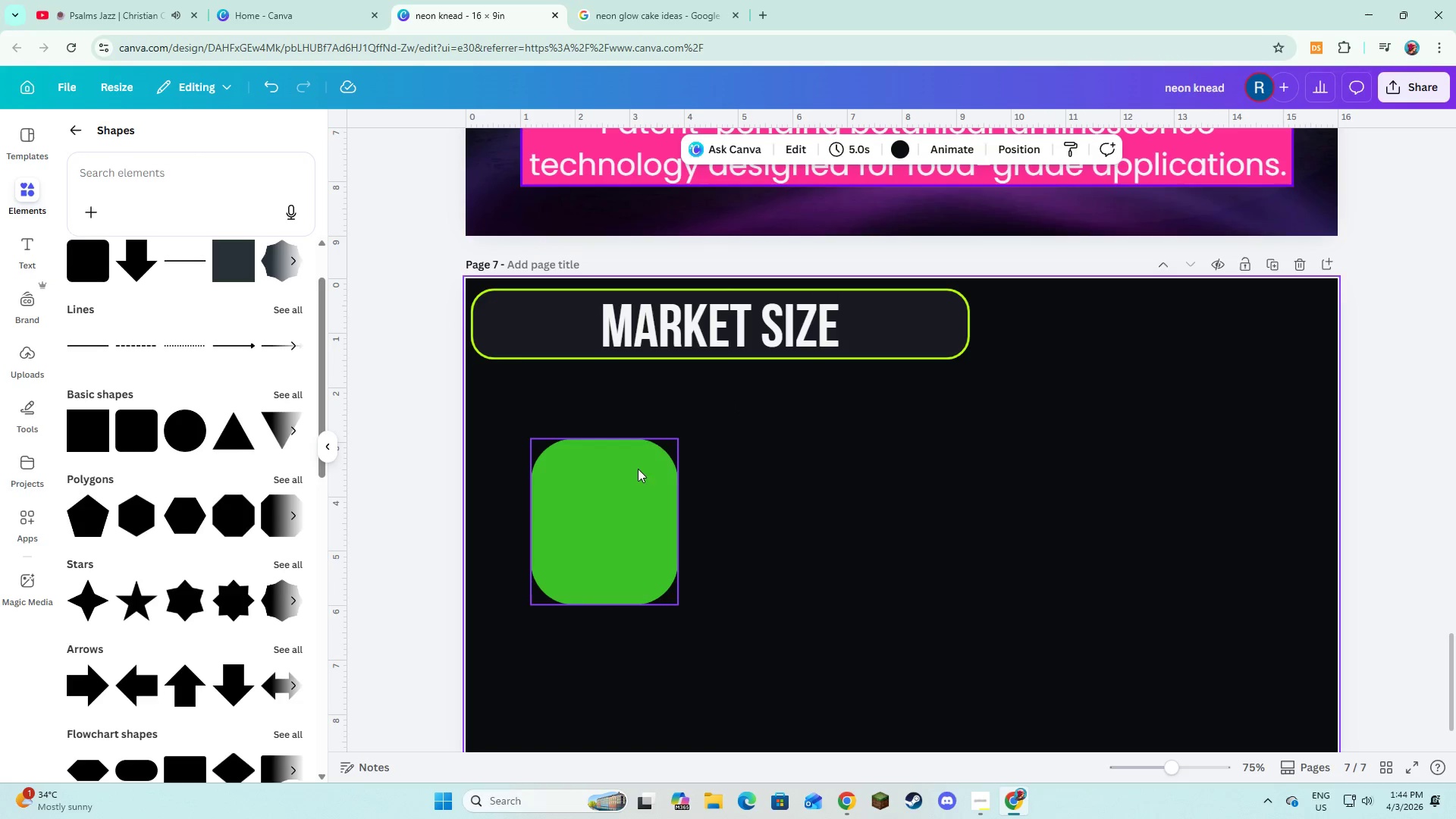 
left_click([629, 483])
 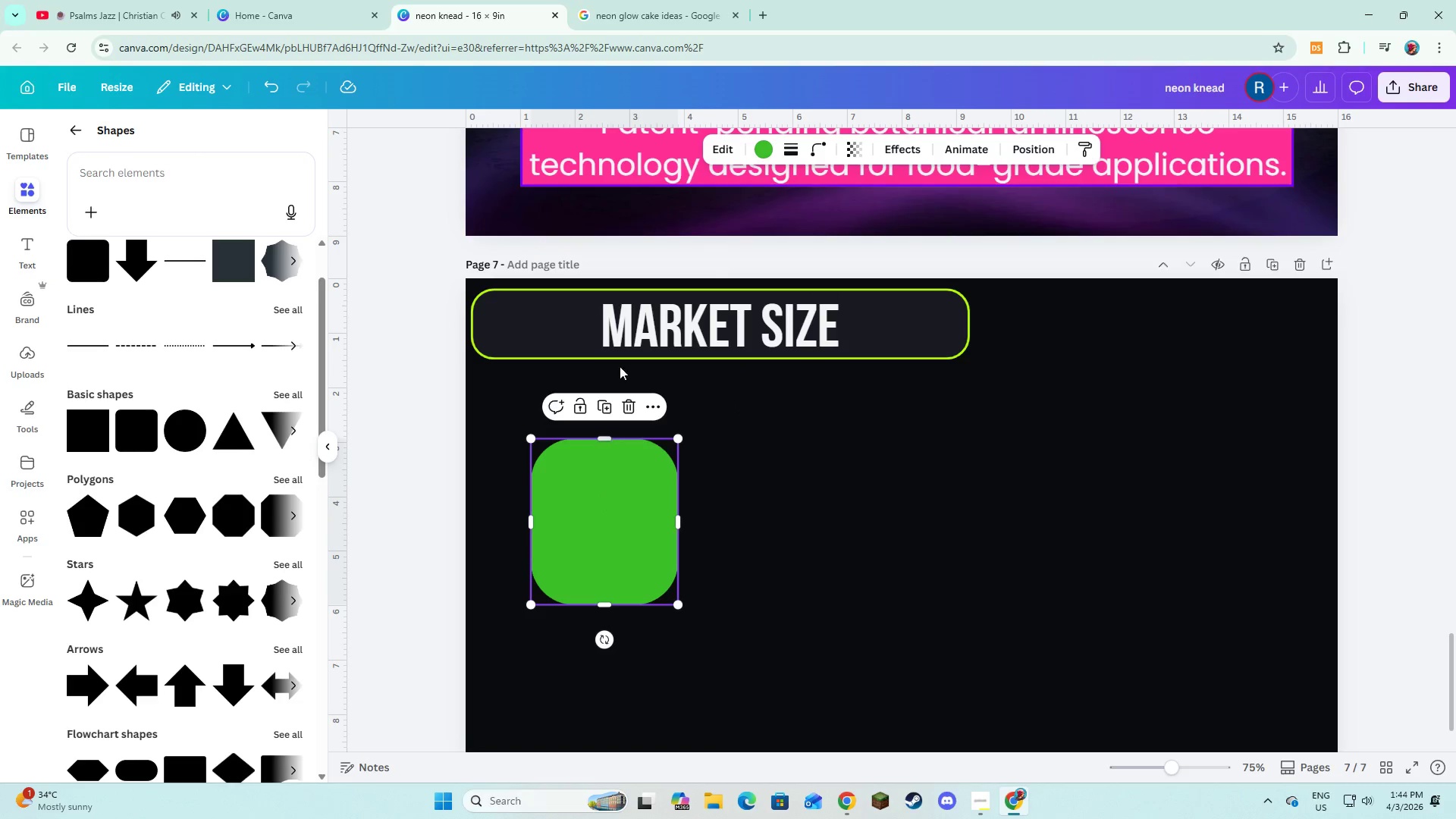 
left_click([792, 151])
 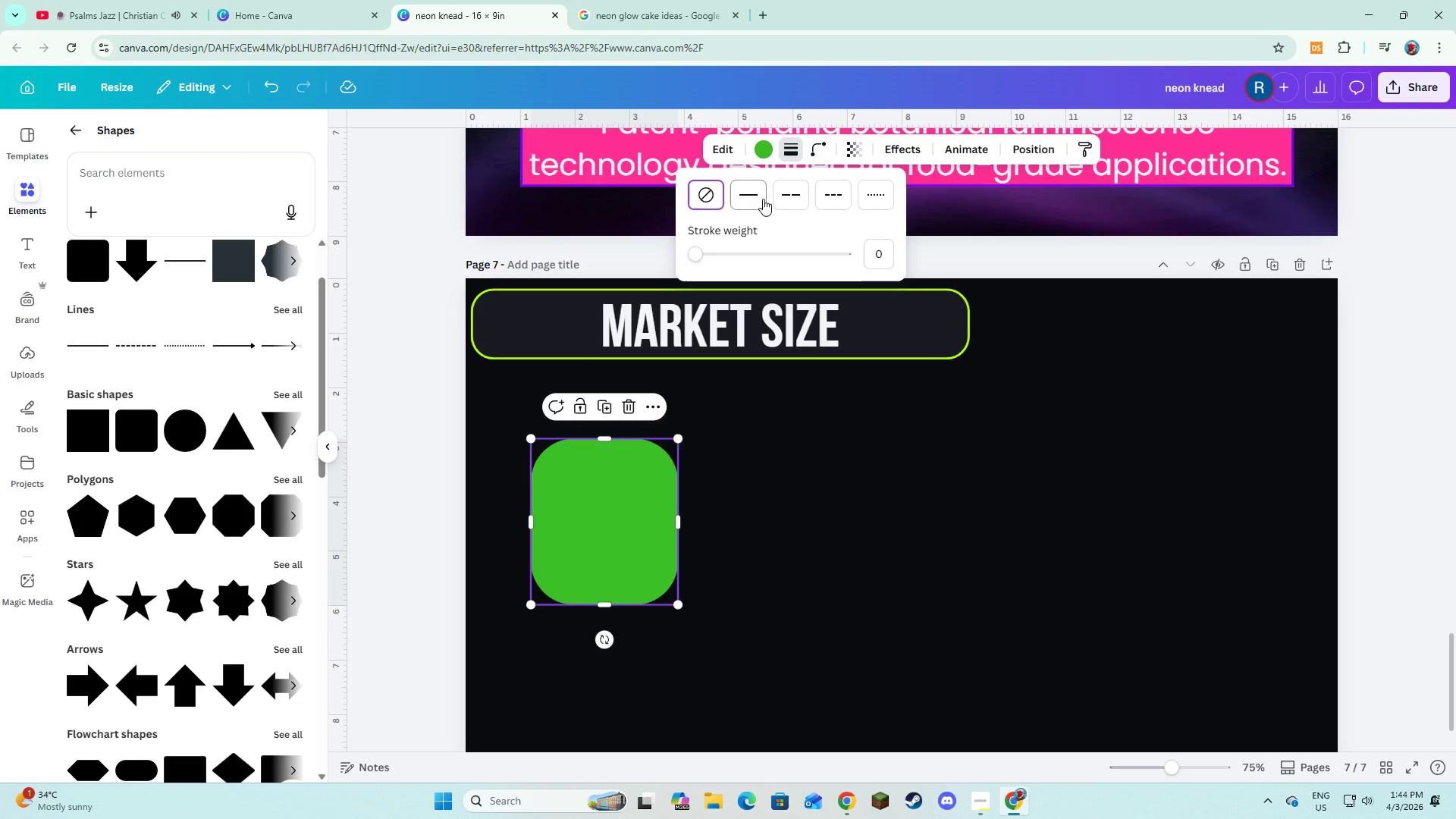 
left_click([761, 199])
 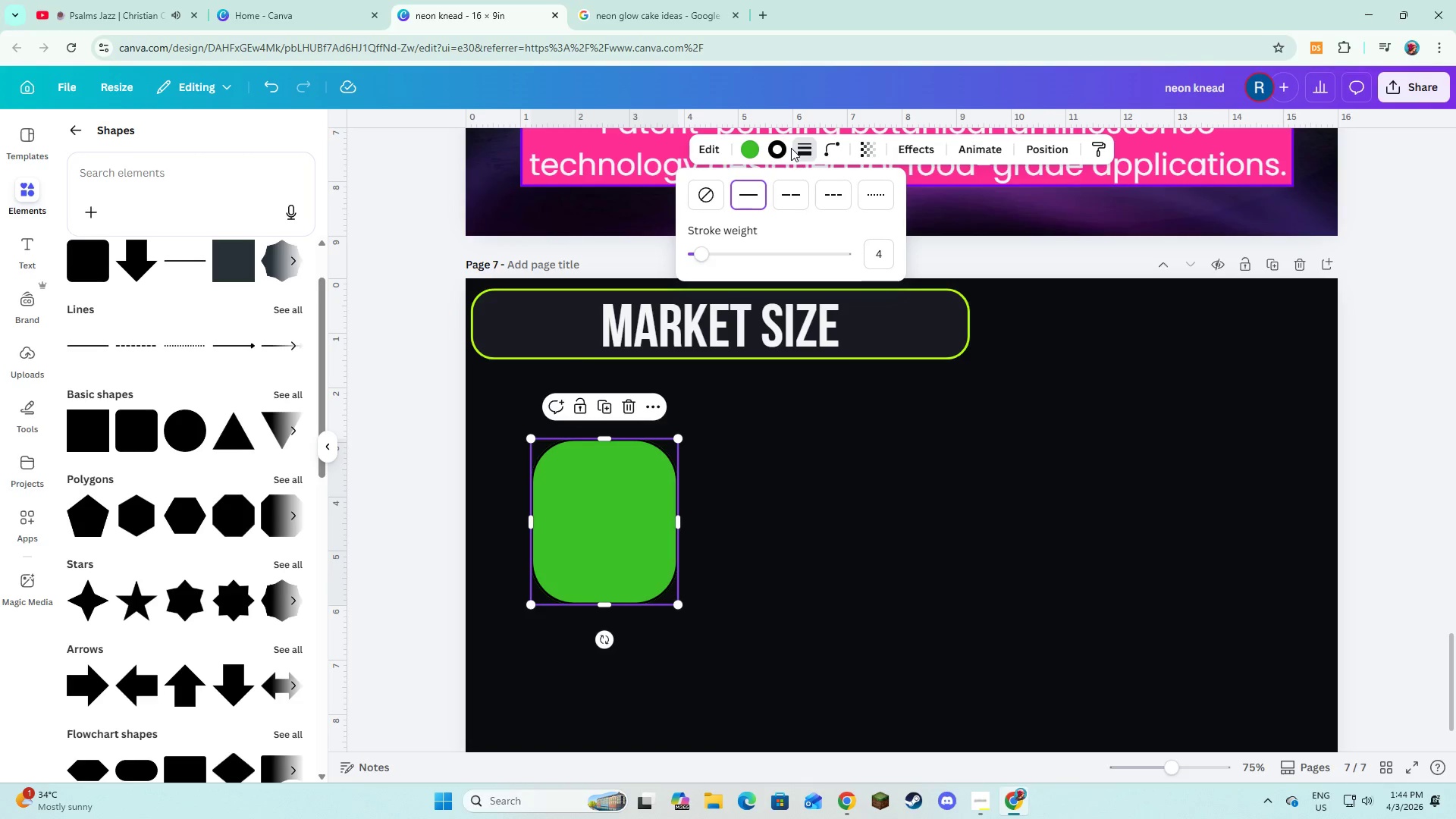 
left_click([785, 148])
 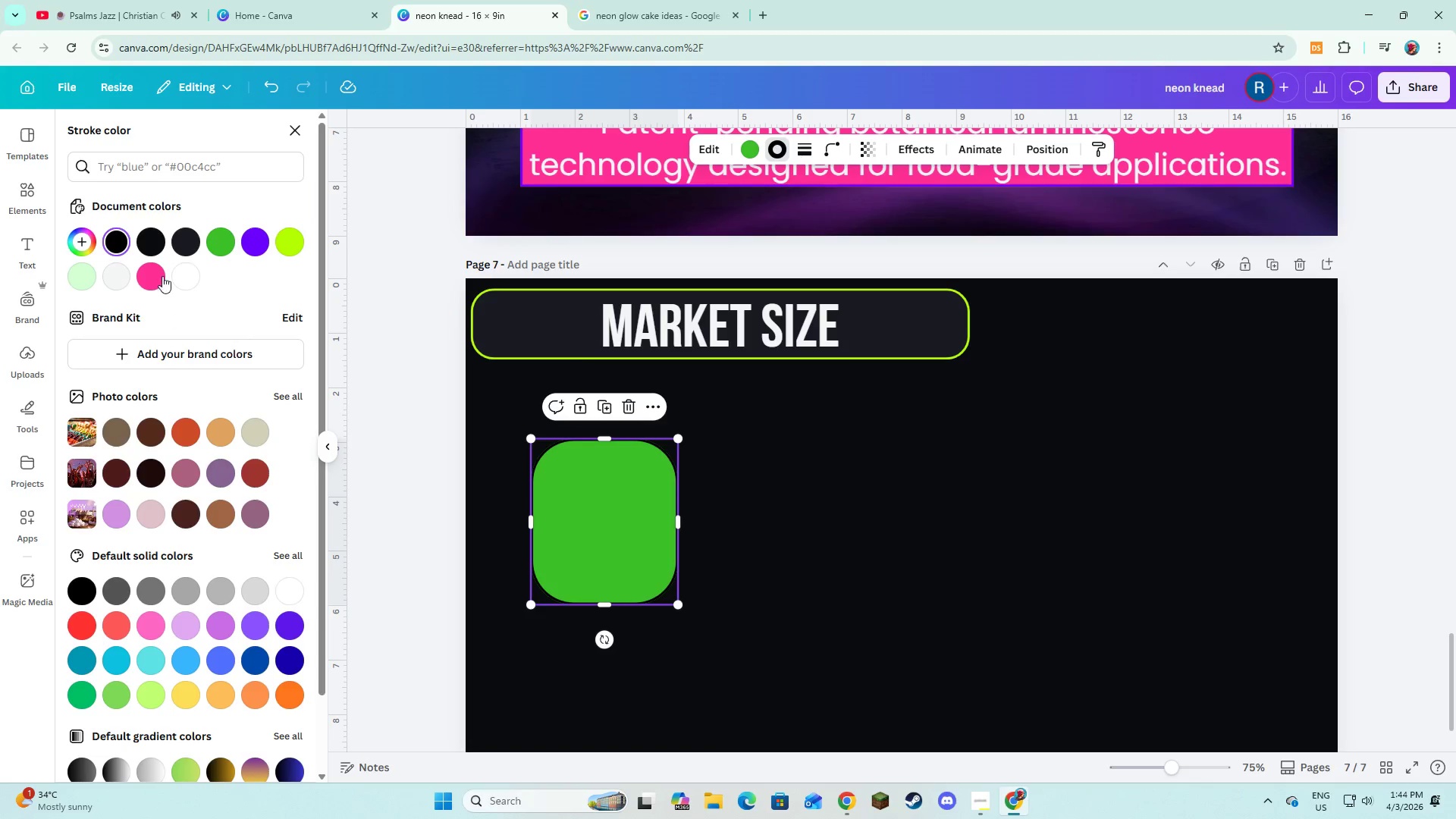 
left_click([162, 276])
 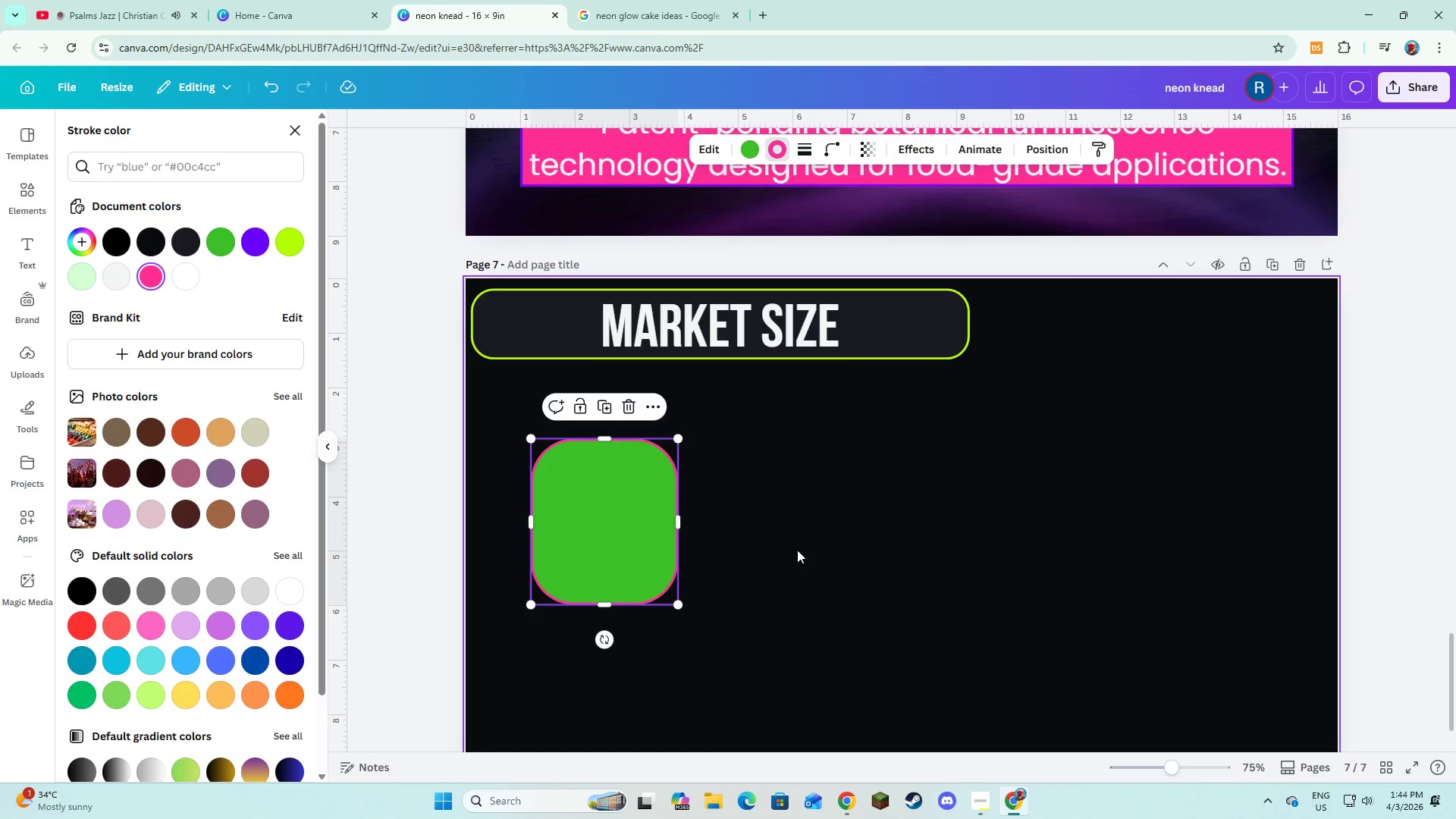 
left_click([797, 550])
 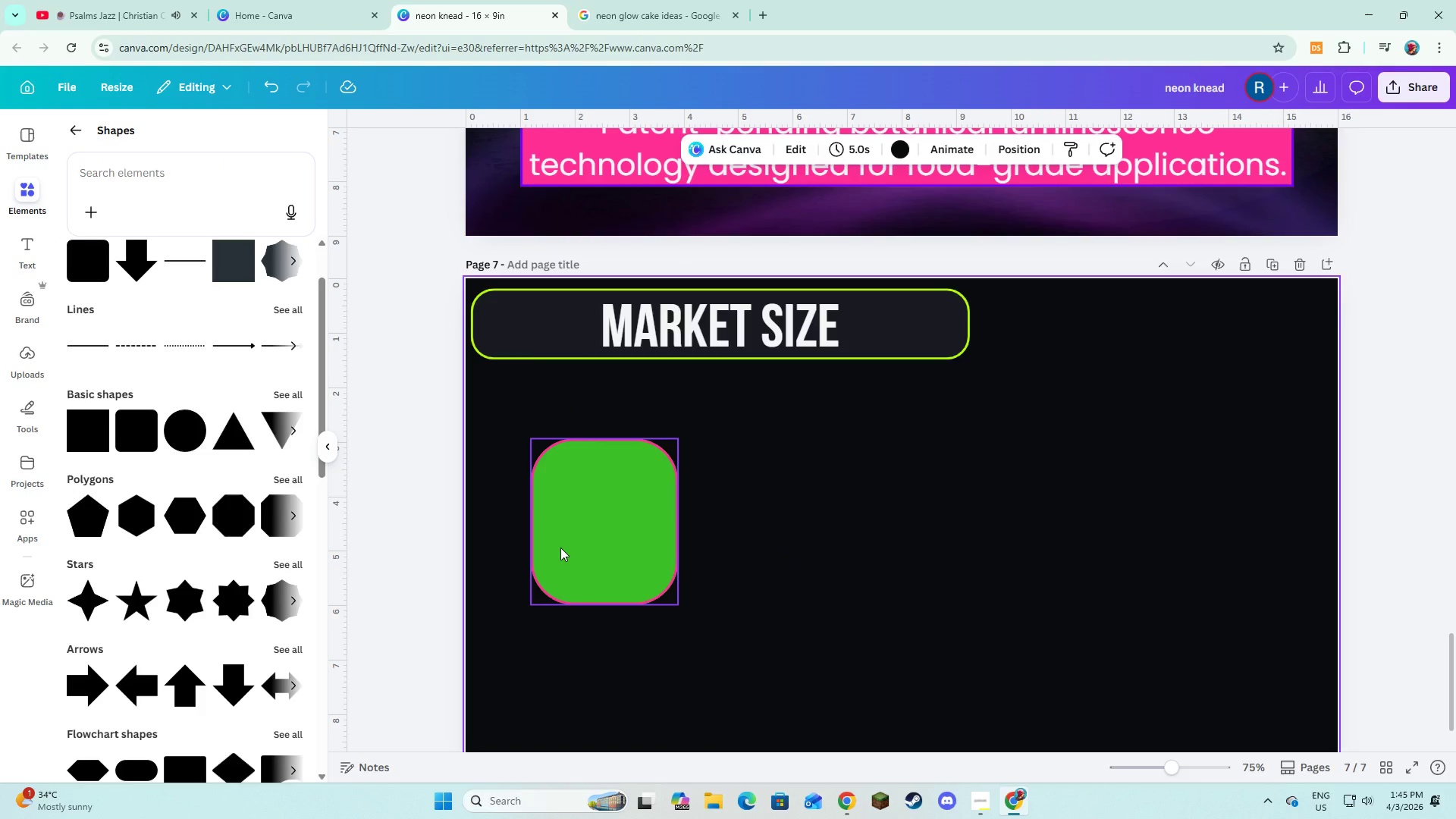 
left_click([560, 548])
 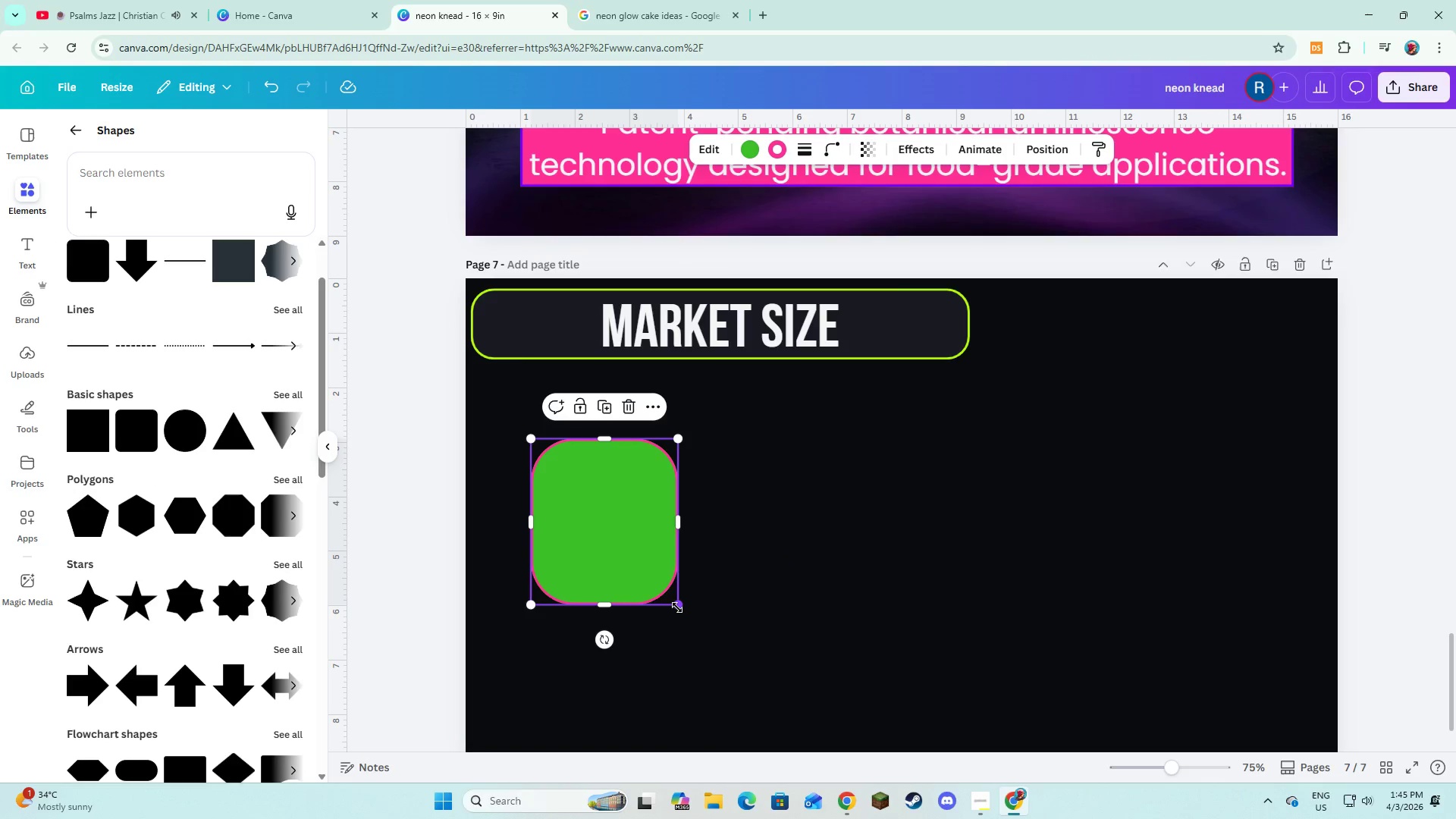 
left_click_drag(start_coordinate=[677, 607], to_coordinate=[686, 633])
 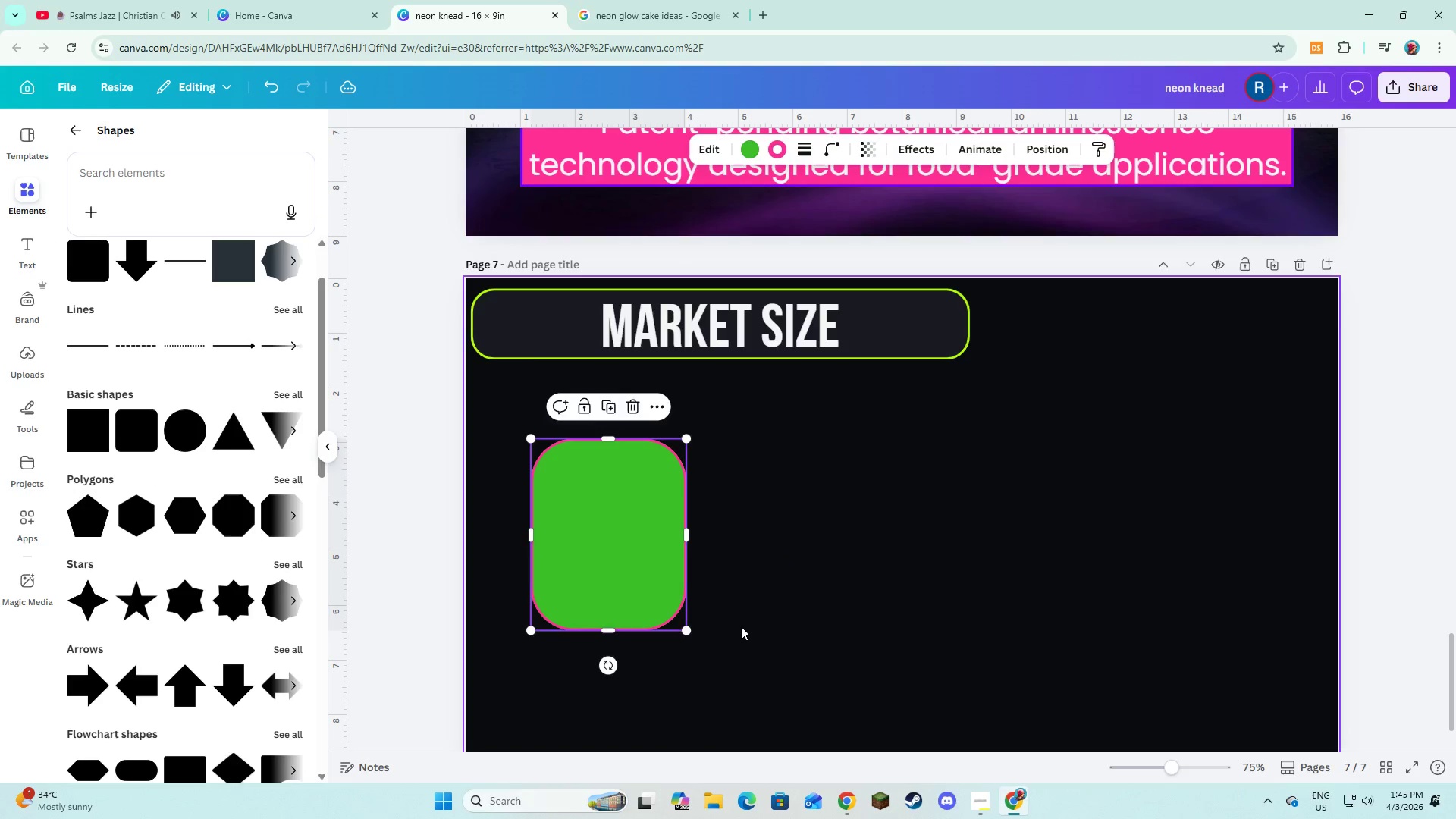 
left_click([741, 626])
 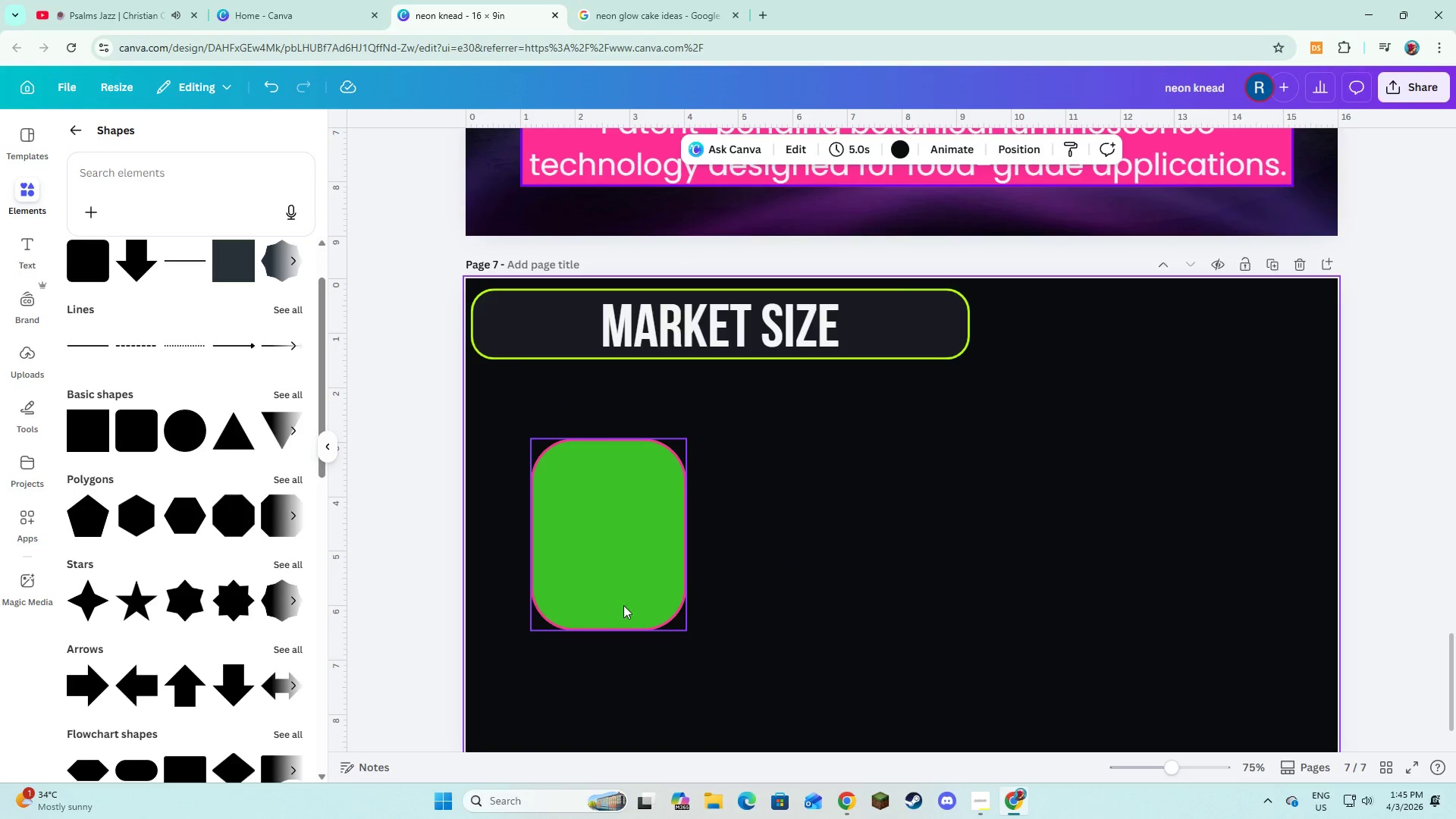 
left_click([614, 600])
 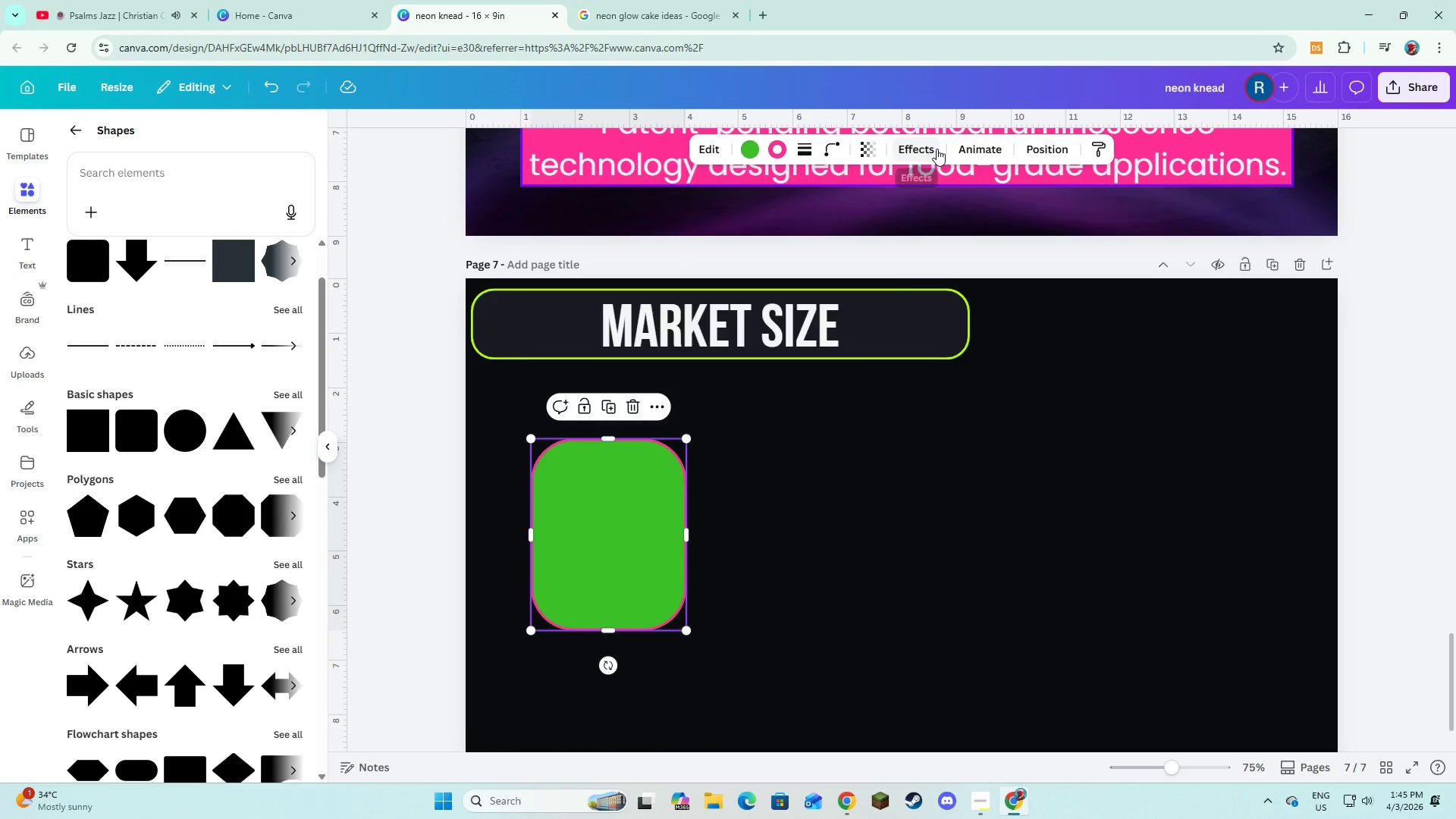 
left_click([937, 149])
 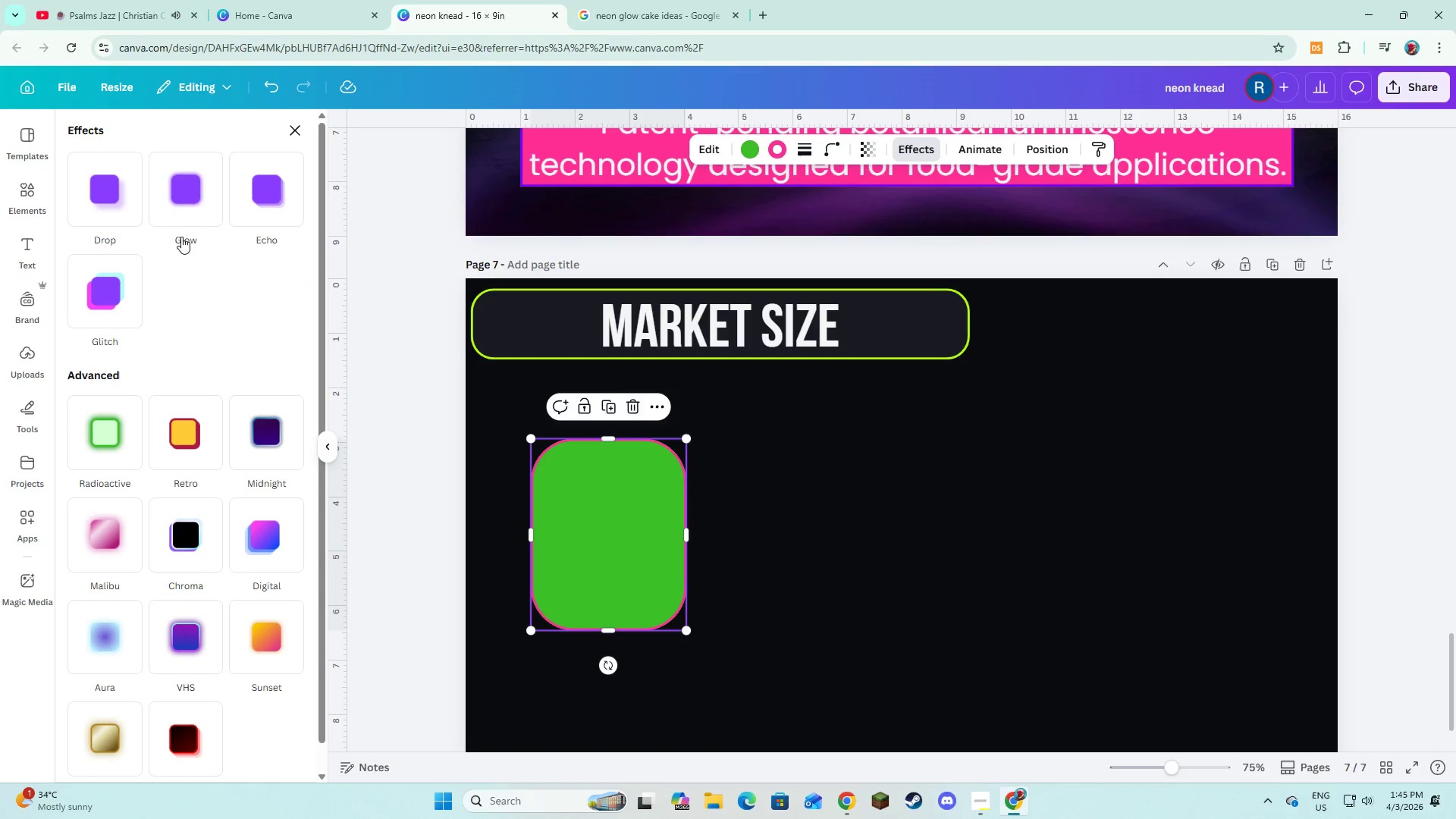 
left_click([195, 193])
 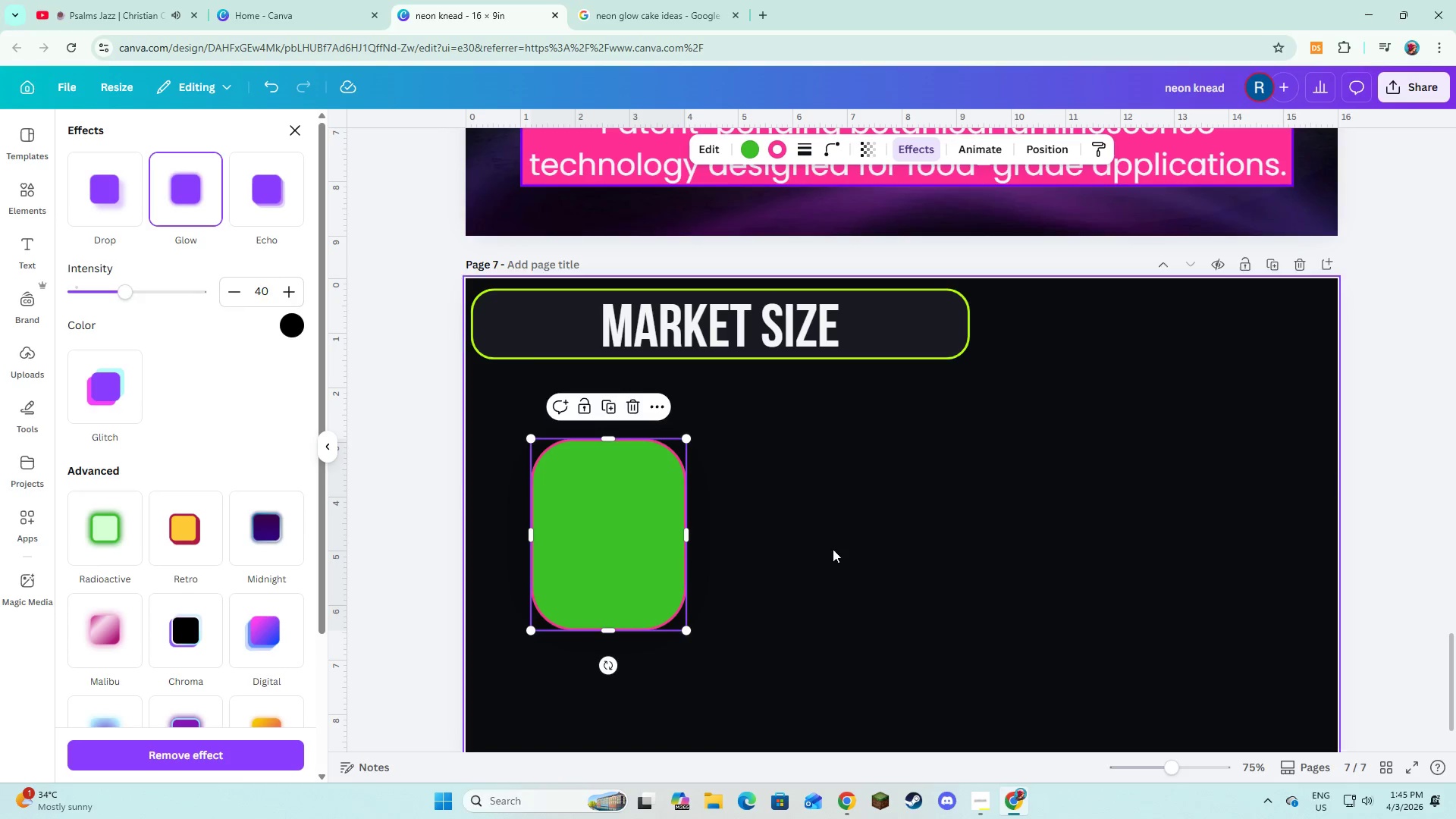 
left_click([833, 549])
 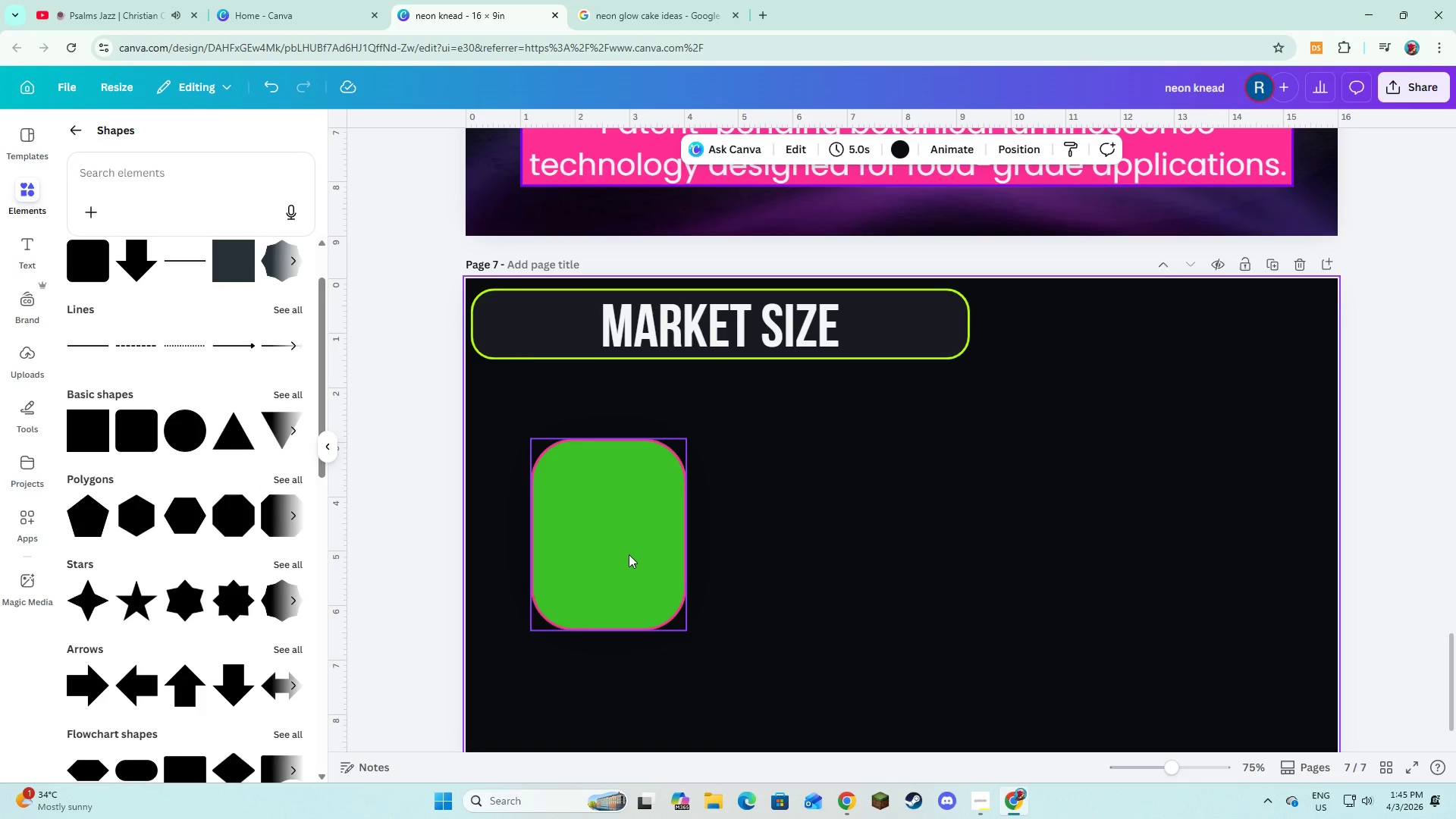 
left_click([629, 554])
 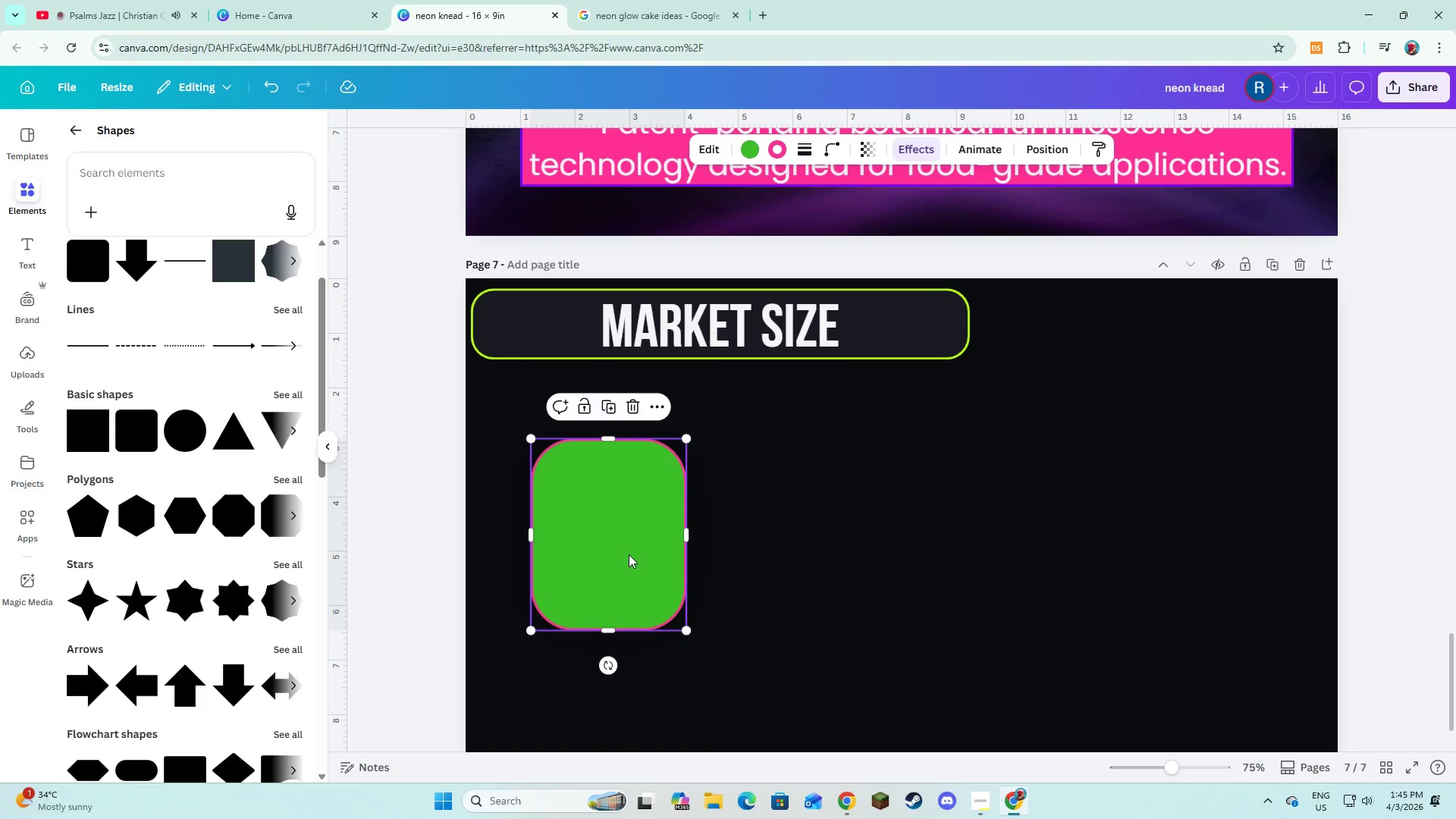 
scroll: coordinate [739, 585], scroll_direction: up, amount: 1.0
 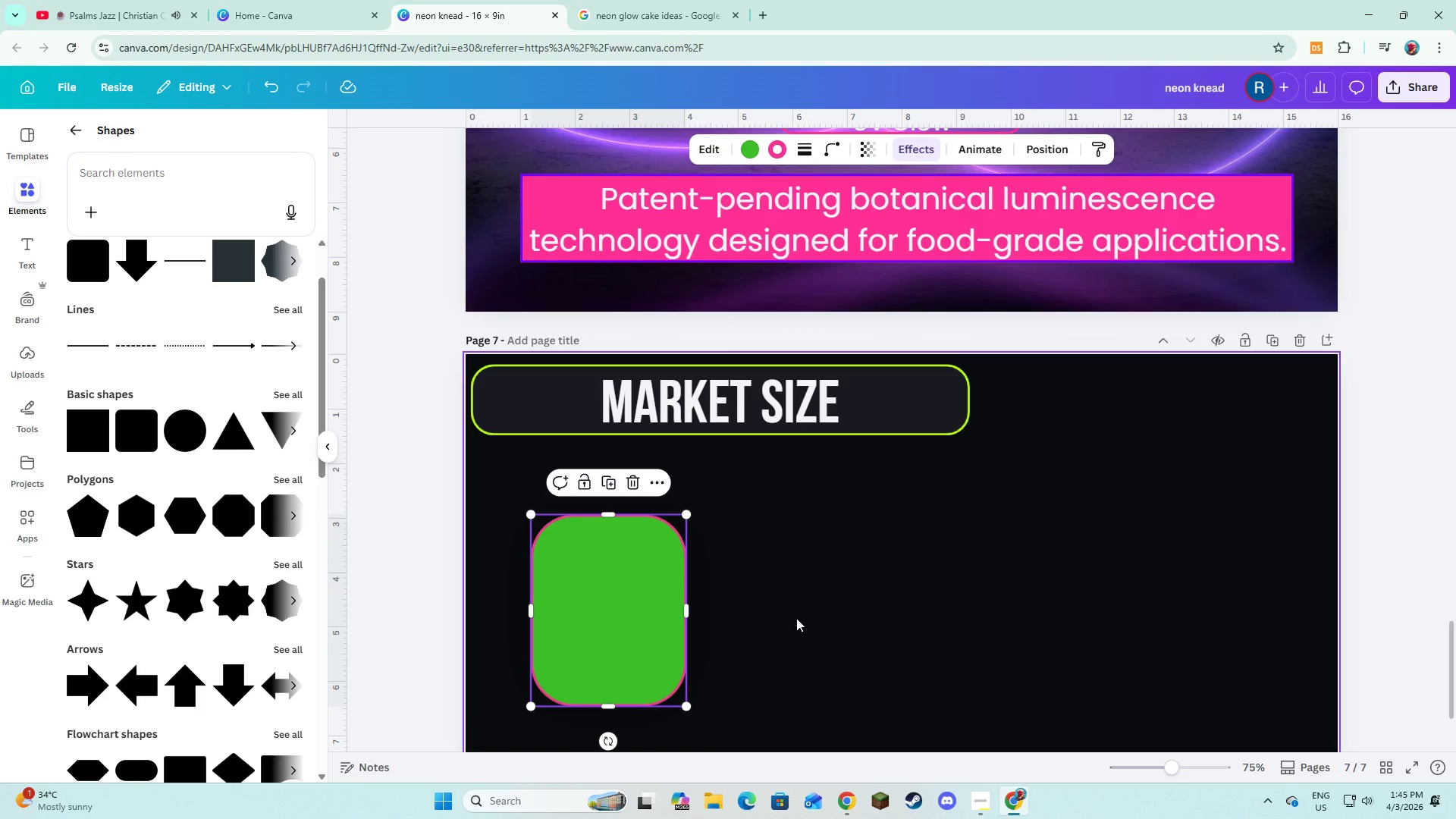 
scroll: coordinate [797, 618], scroll_direction: down, amount: 1.0
 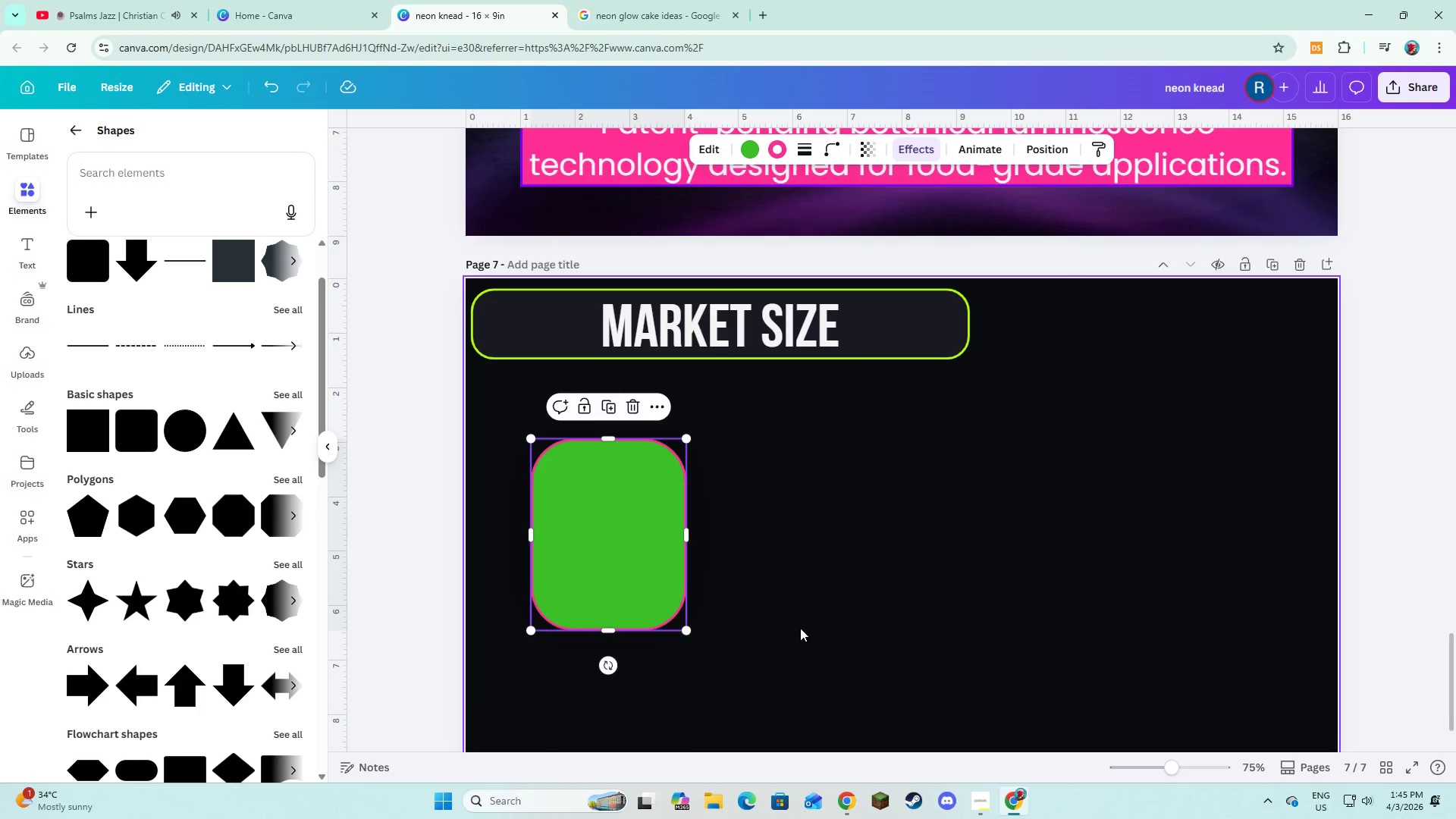 
wait(5.55)
 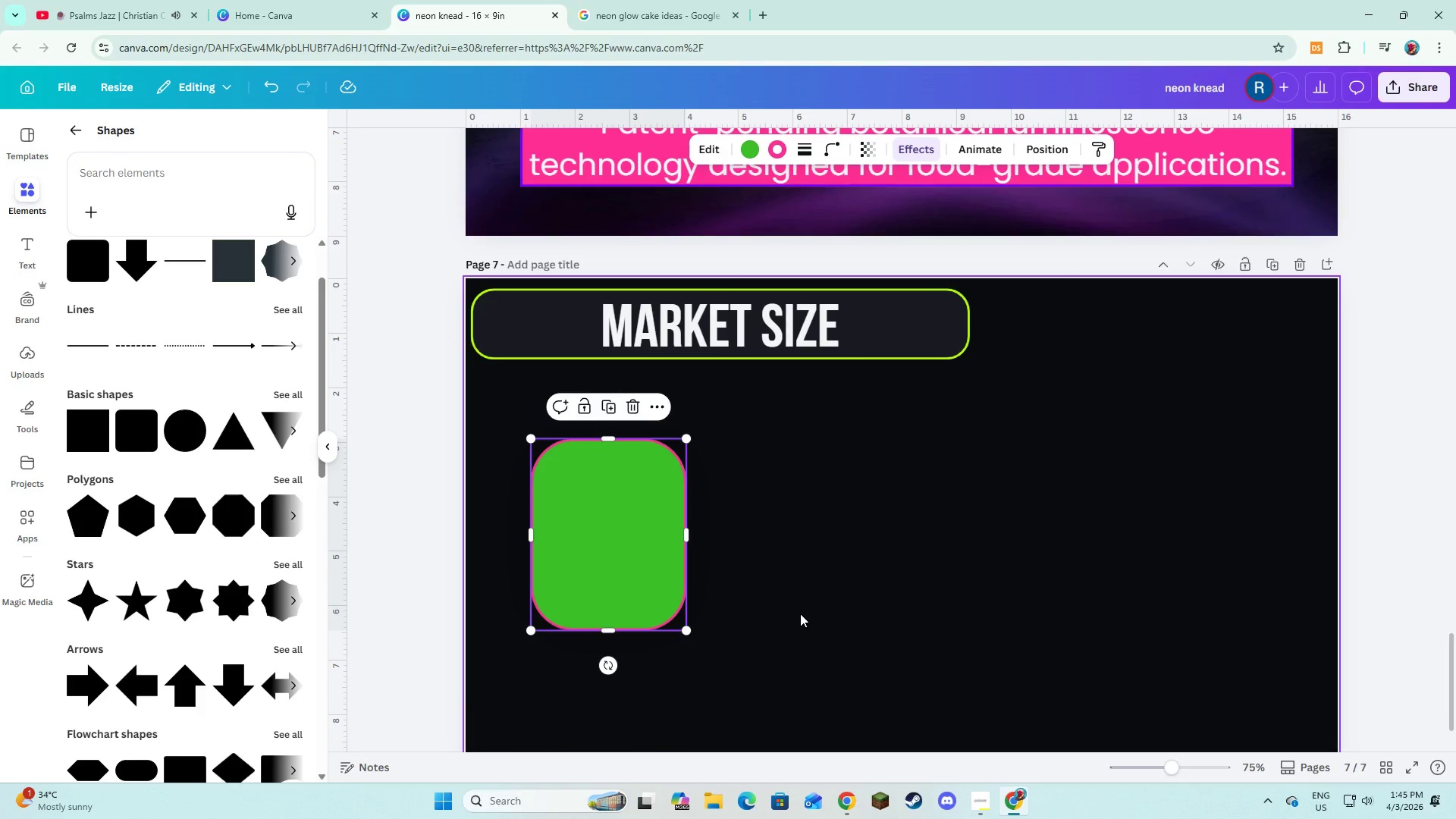 
left_click([29, 245])
 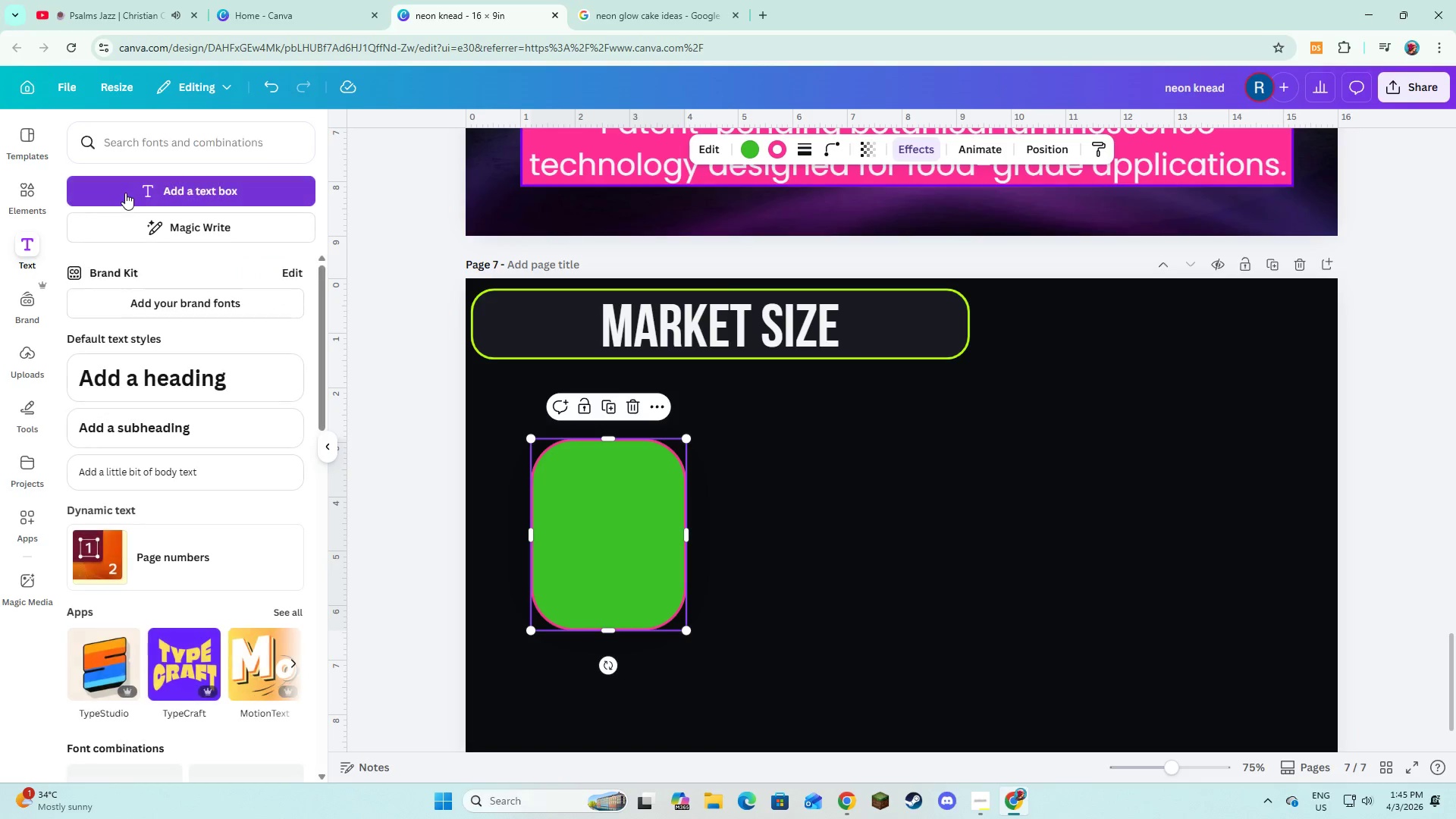 
left_click([125, 193])
 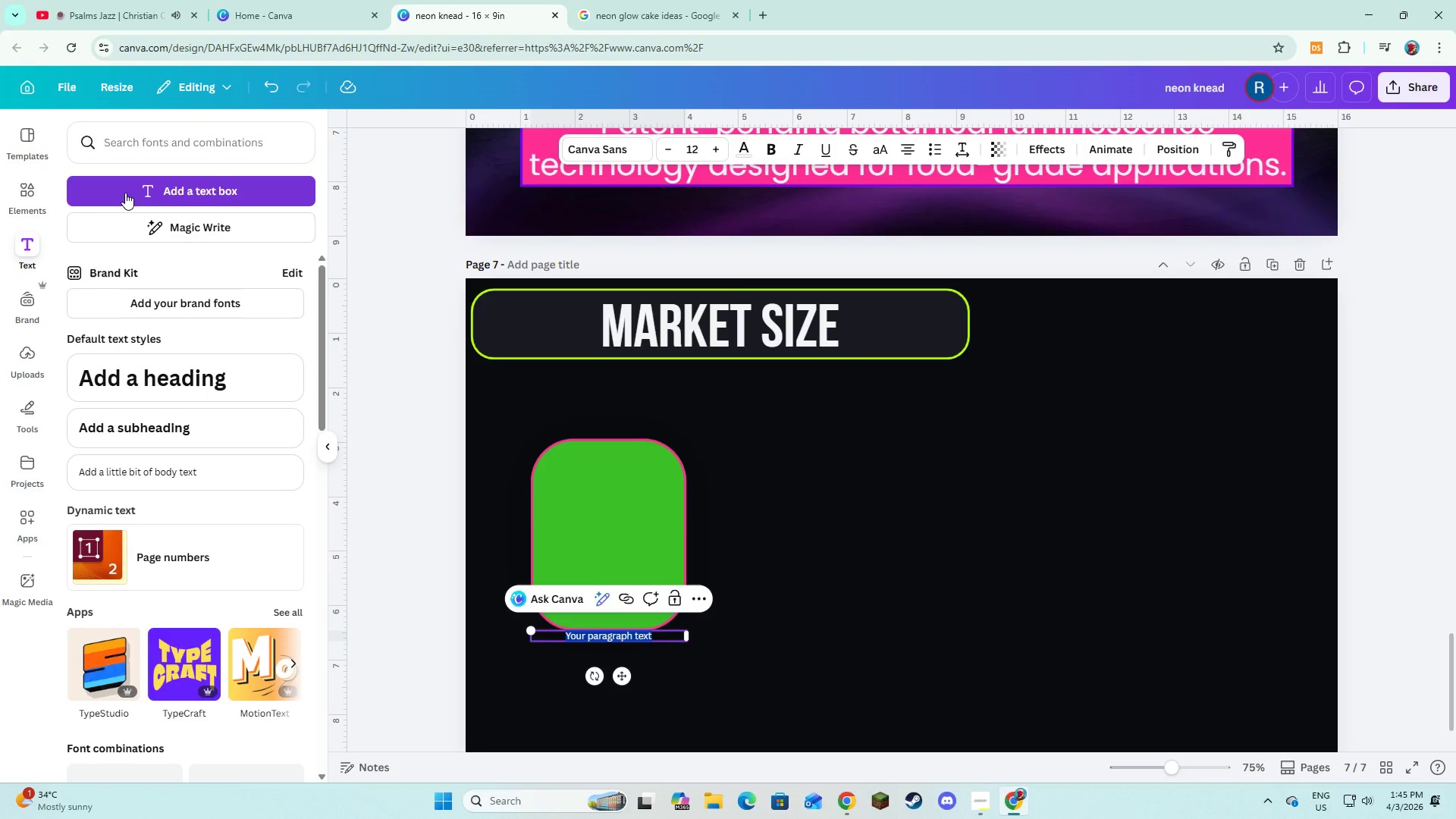 
type(TAM- 85B)
 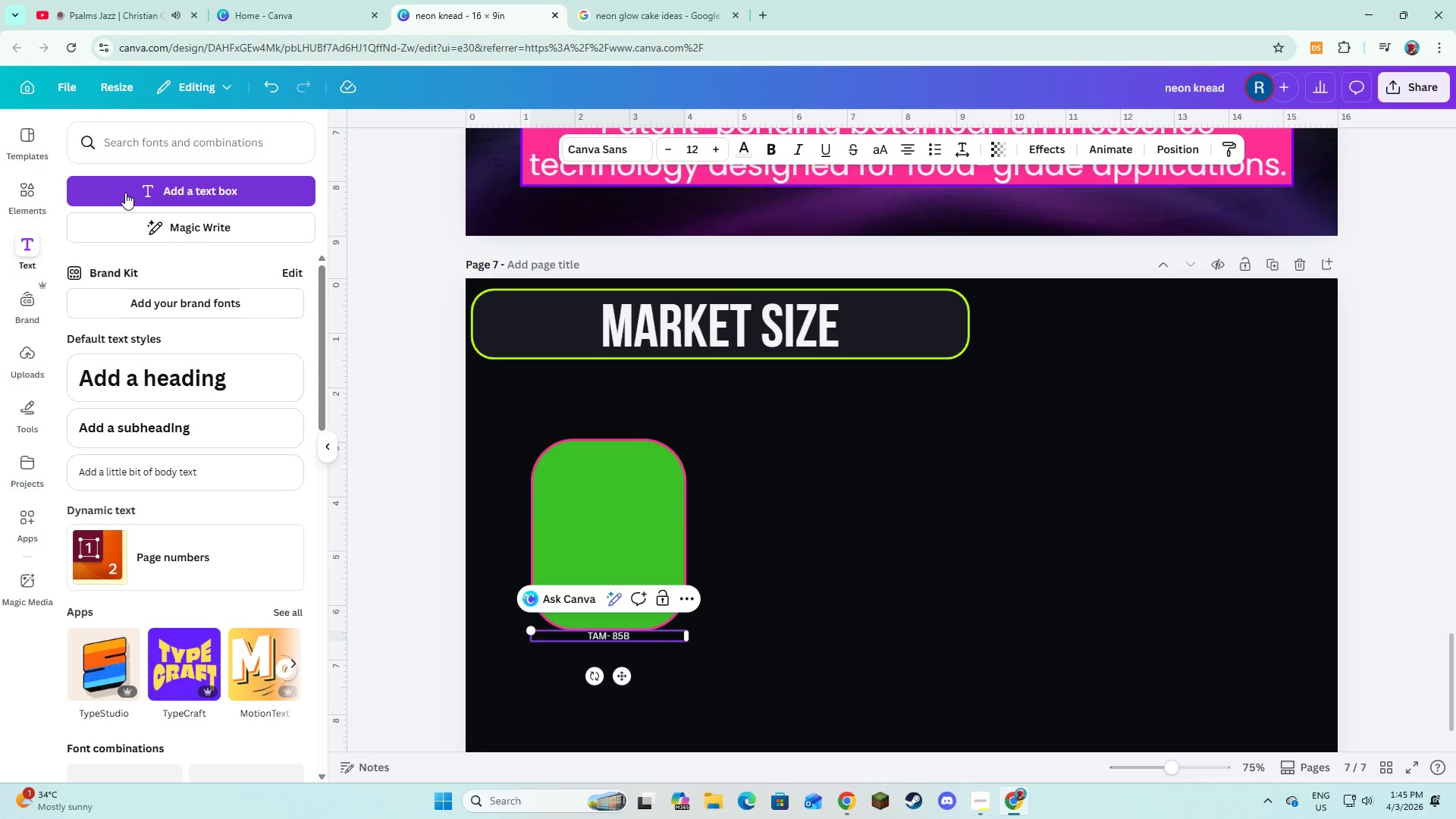 
wait(6.75)
 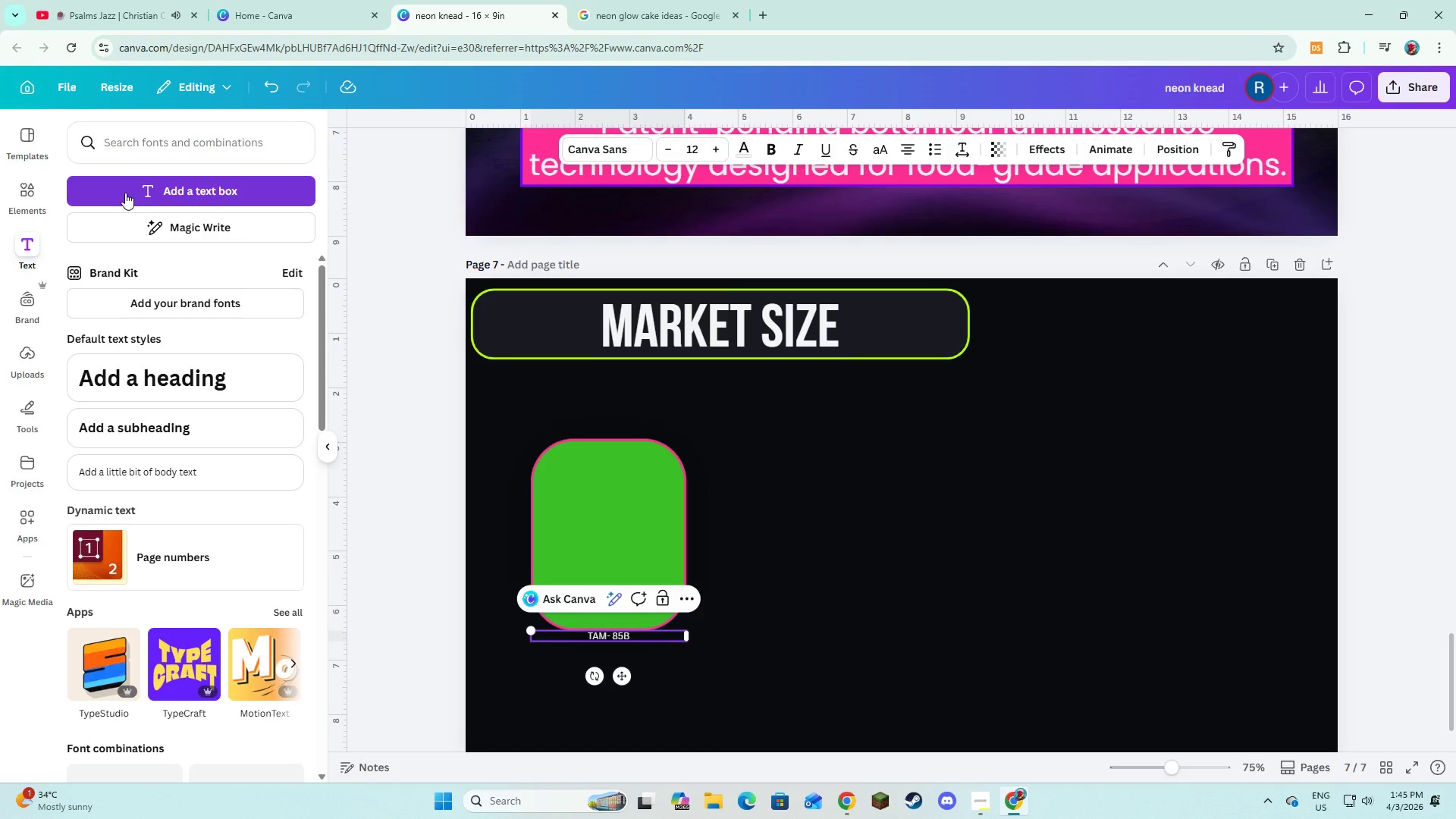 
key(Enter)
 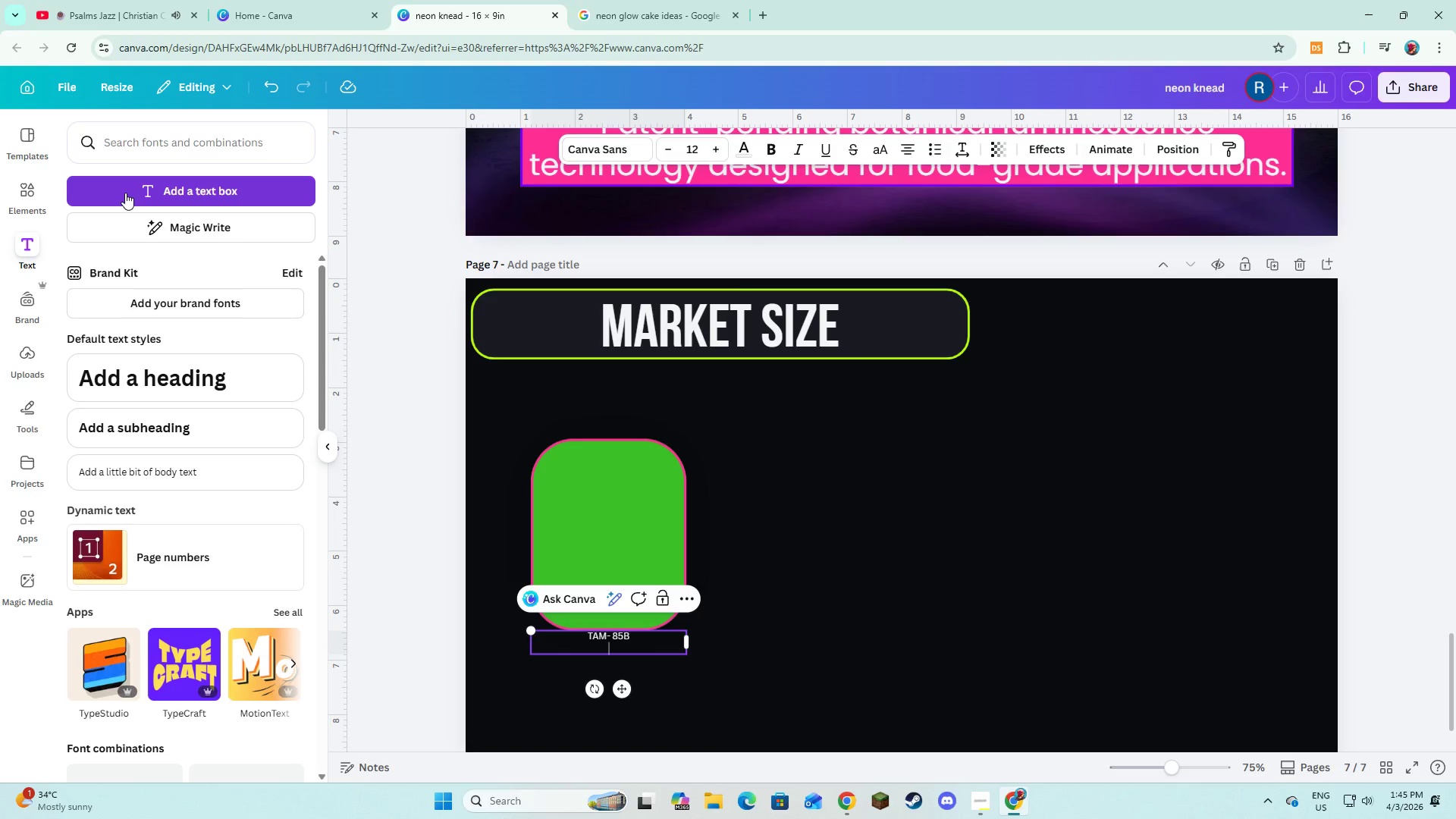 
type((Gob)
key(Backspace)
key(Backspace)
type(lobal a)
key(Backspace)
type(bakery market))
 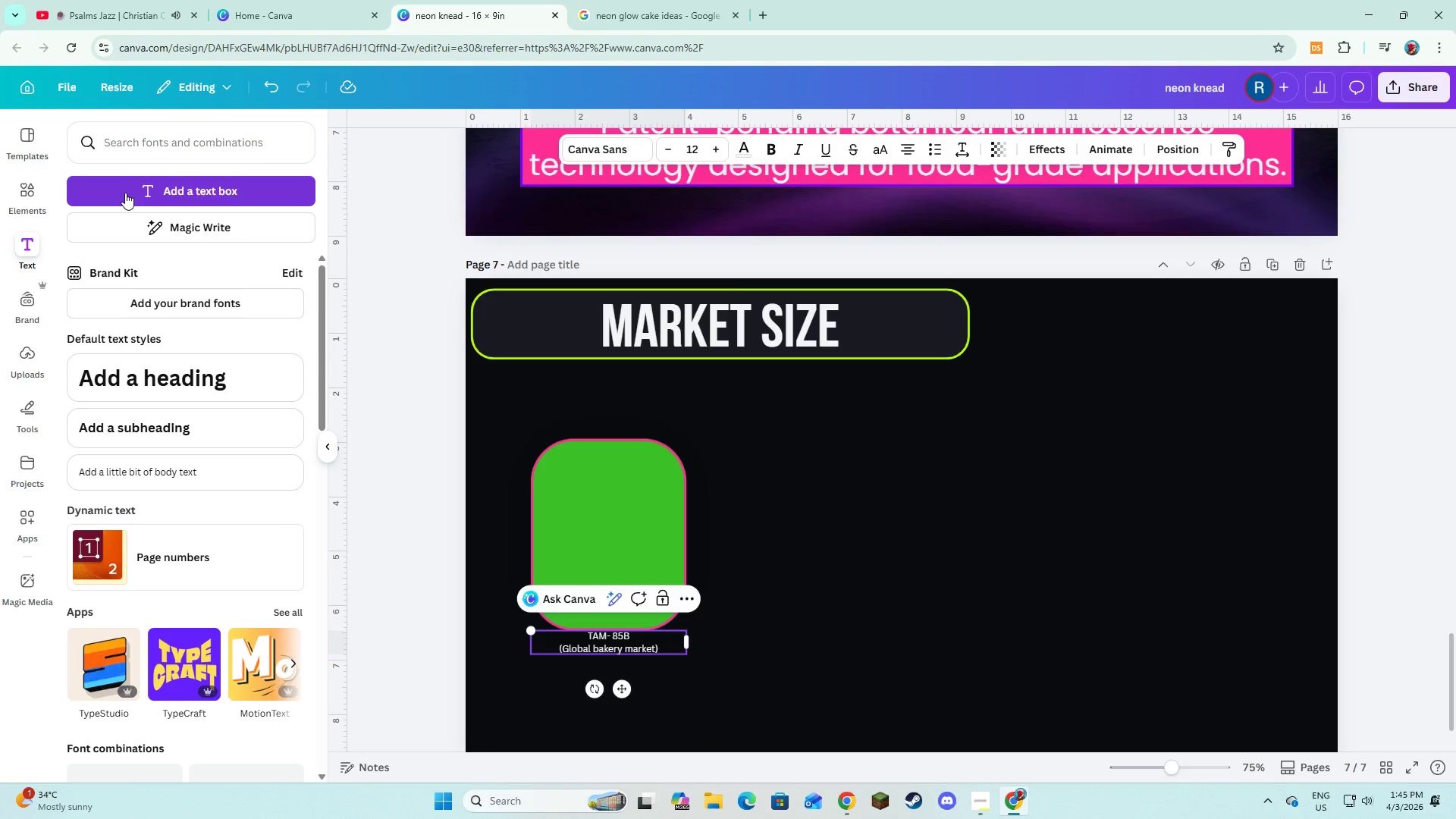 
hold_key(key=ControlLeft, duration=0.78)
 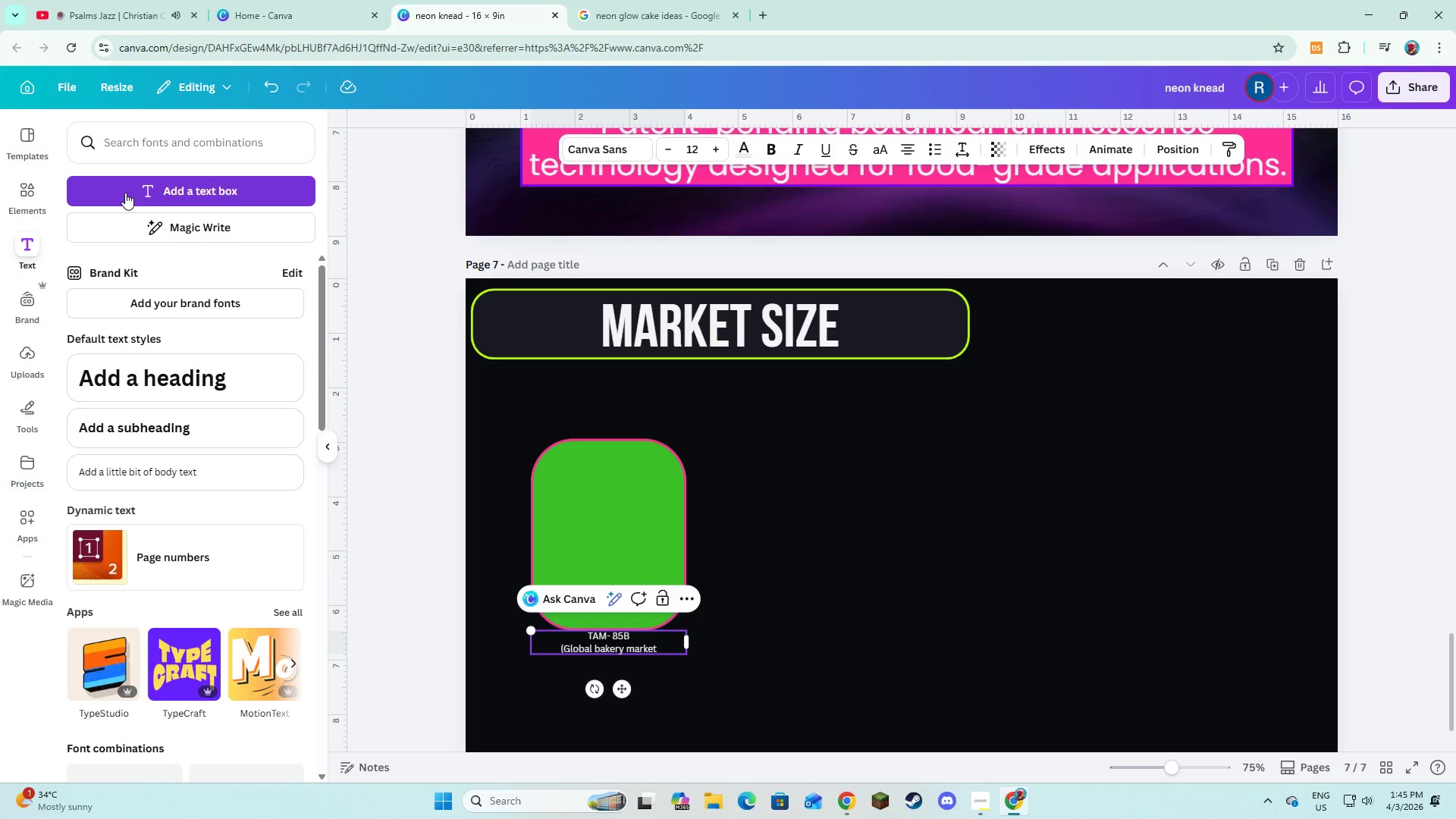 
key(Control+A)
 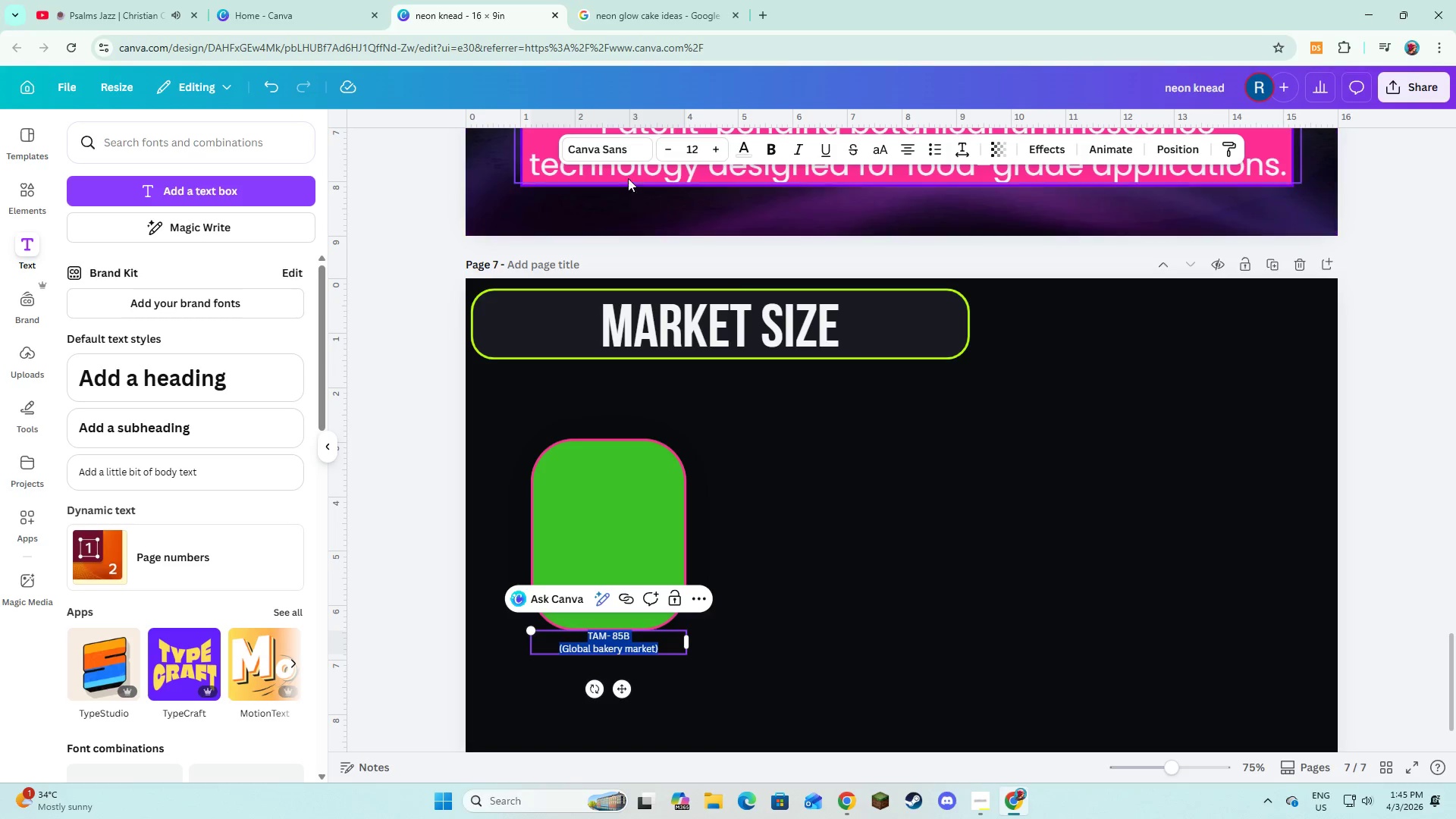 
left_click([626, 152])
 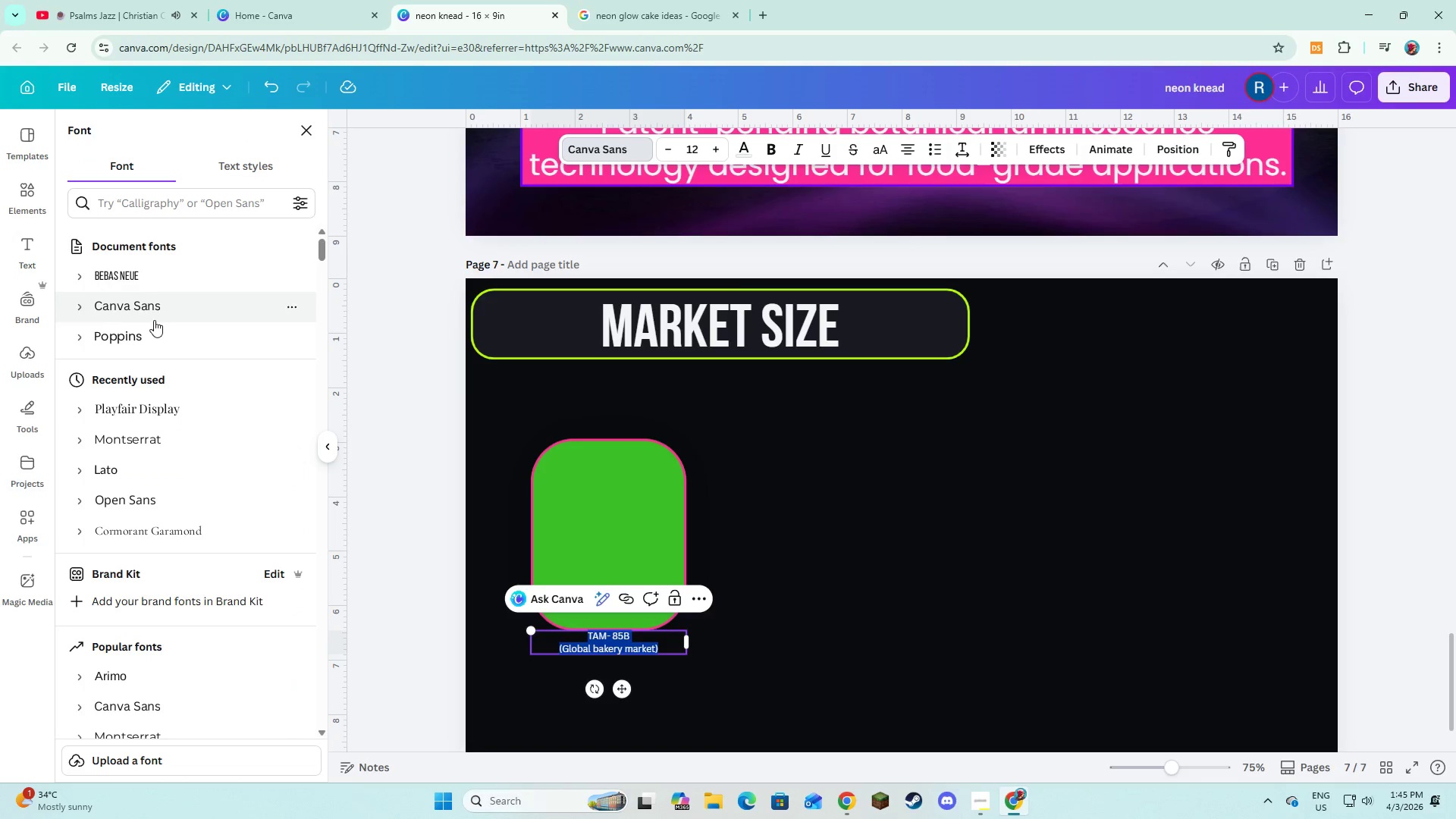 
left_click([123, 347])
 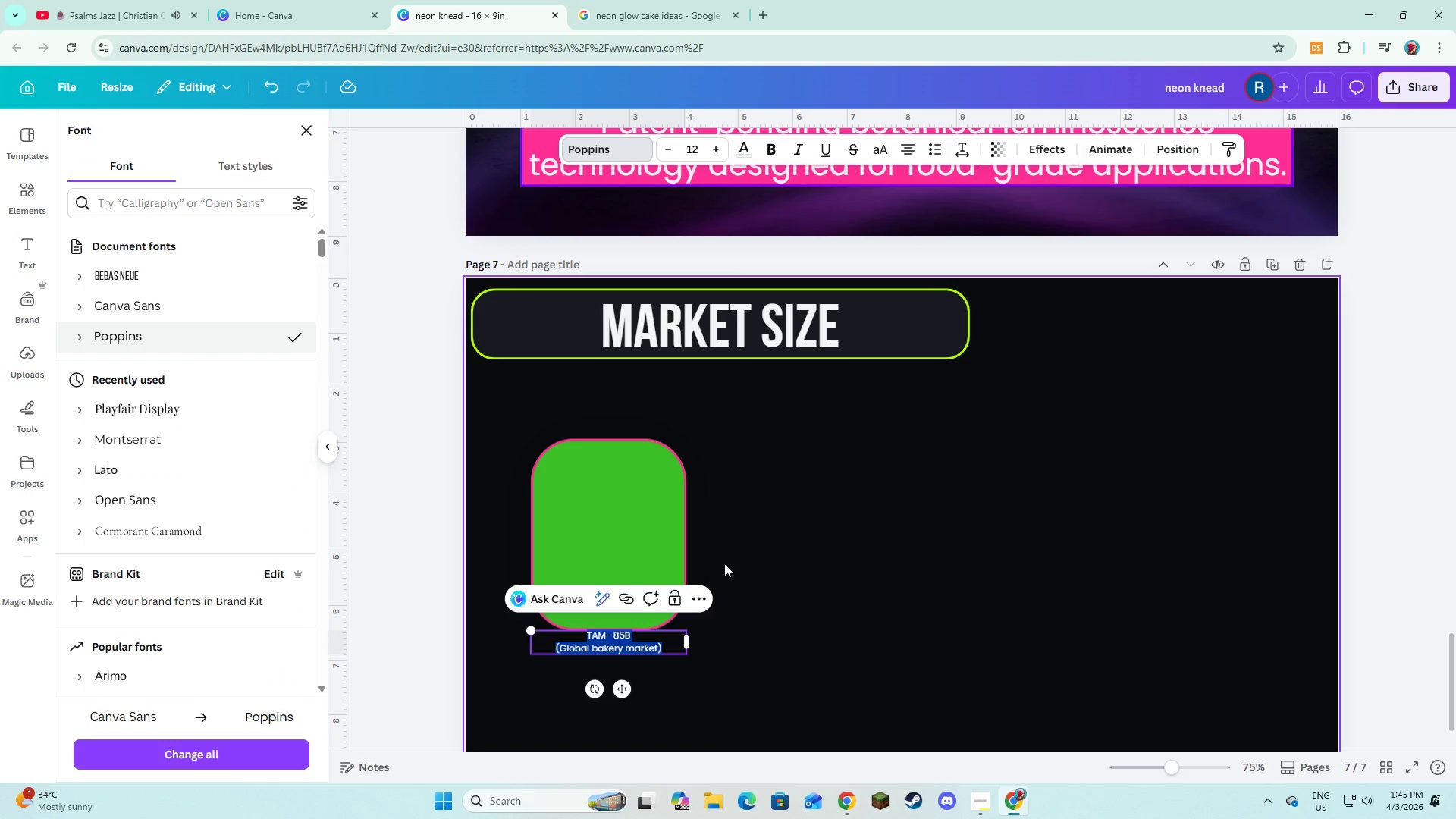 
left_click_drag(start_coordinate=[687, 635], to_coordinate=[682, 641])
 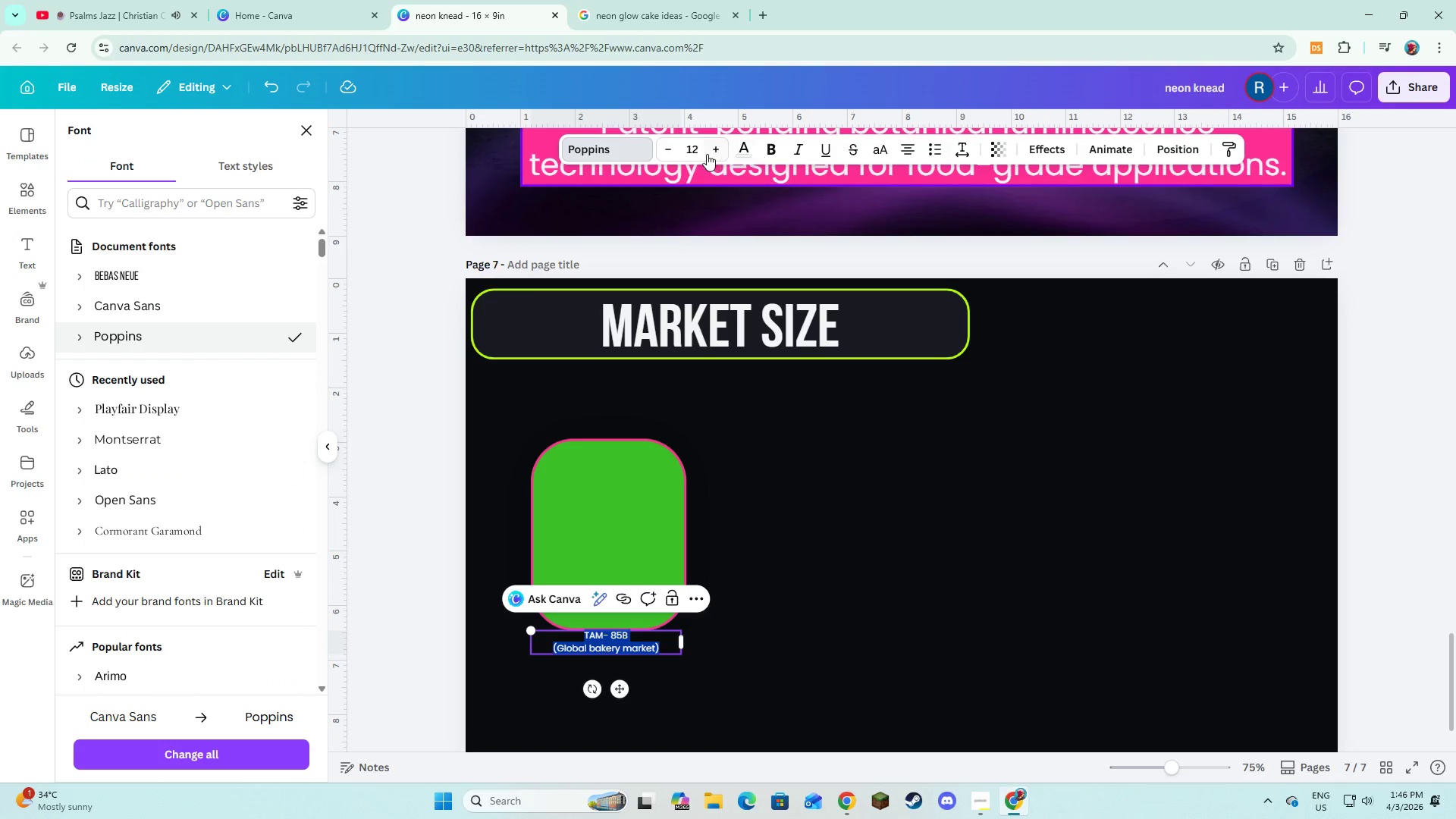 
double_click([706, 154])
 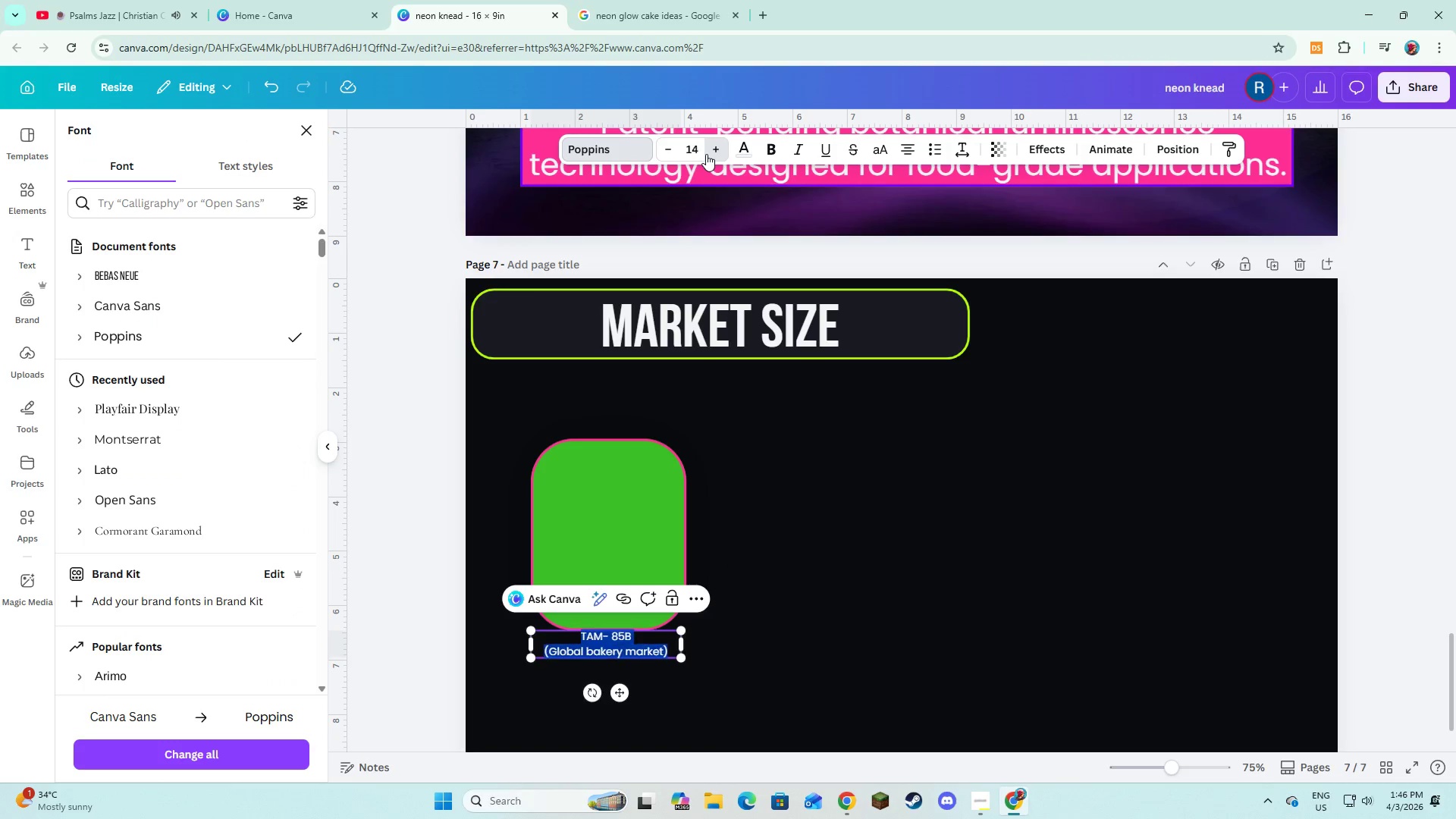 
triple_click([706, 154])
 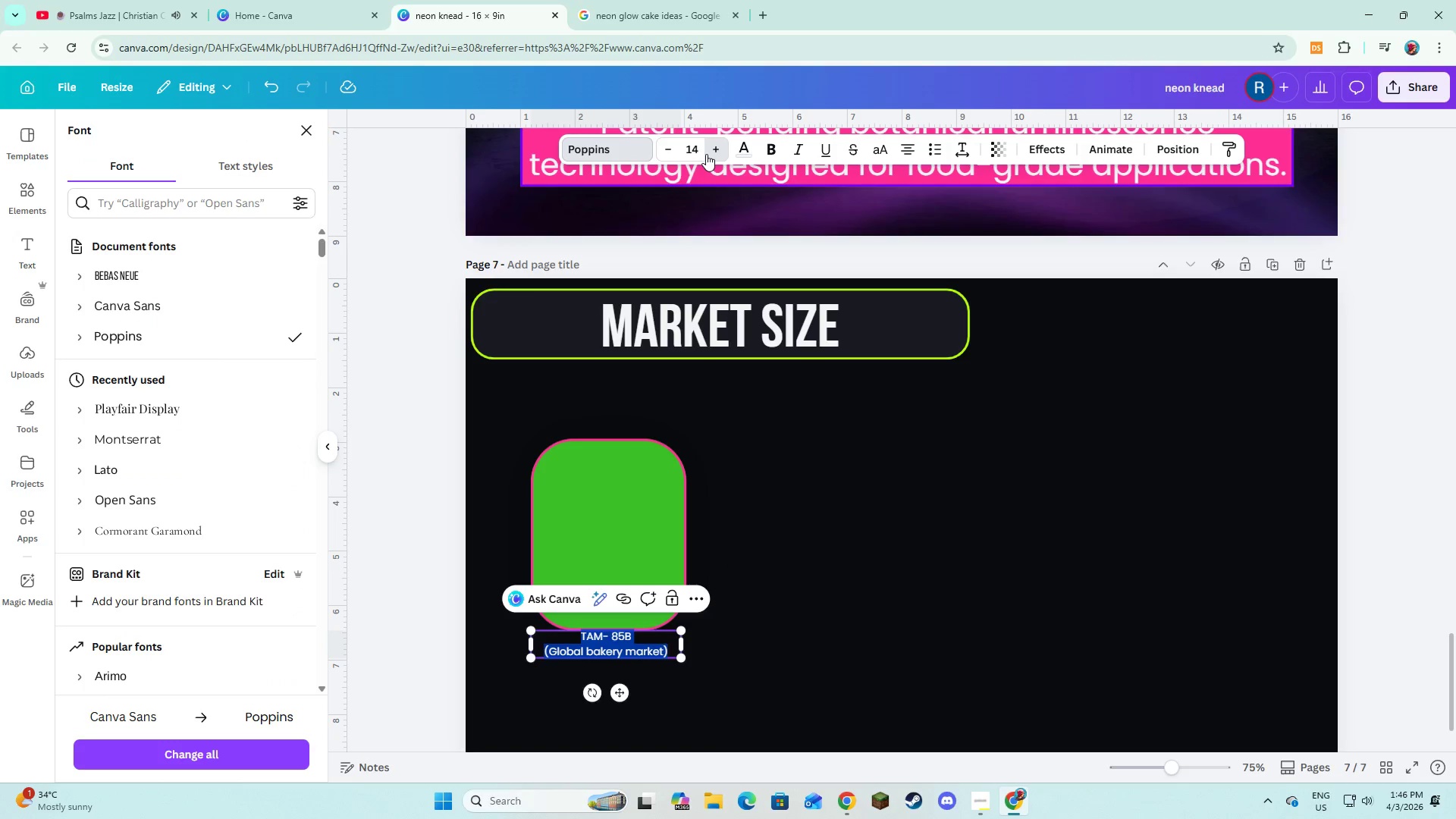 
triple_click([706, 154])
 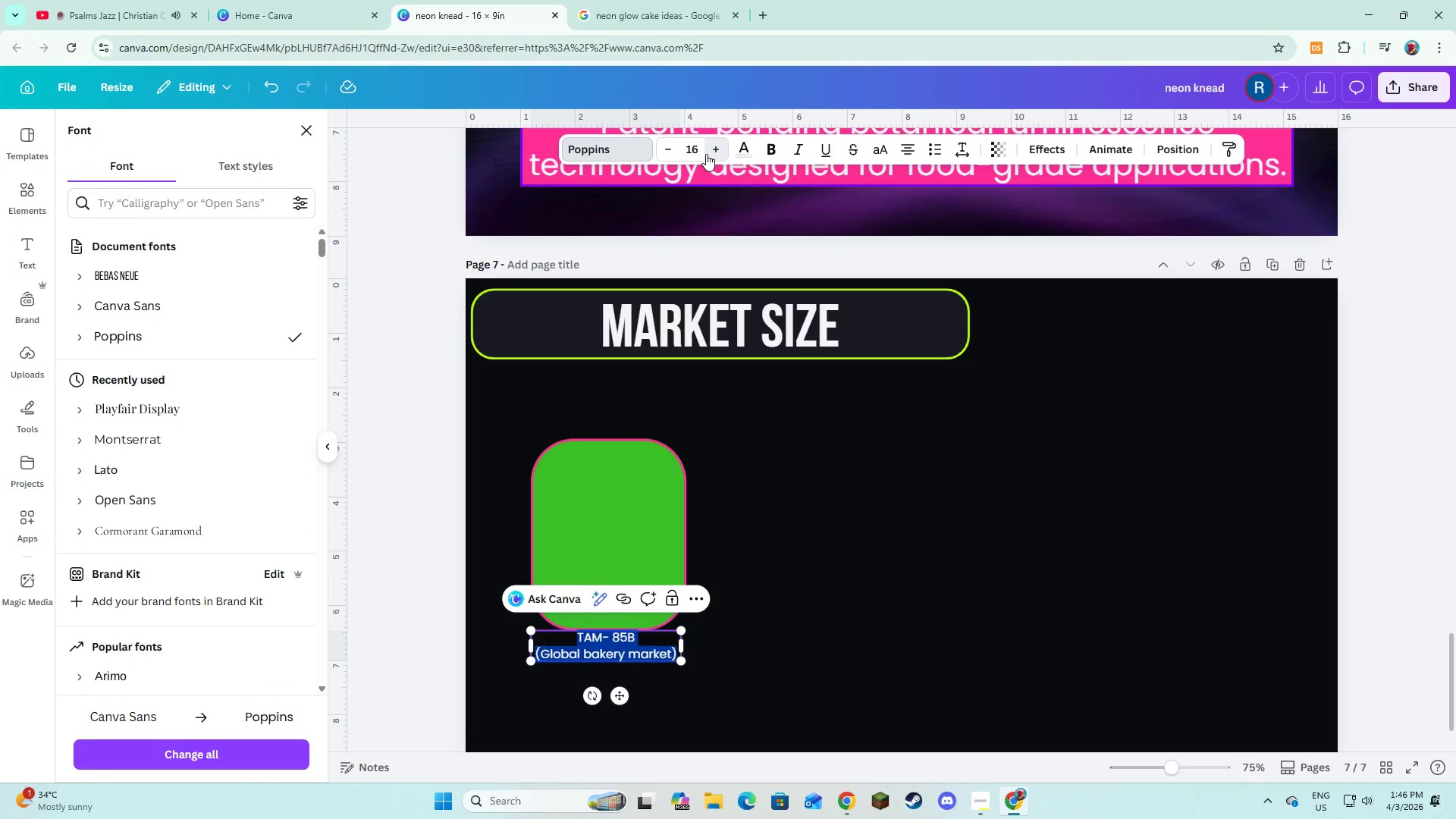 
triple_click([706, 154])
 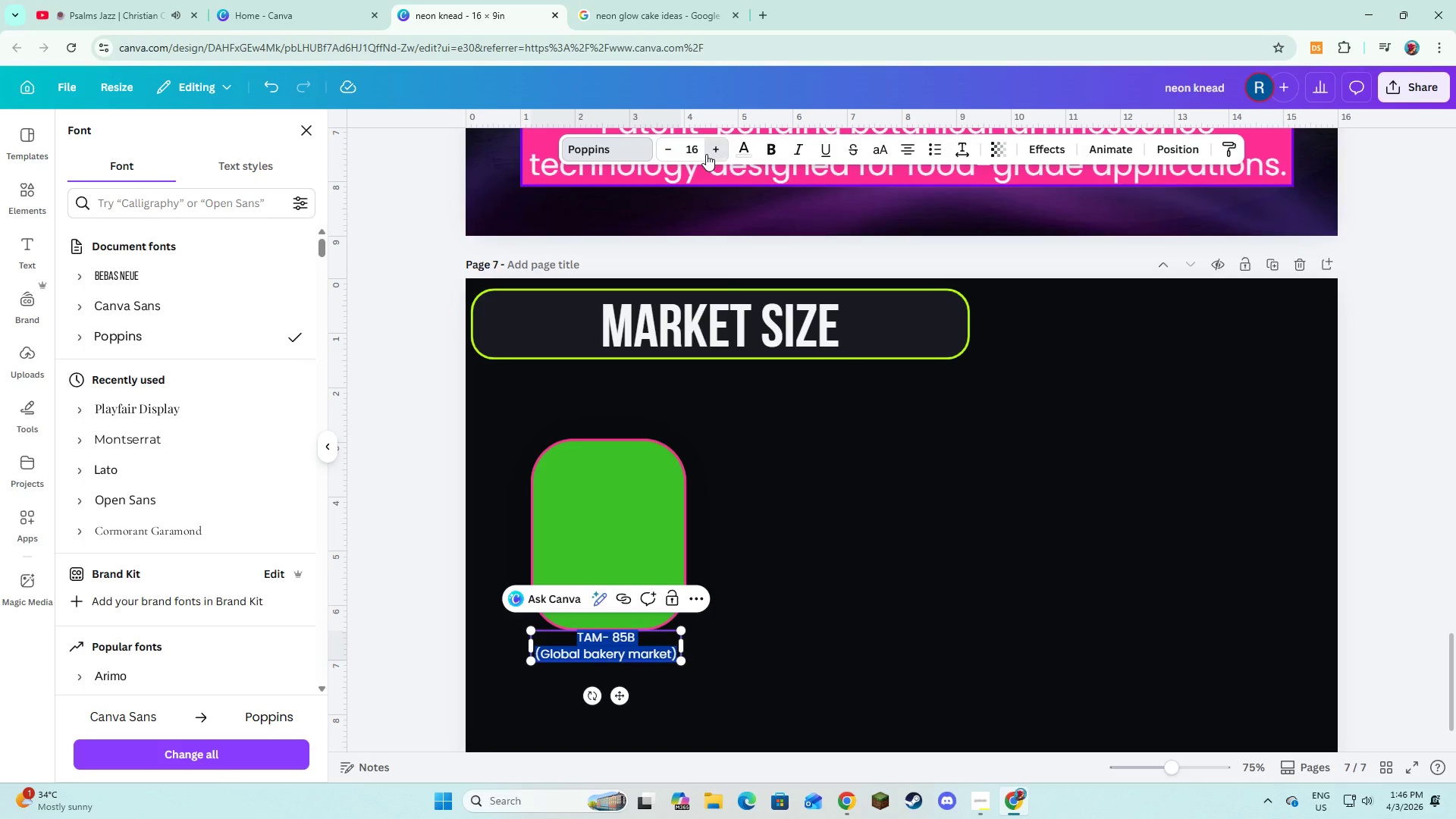 
triple_click([706, 154])
 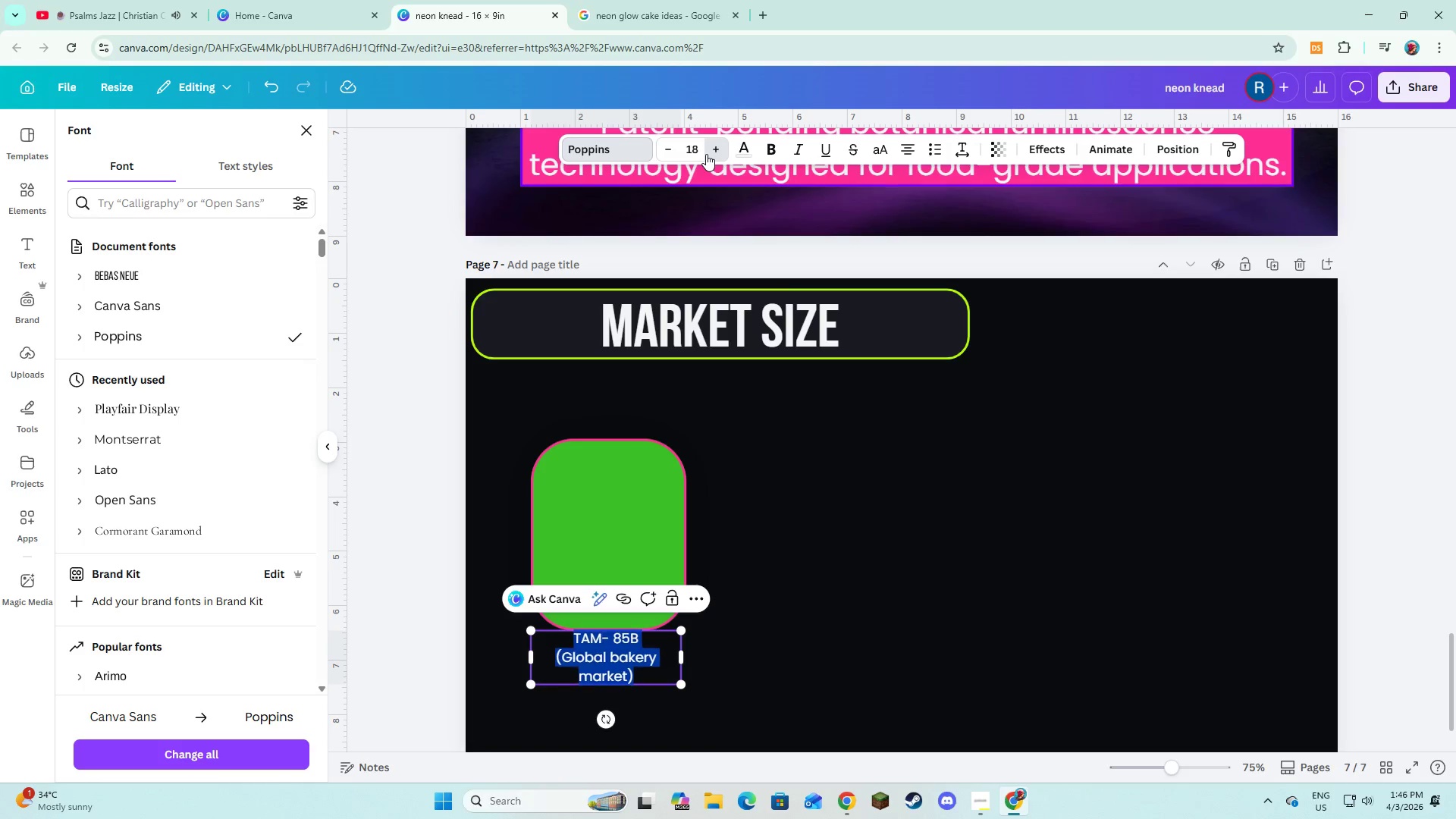 
triple_click([706, 154])
 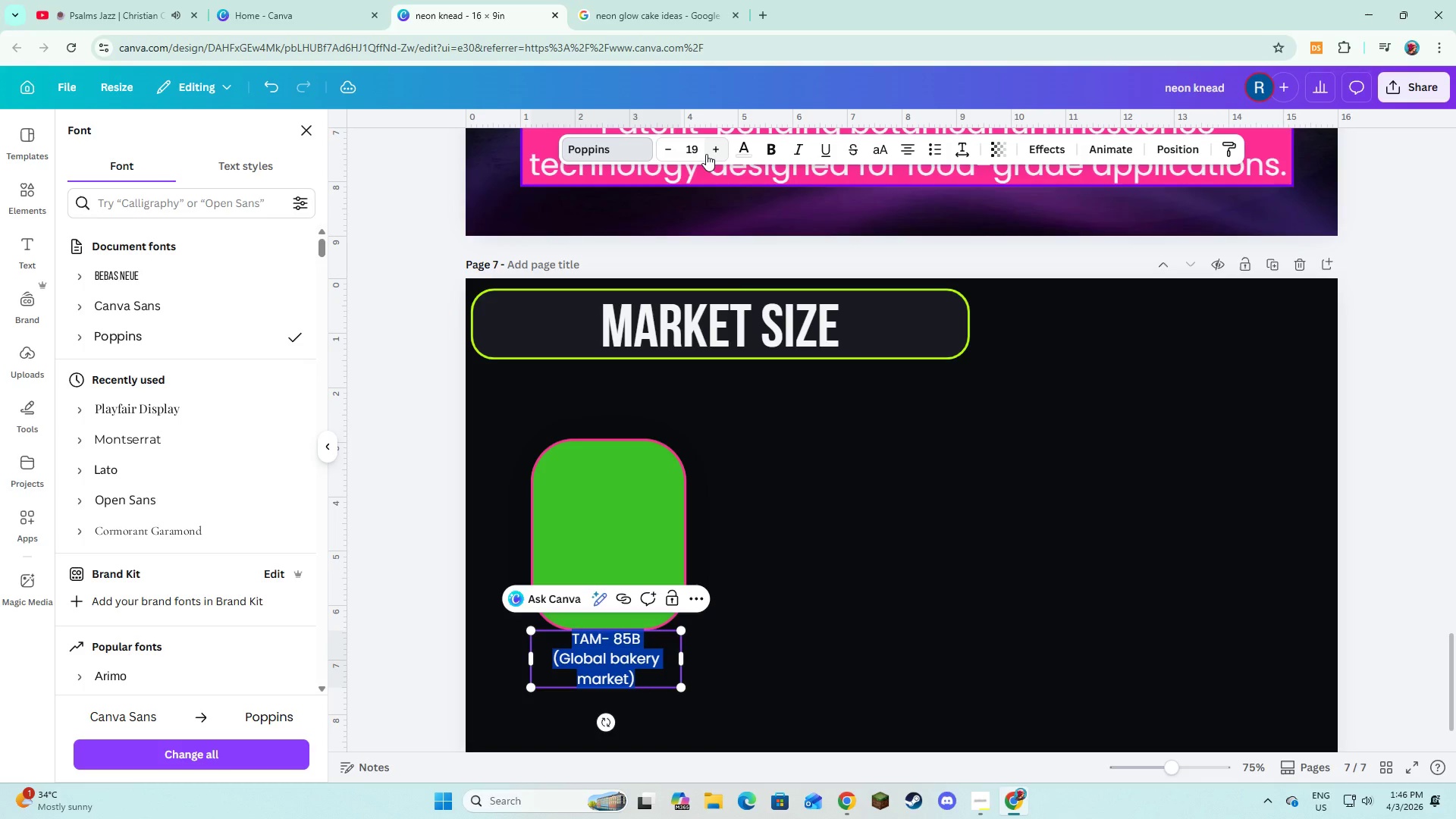 
triple_click([706, 154])
 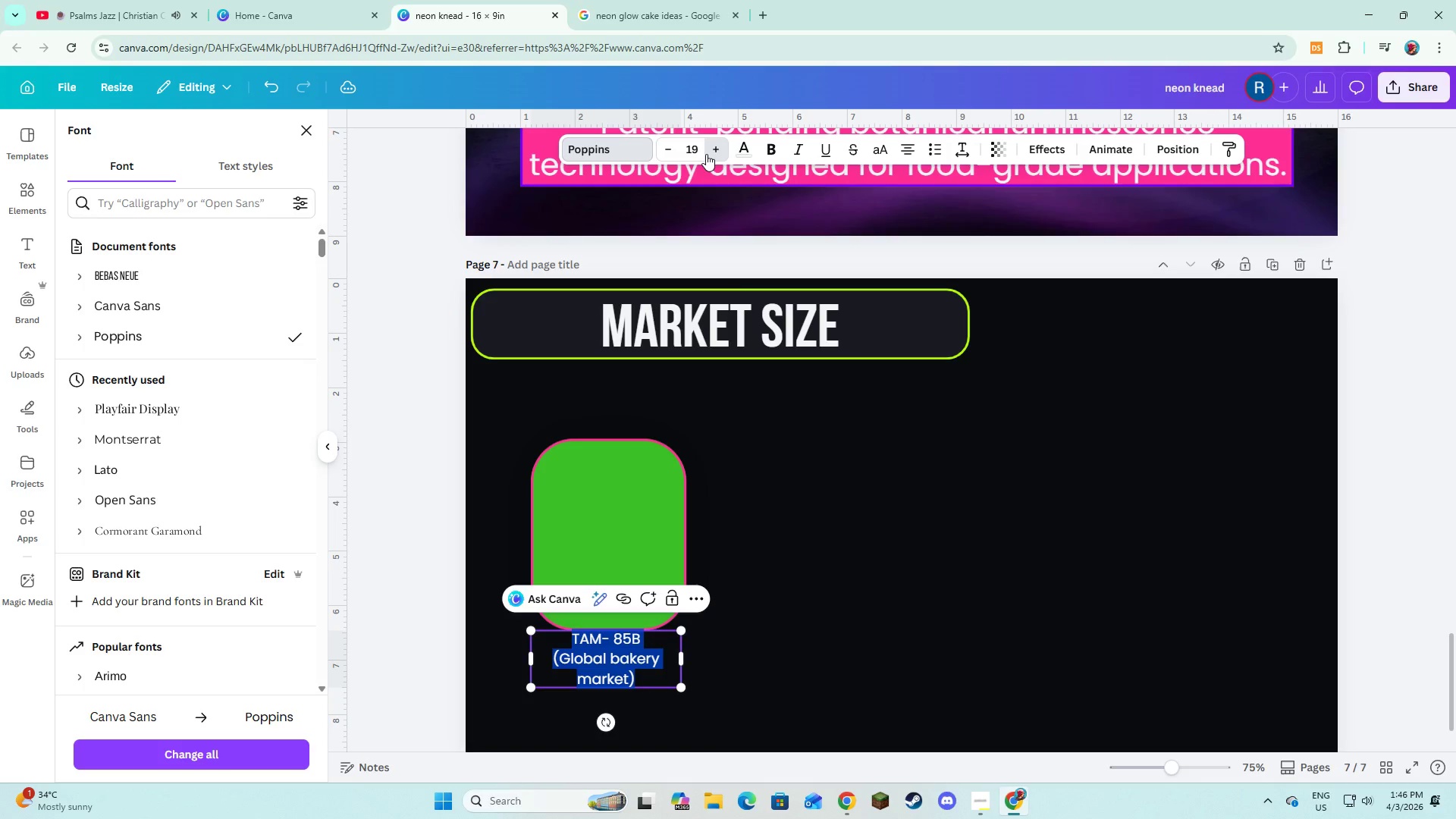 
triple_click([706, 154])
 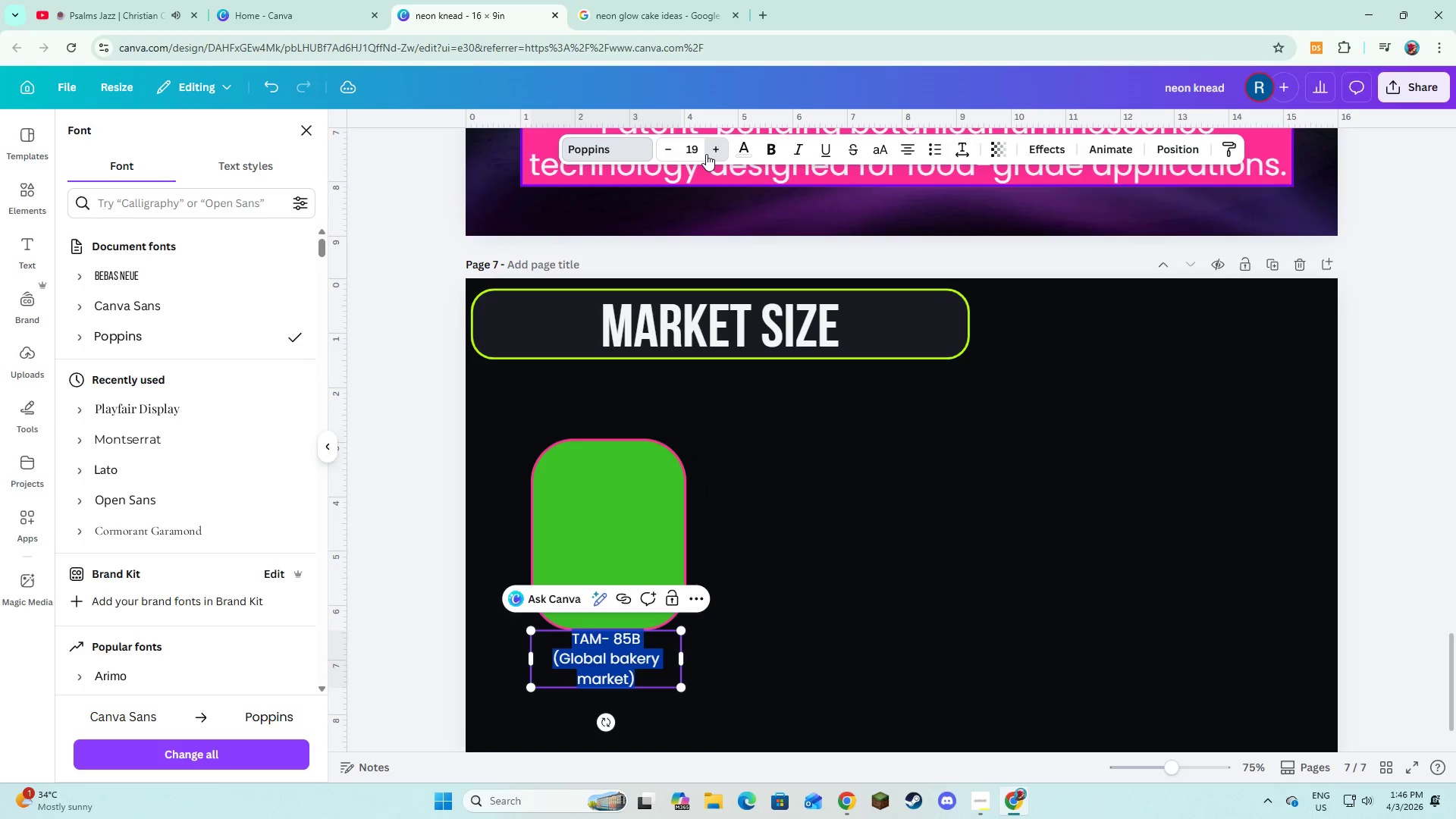 
triple_click([706, 154])
 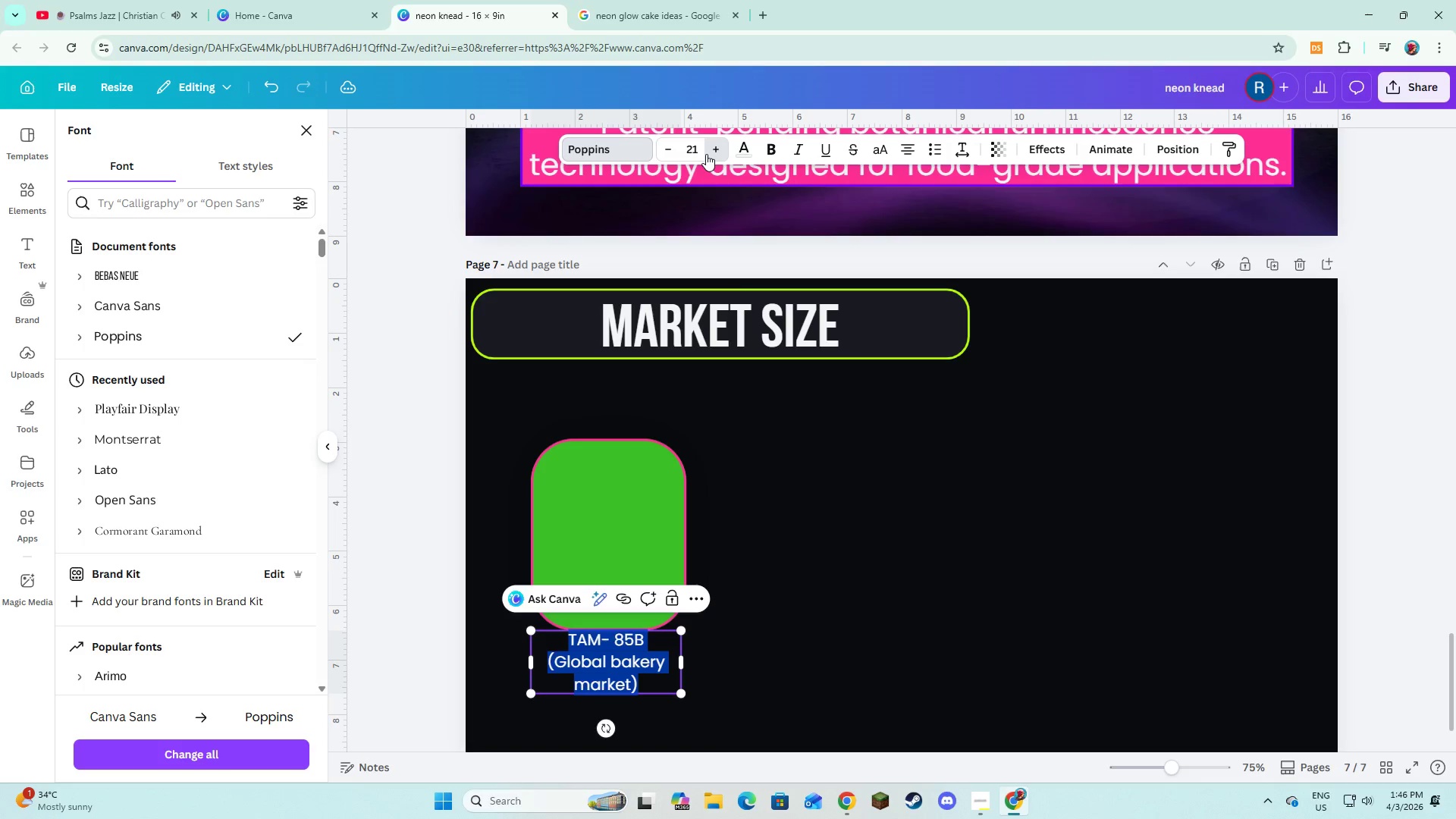 
triple_click([706, 154])
 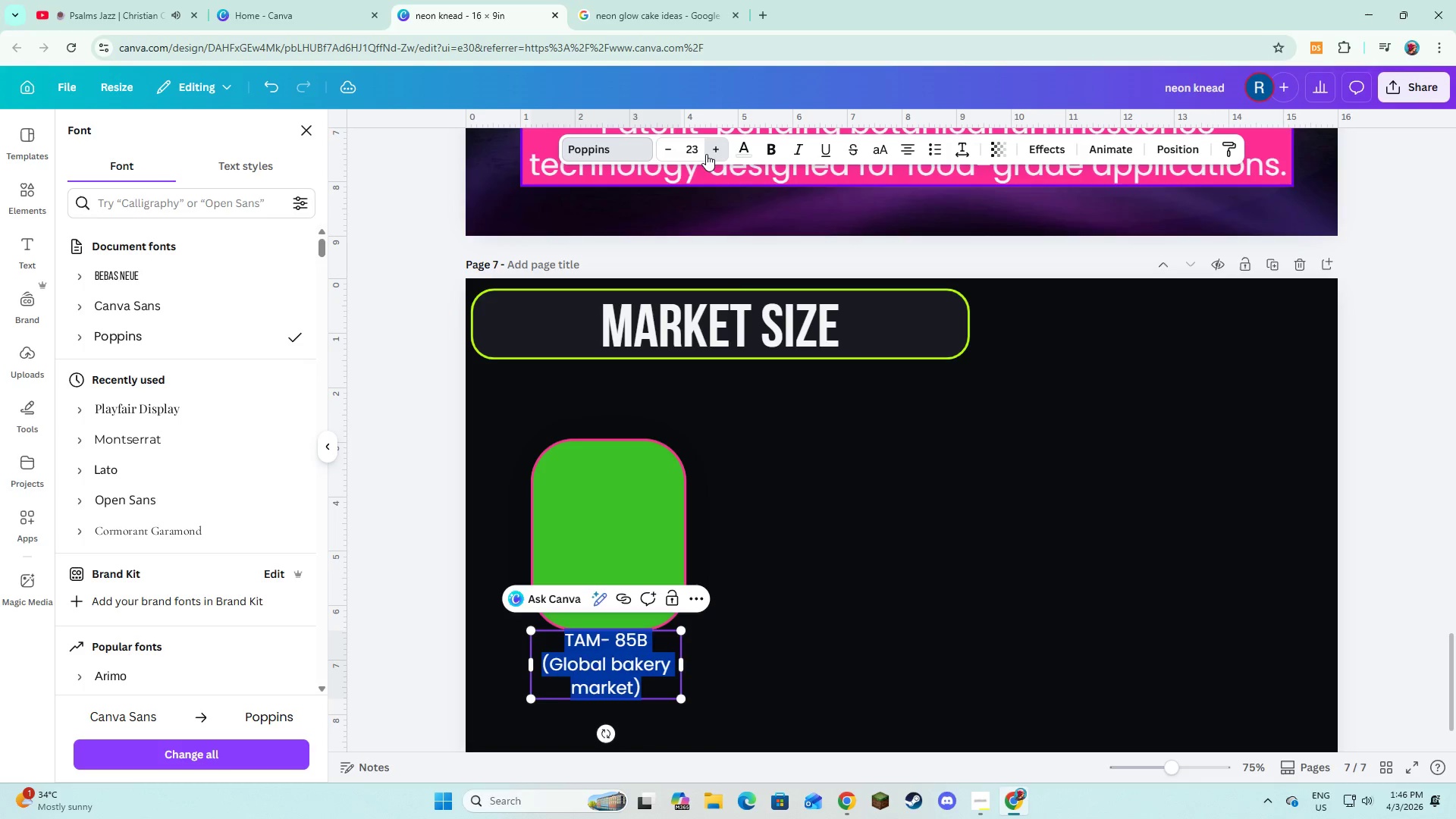 
triple_click([706, 154])
 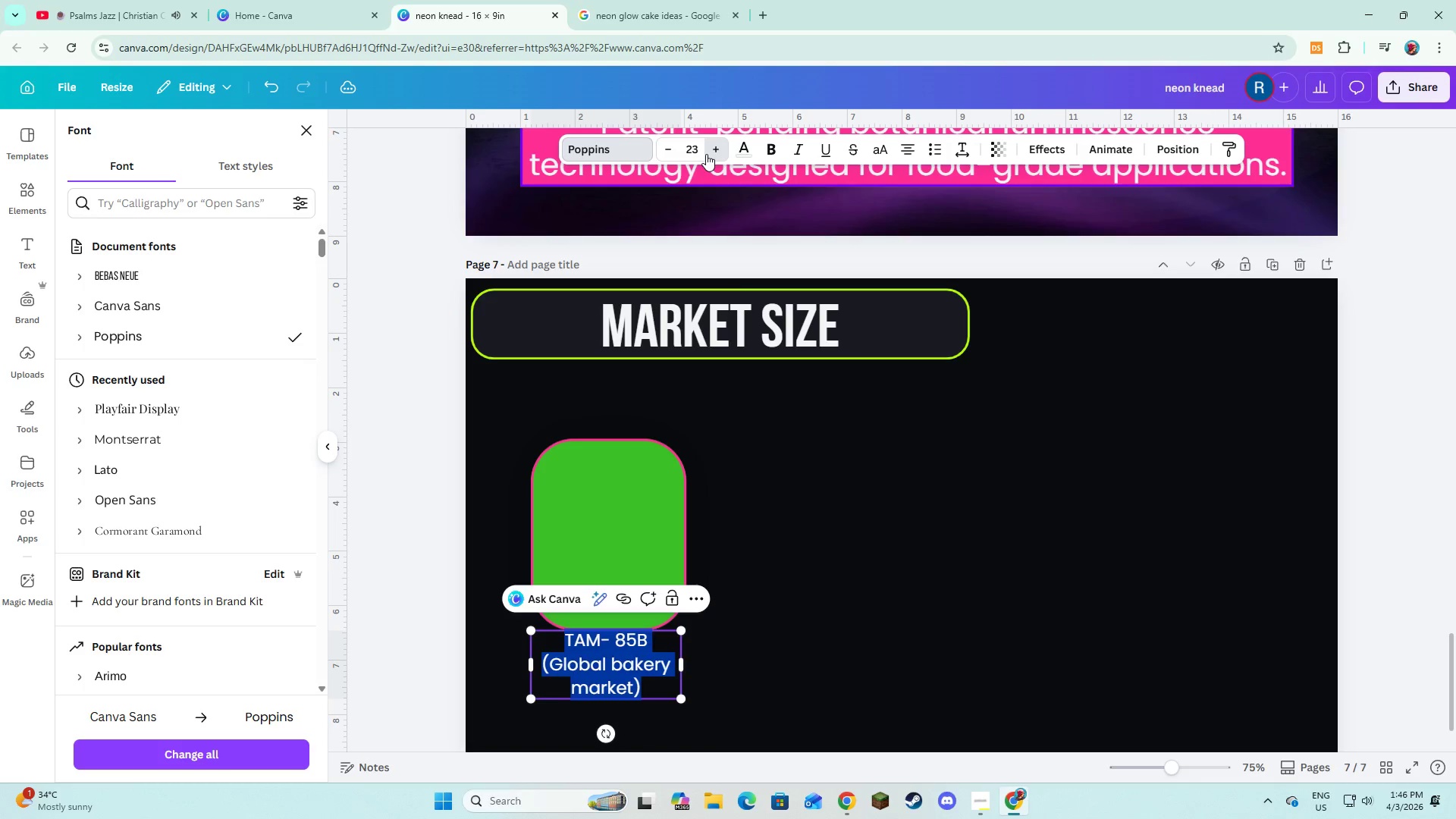 
triple_click([706, 154])
 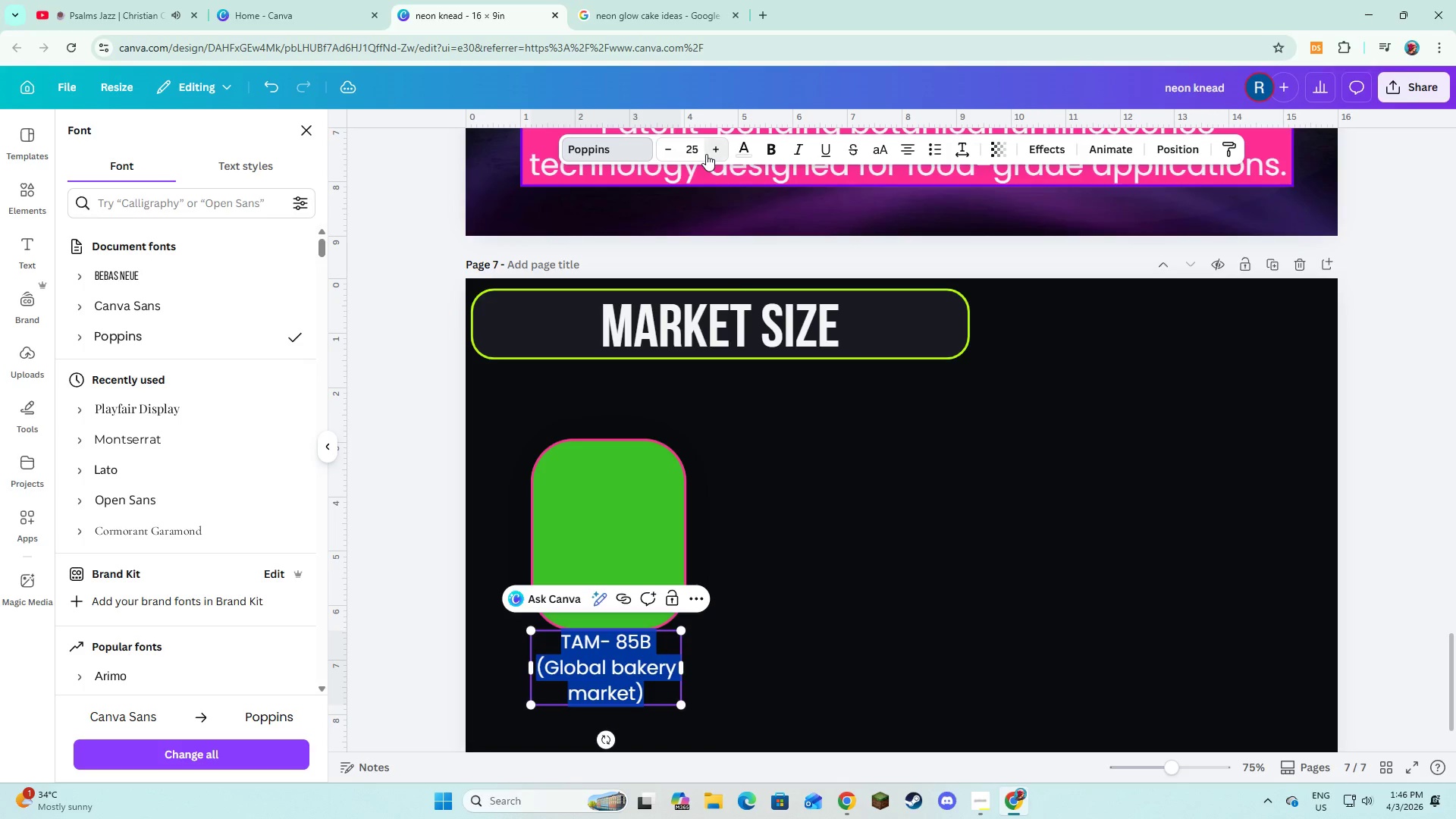 
double_click([706, 154])
 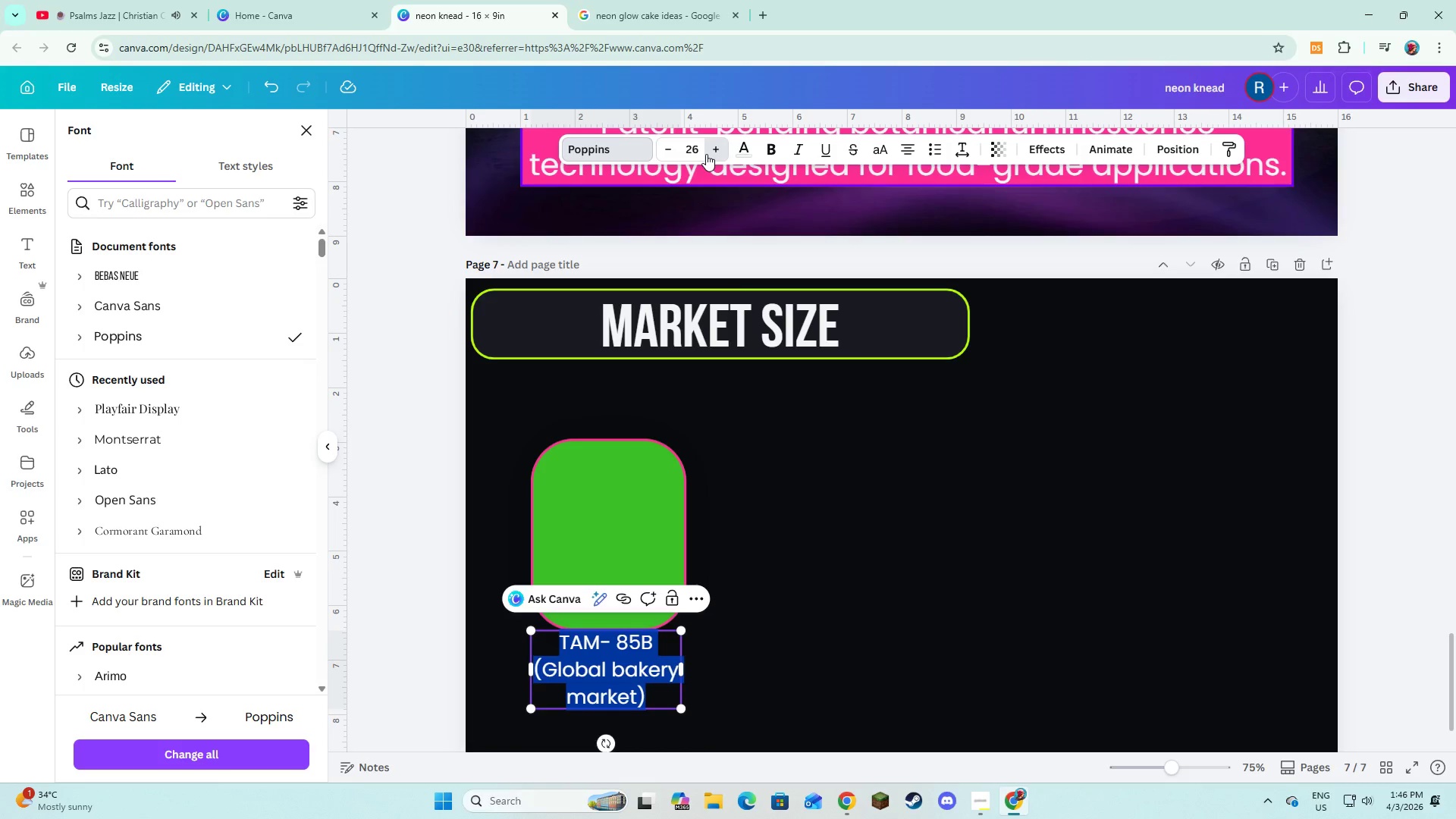 
triple_click([706, 154])
 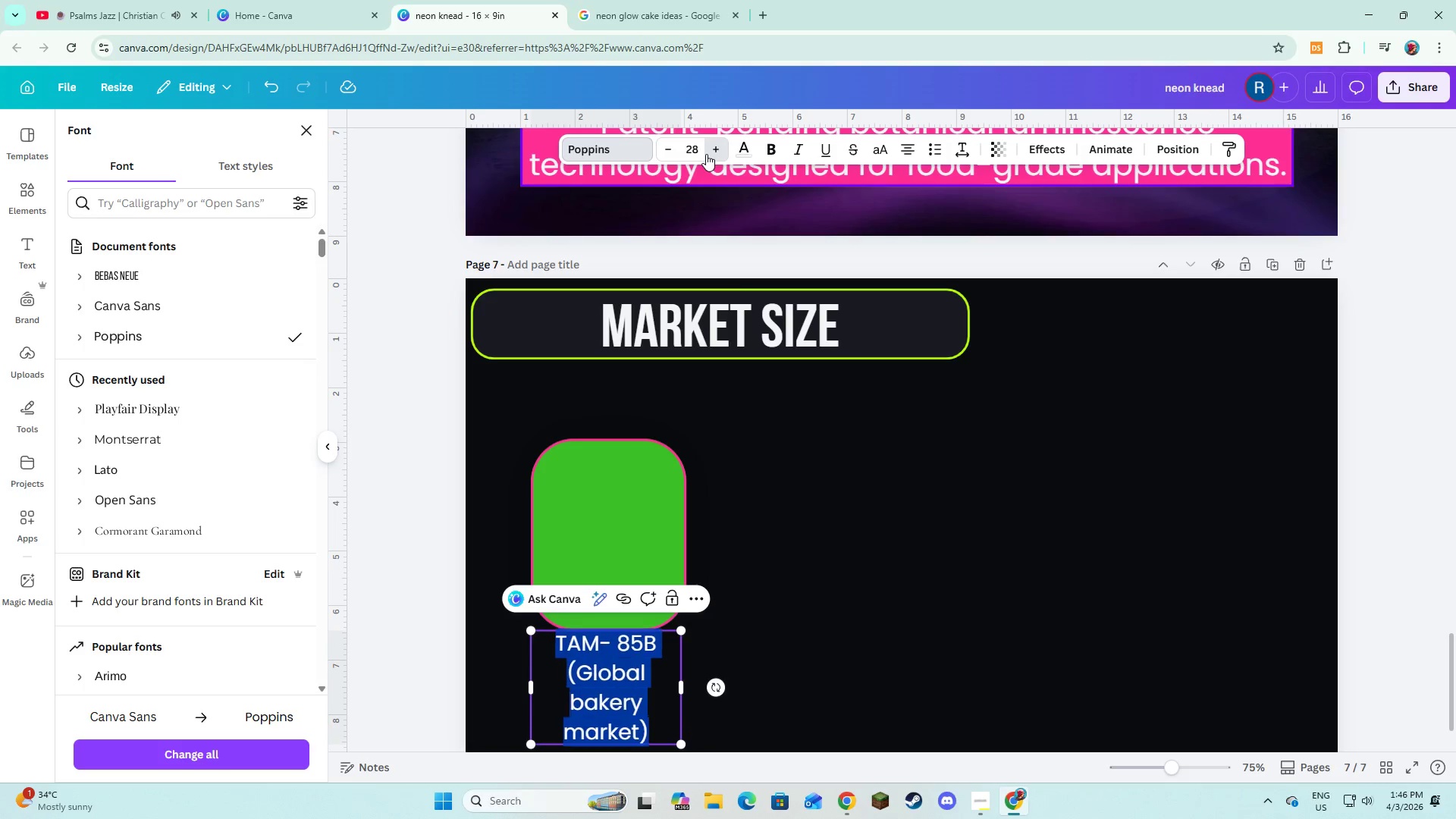 
triple_click([706, 154])
 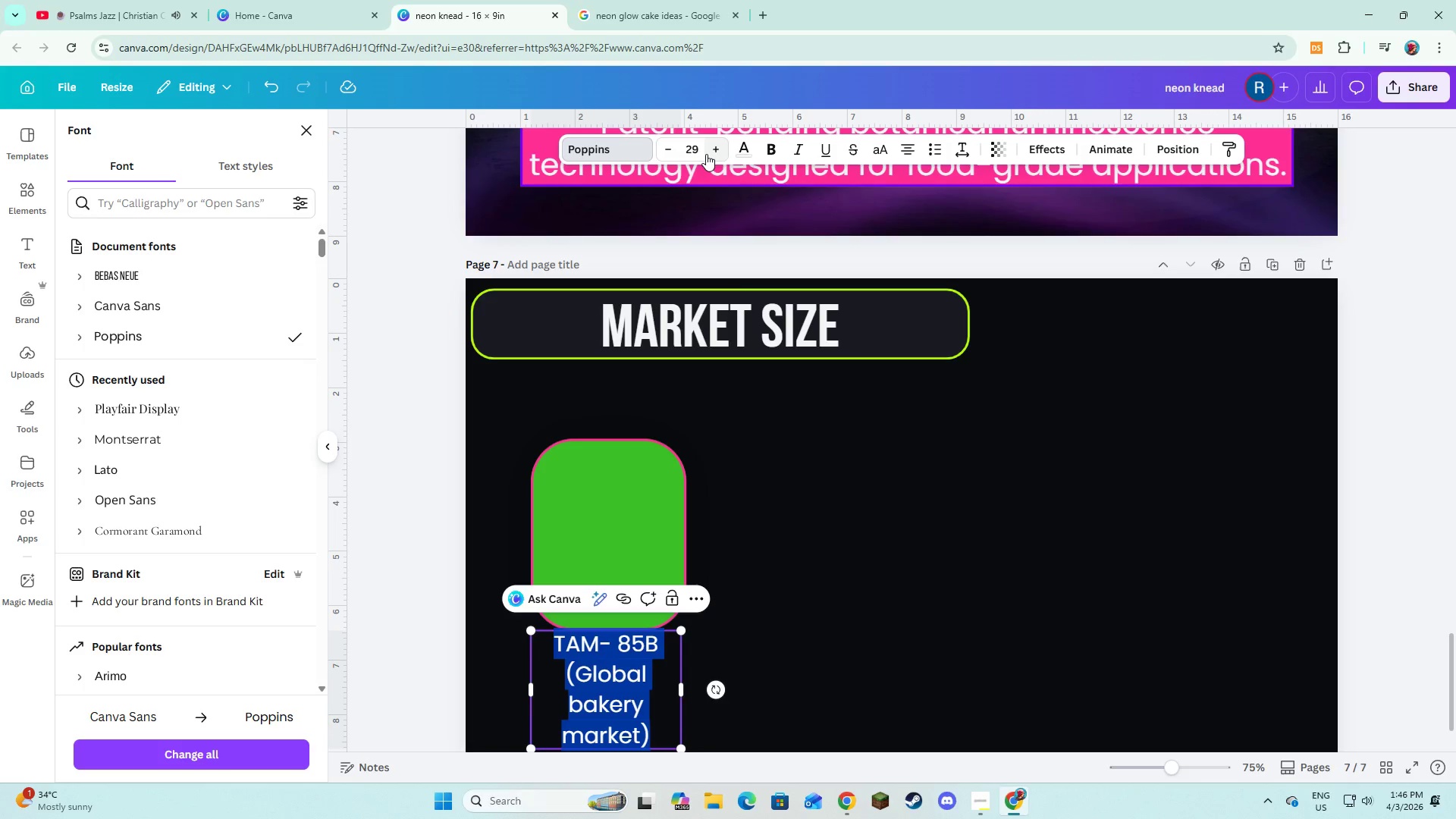 
left_click([706, 154])
 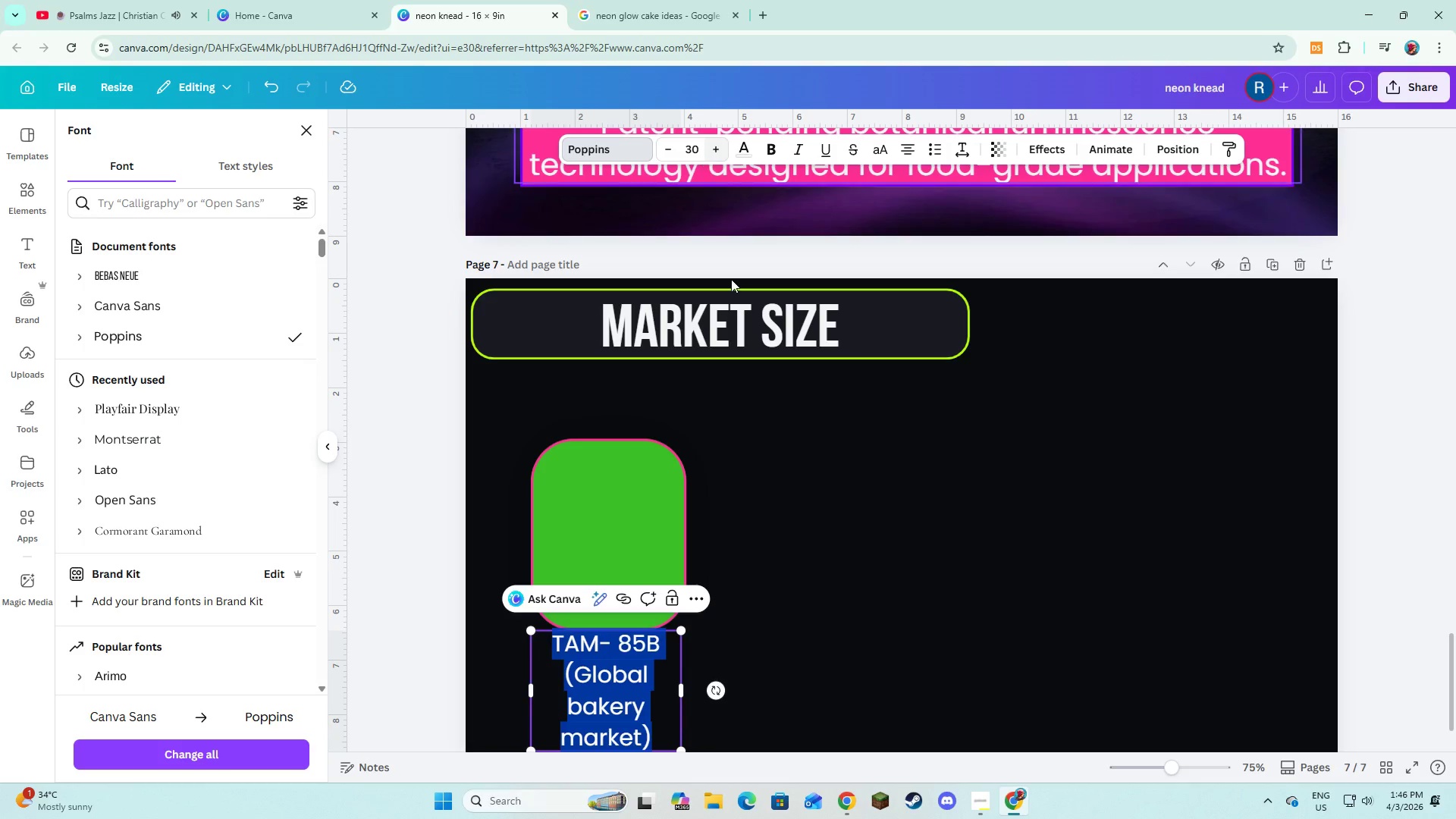 
left_click([824, 516])
 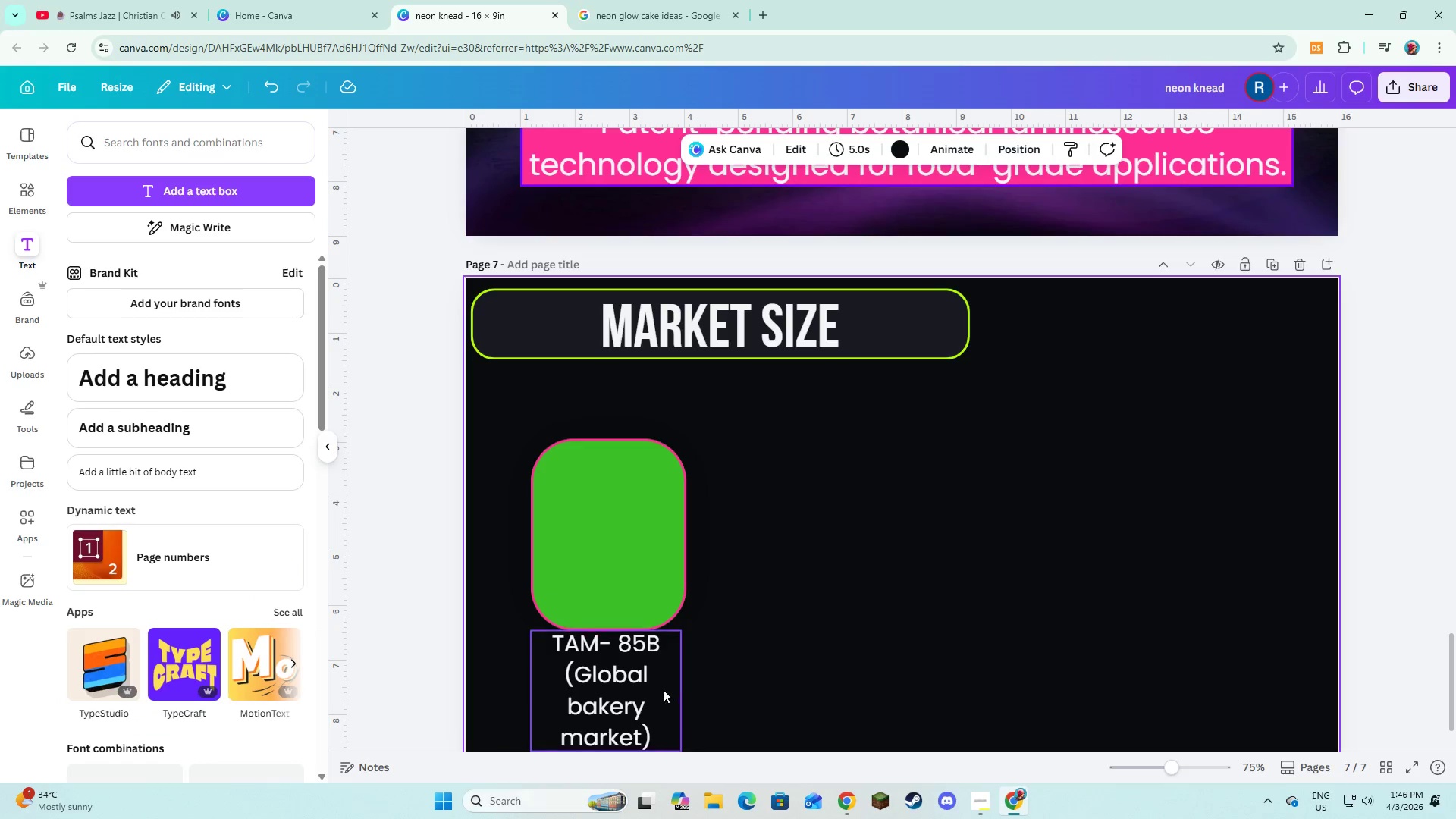 
left_click([663, 689])
 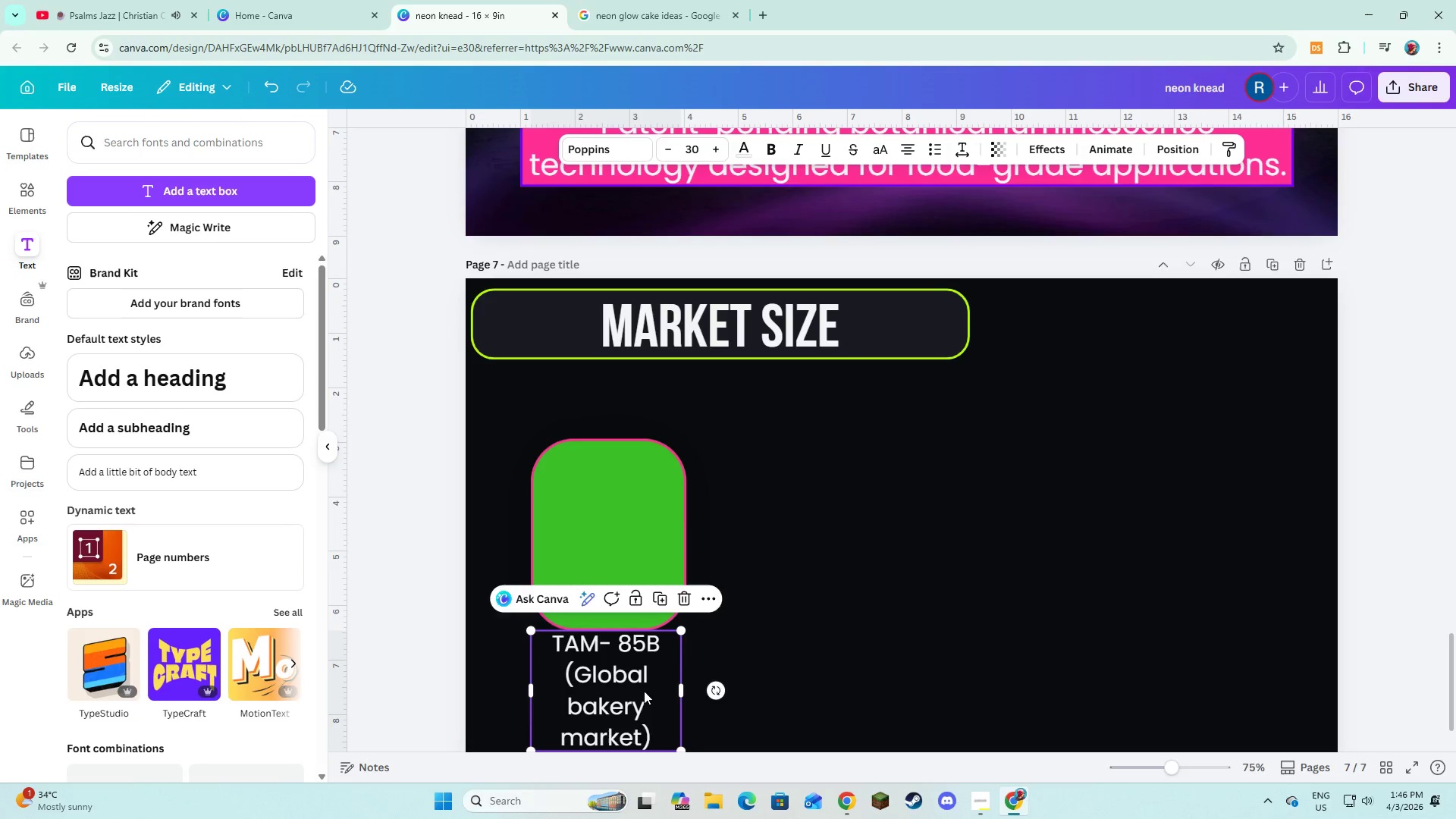 
left_click_drag(start_coordinate=[644, 691], to_coordinate=[646, 529])
 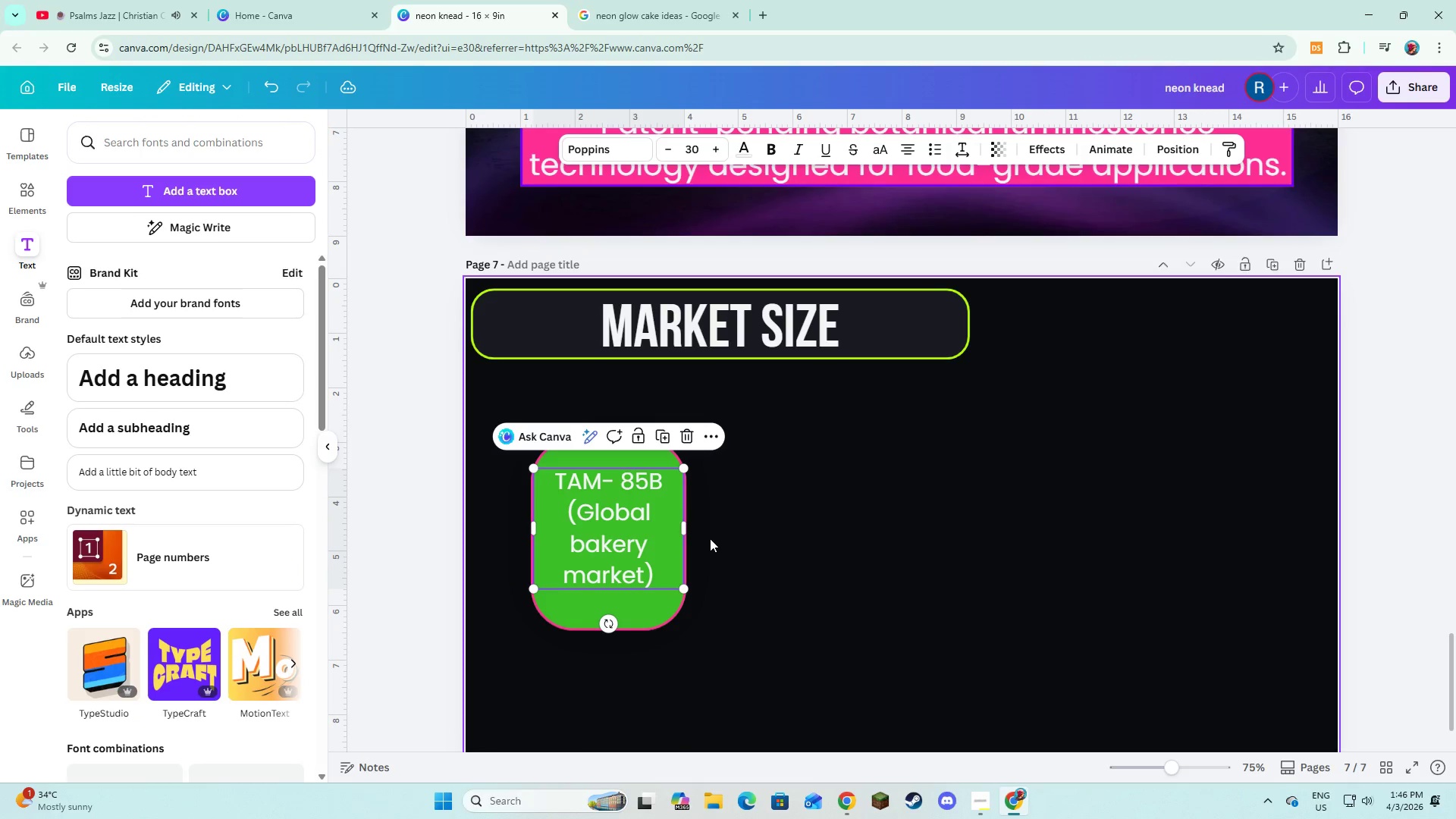 
left_click([711, 538])
 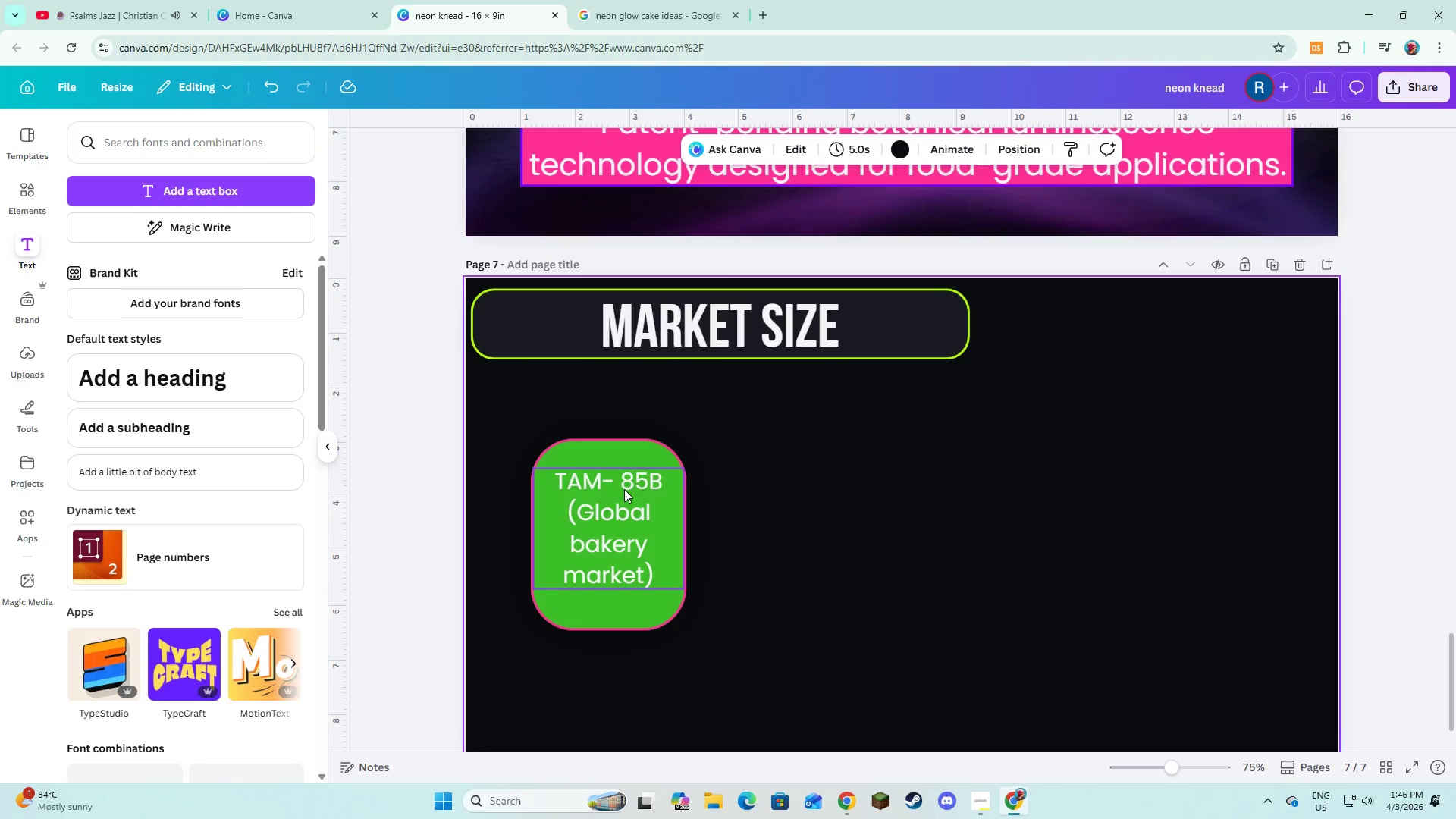 
left_click([624, 489])
 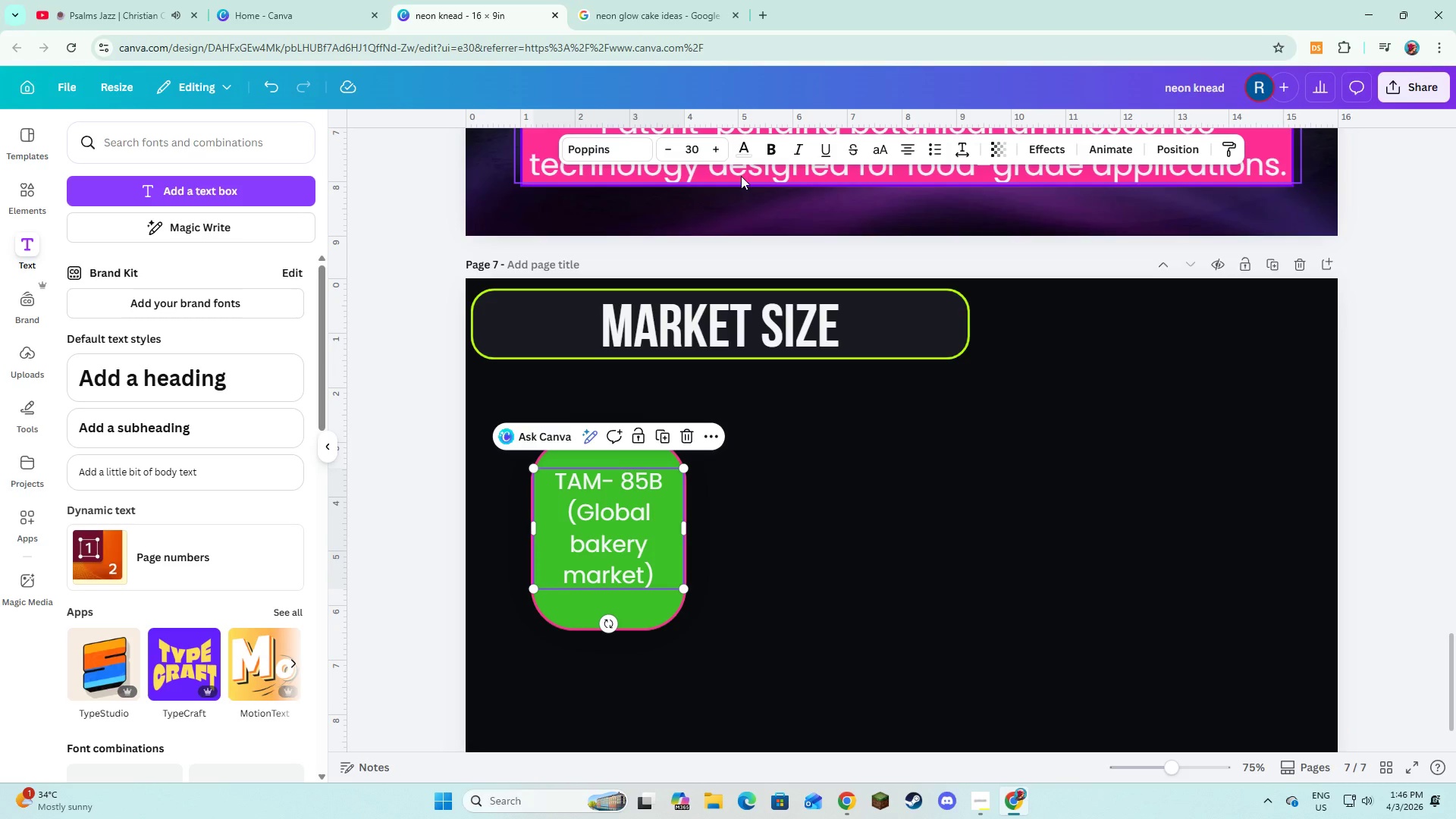 
left_click([759, 604])
 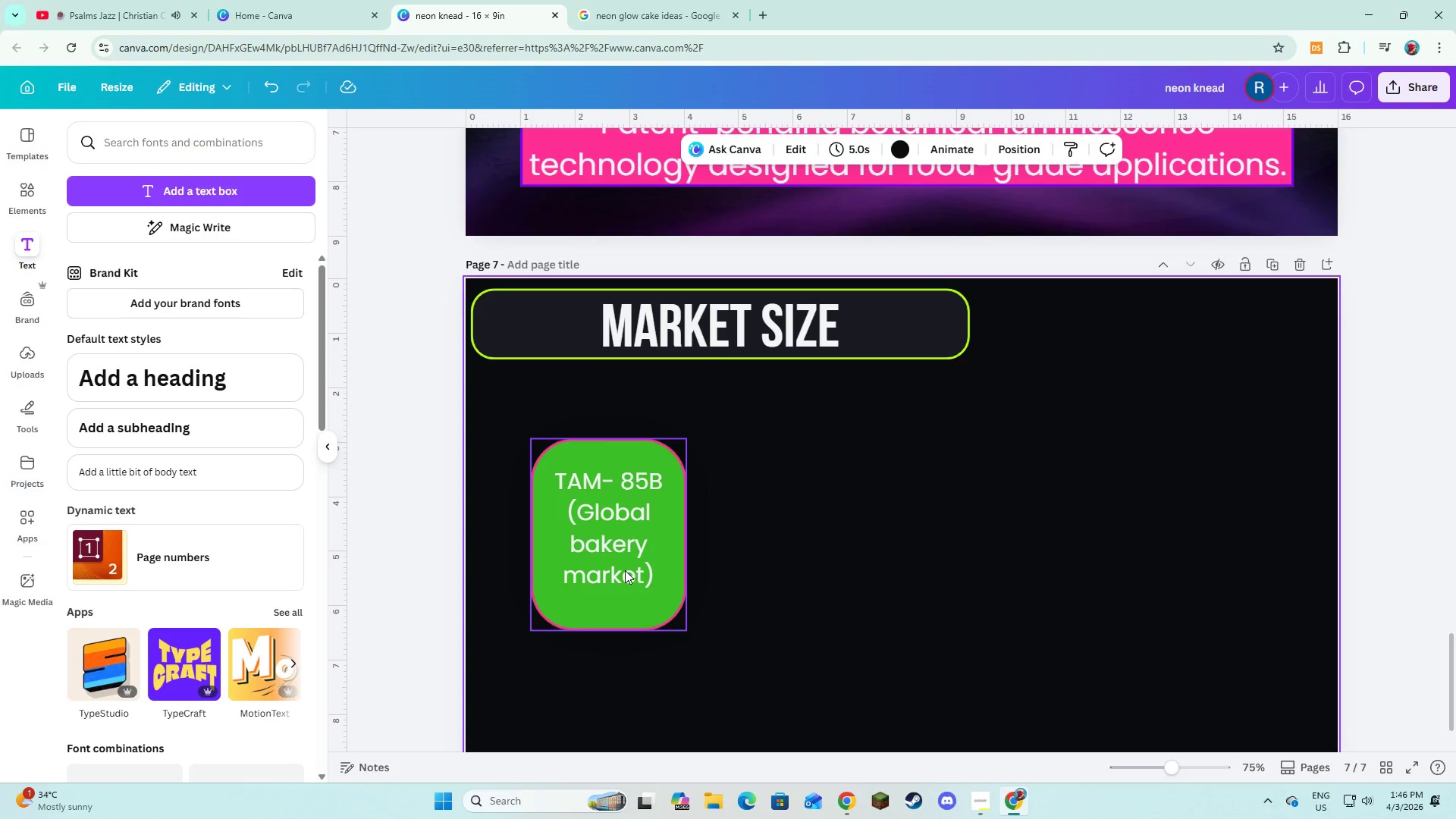 
left_click([617, 530])
 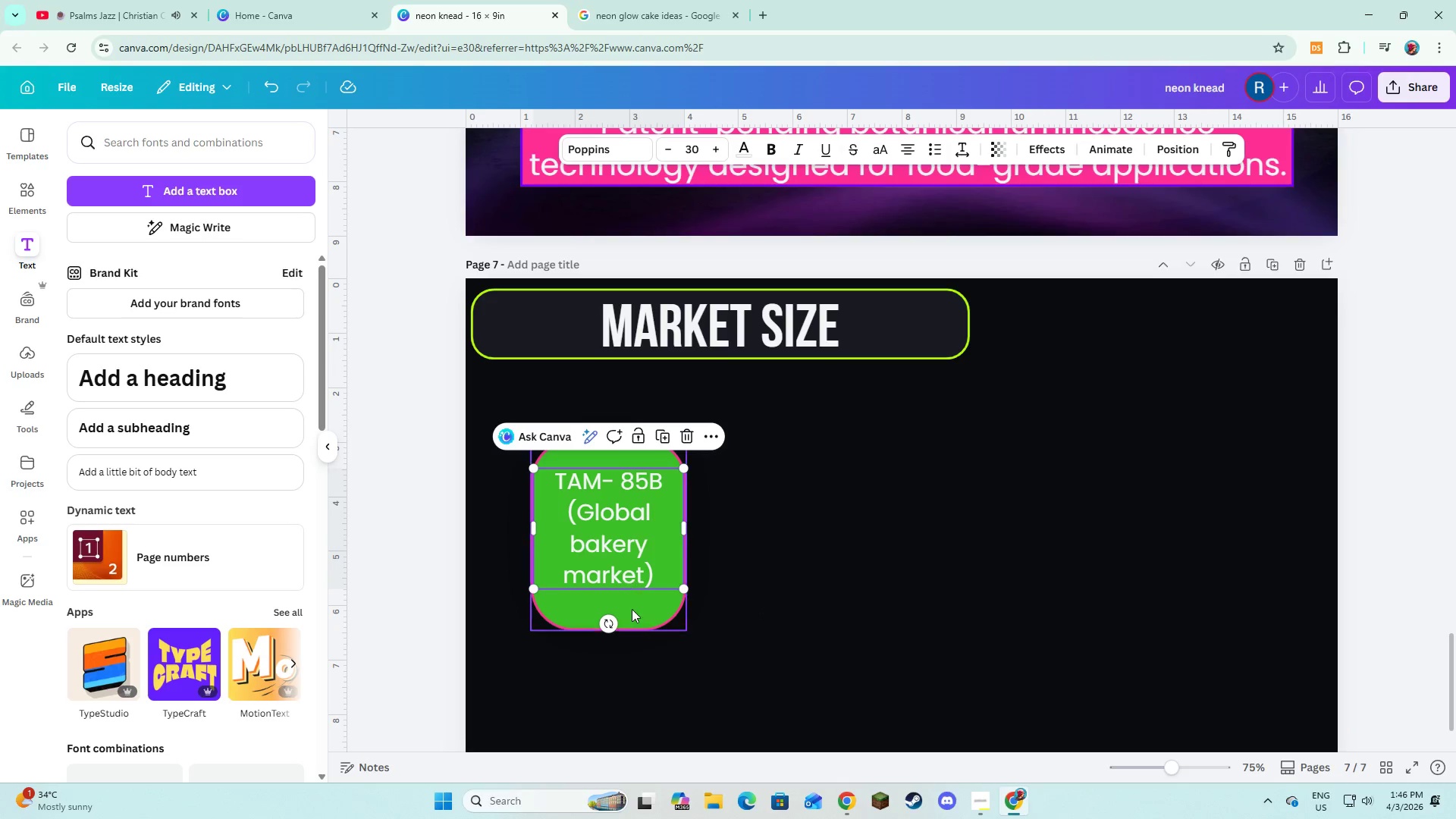 
left_click([632, 609])
 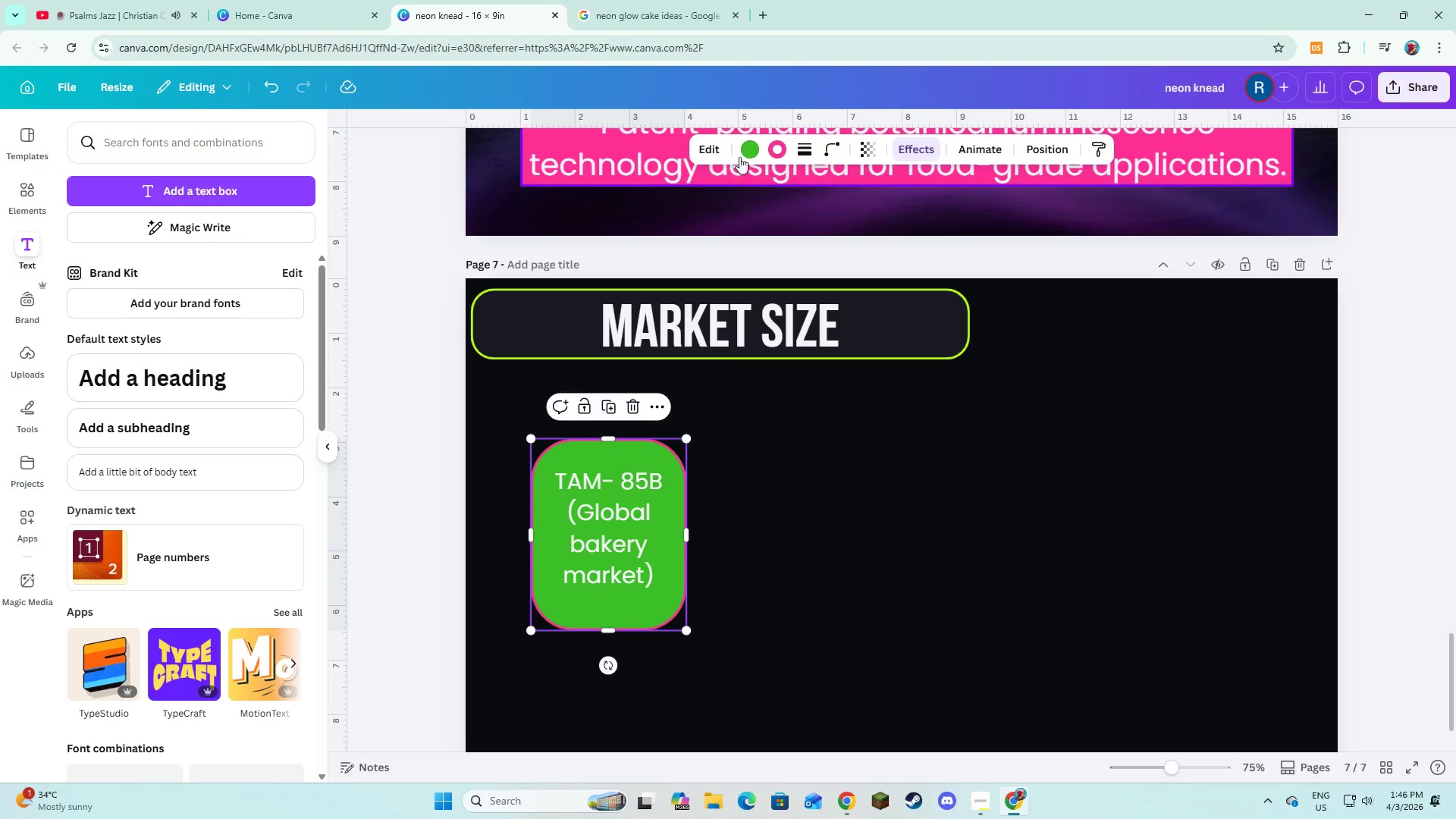 
left_click([743, 152])
 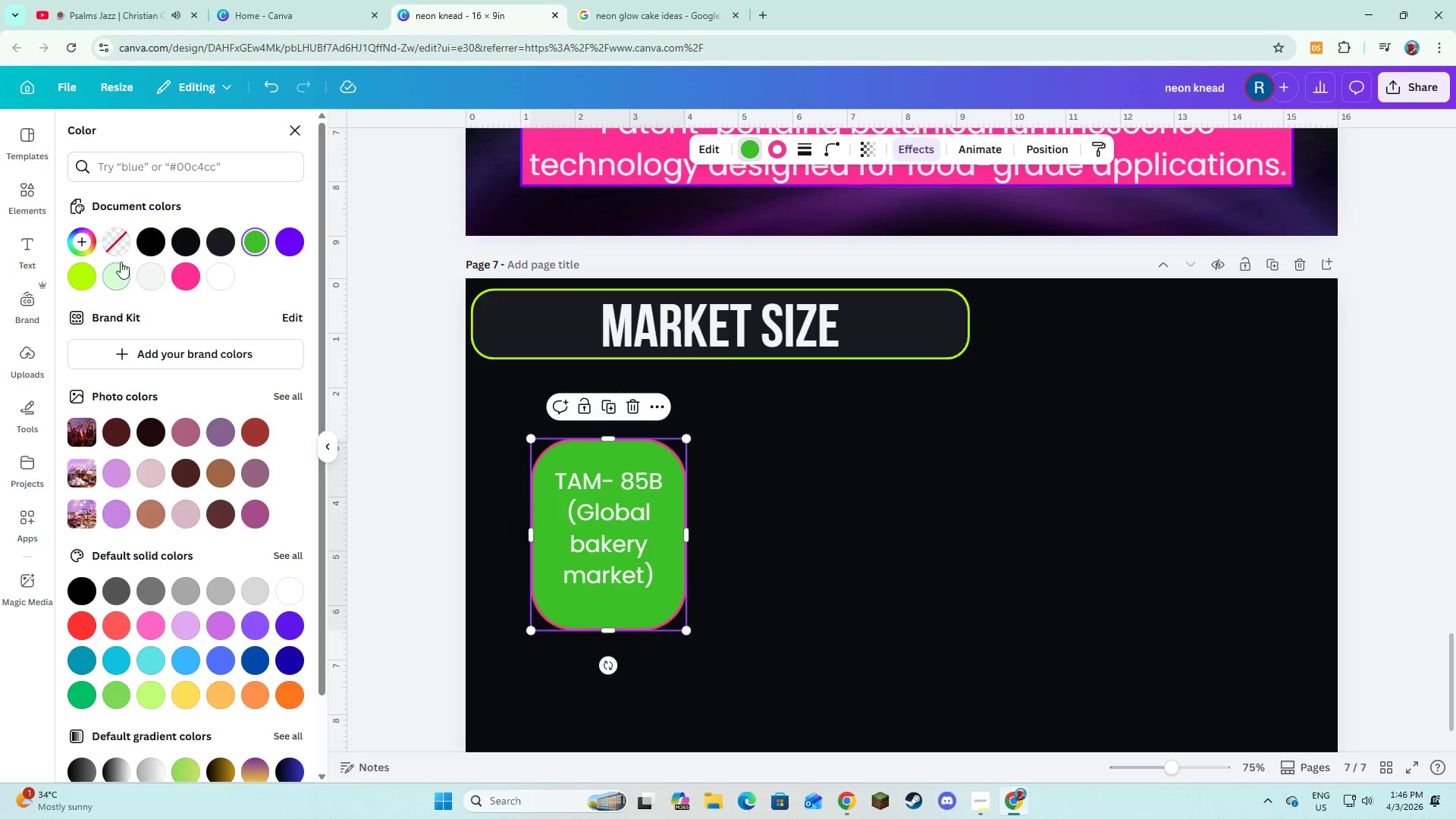 
left_click([120, 246])
 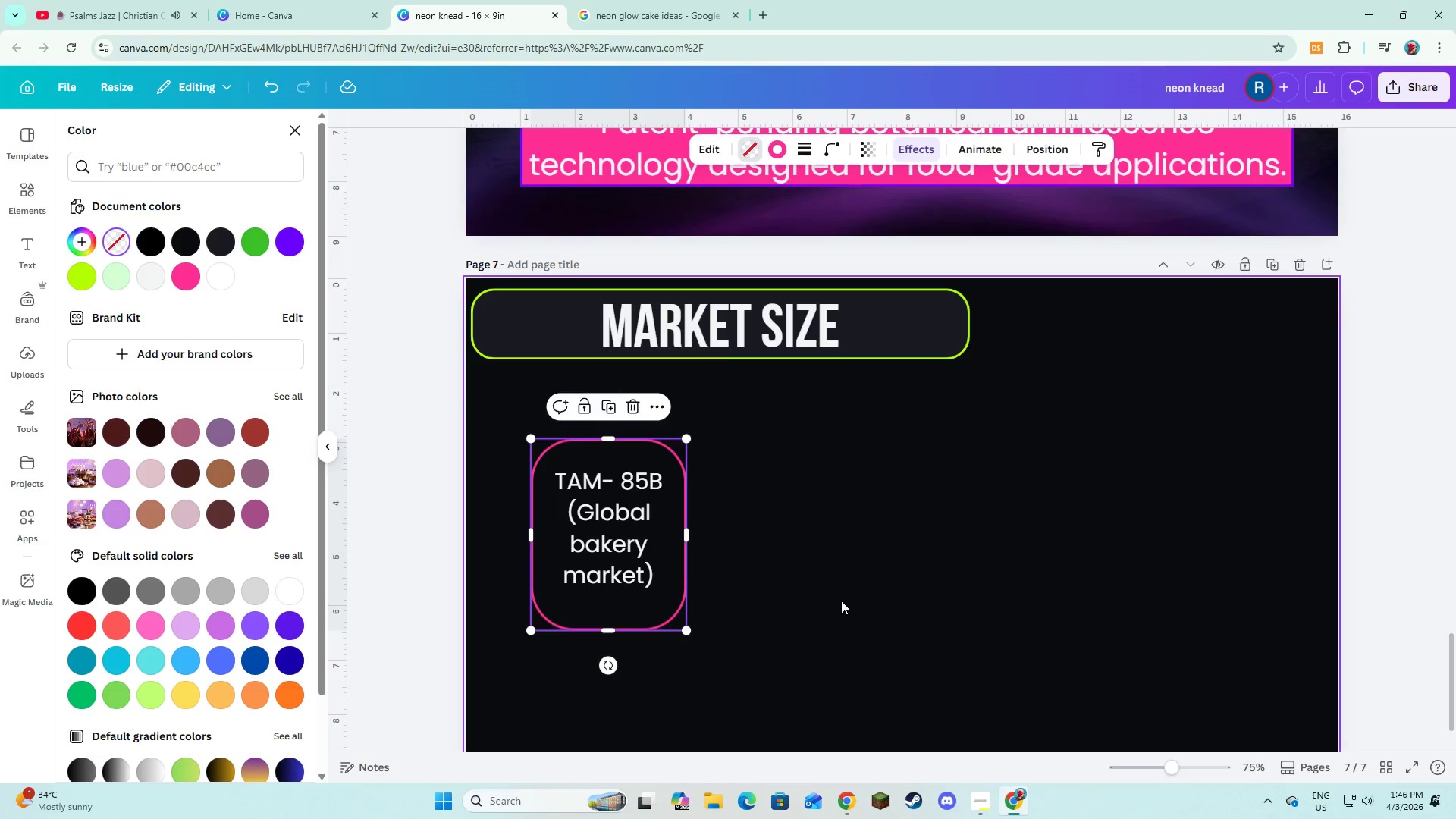 
left_click([841, 601])
 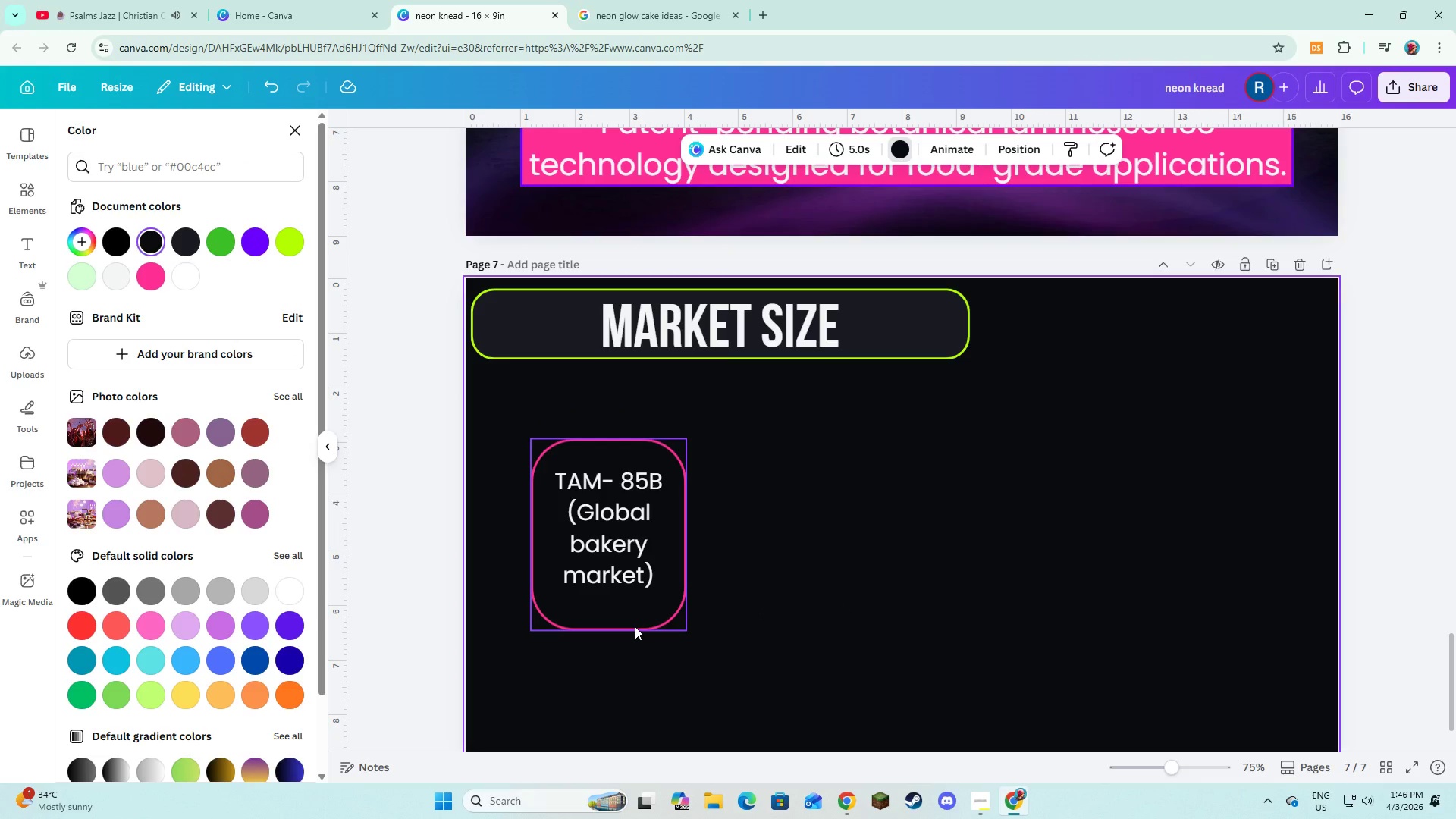 
left_click([635, 626])
 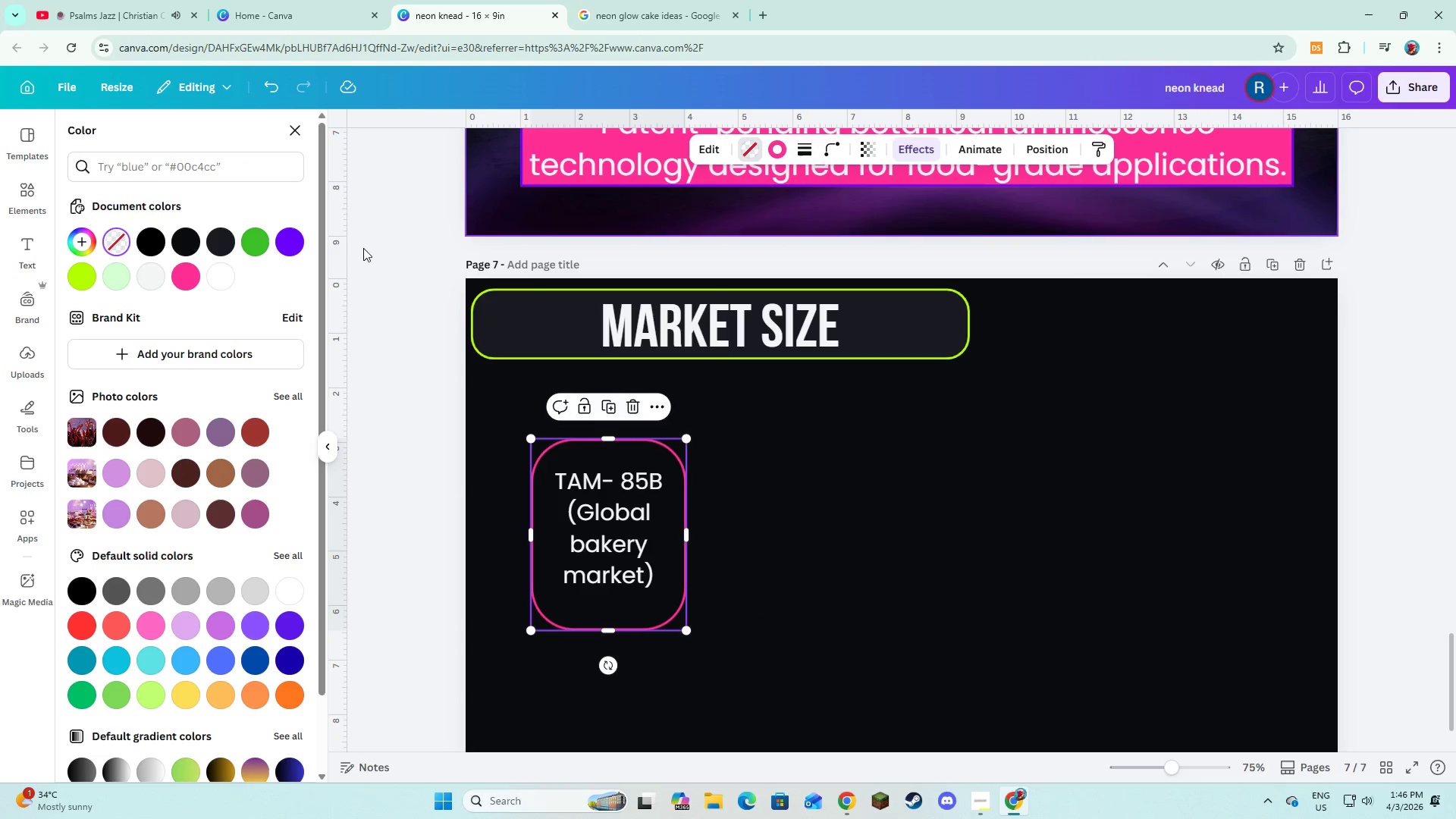 
left_click([191, 243])
 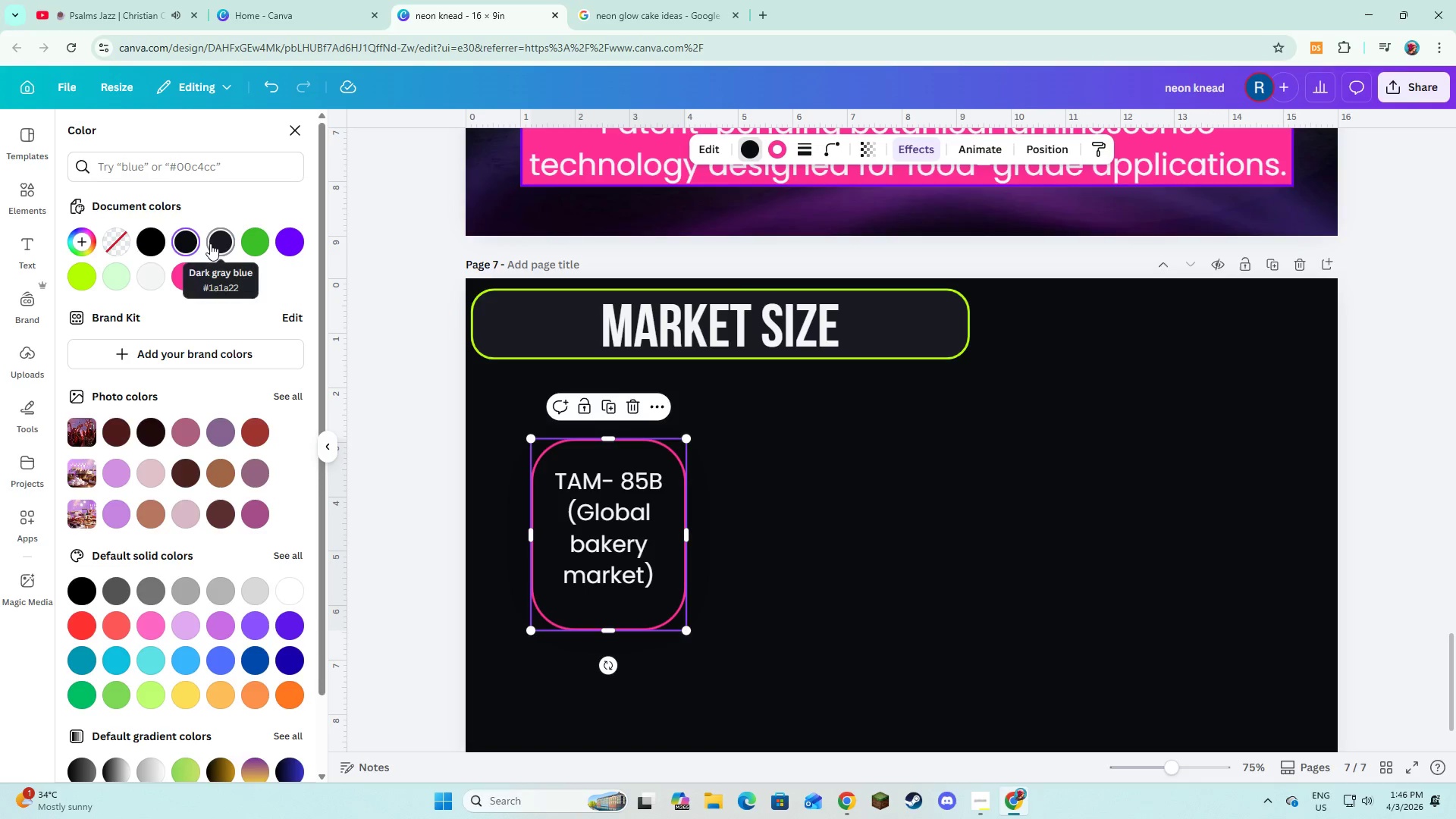 
left_click([763, 546])
 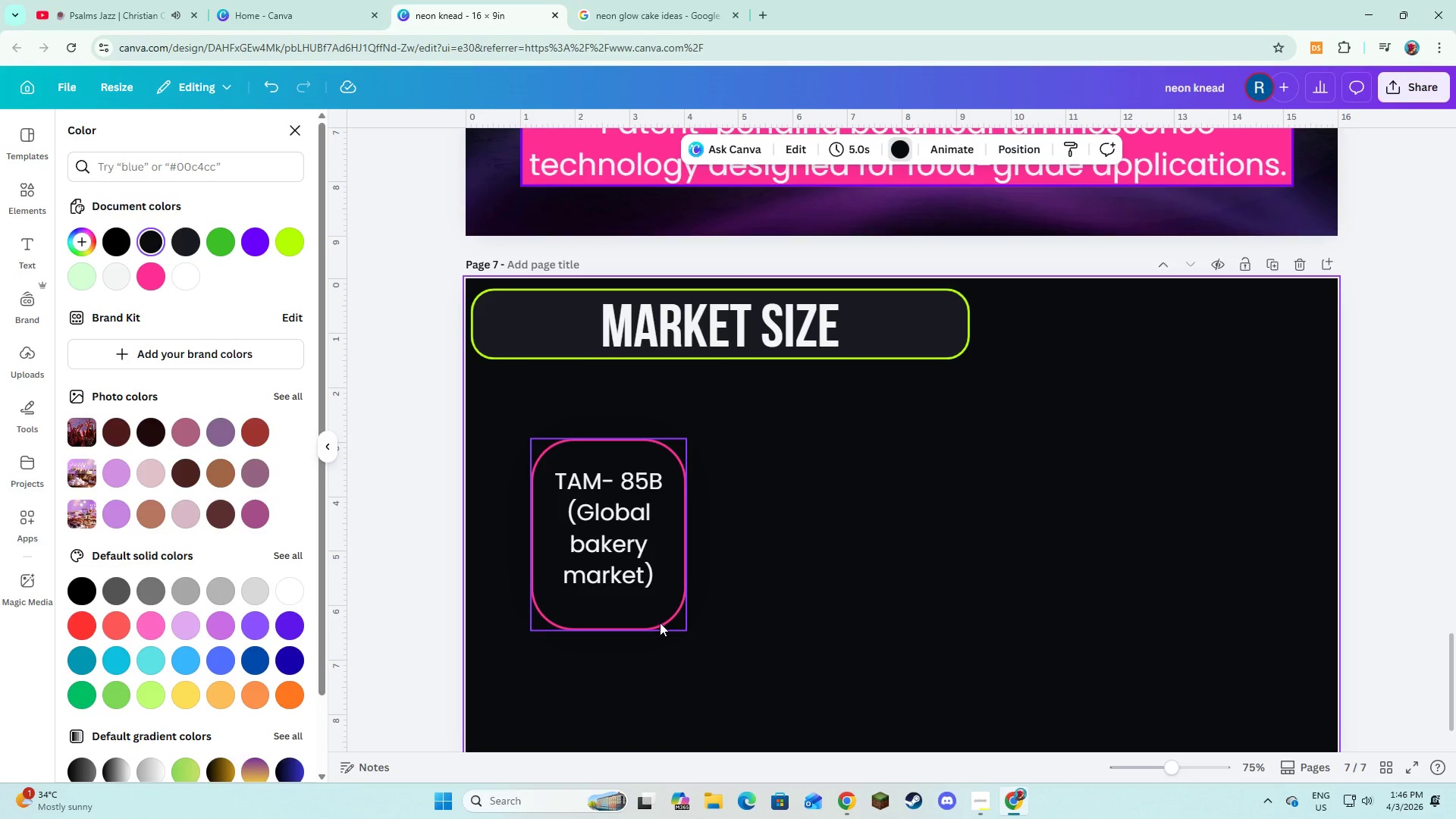 
left_click([658, 619])
 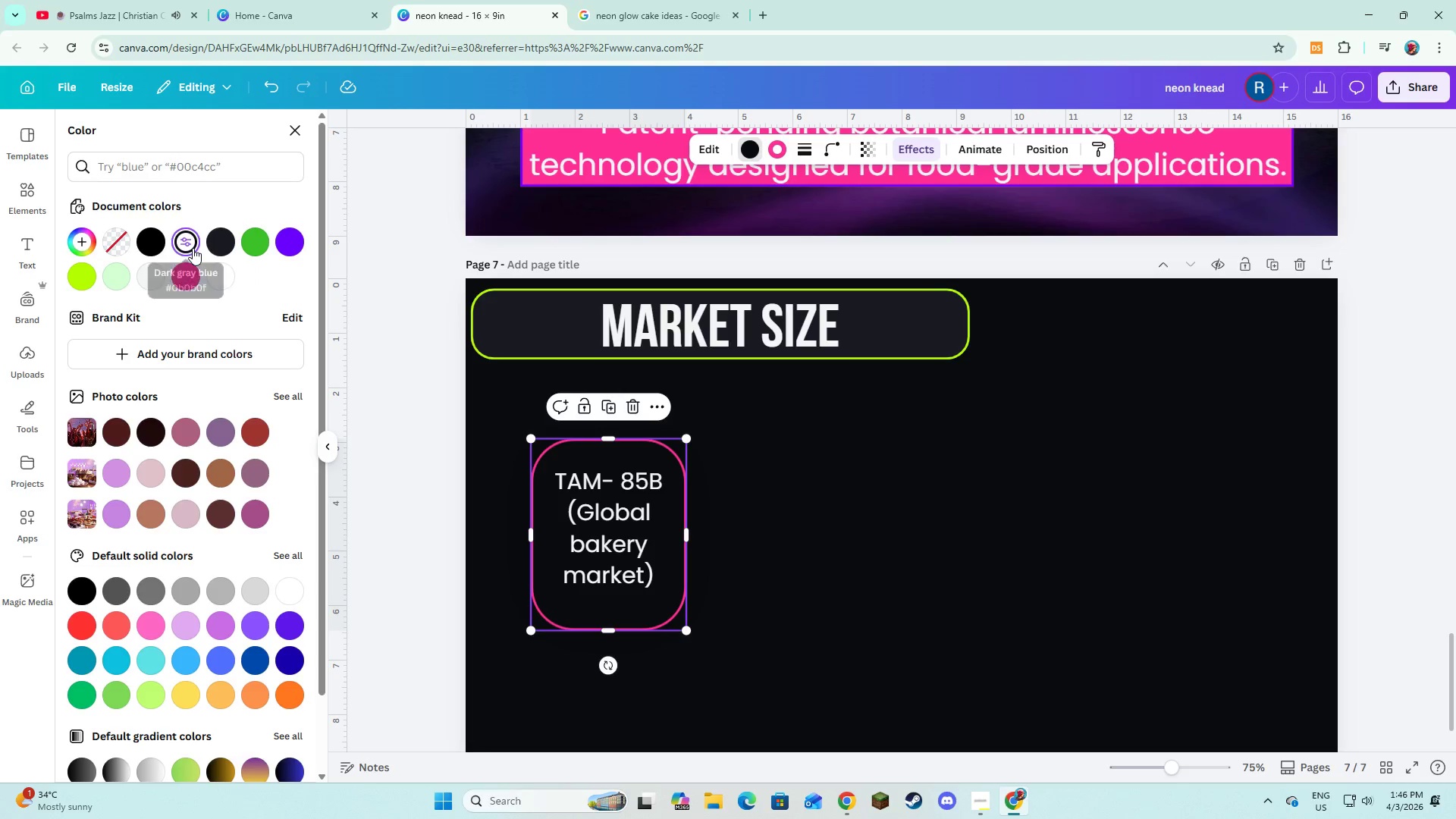 
left_click([770, 542])
 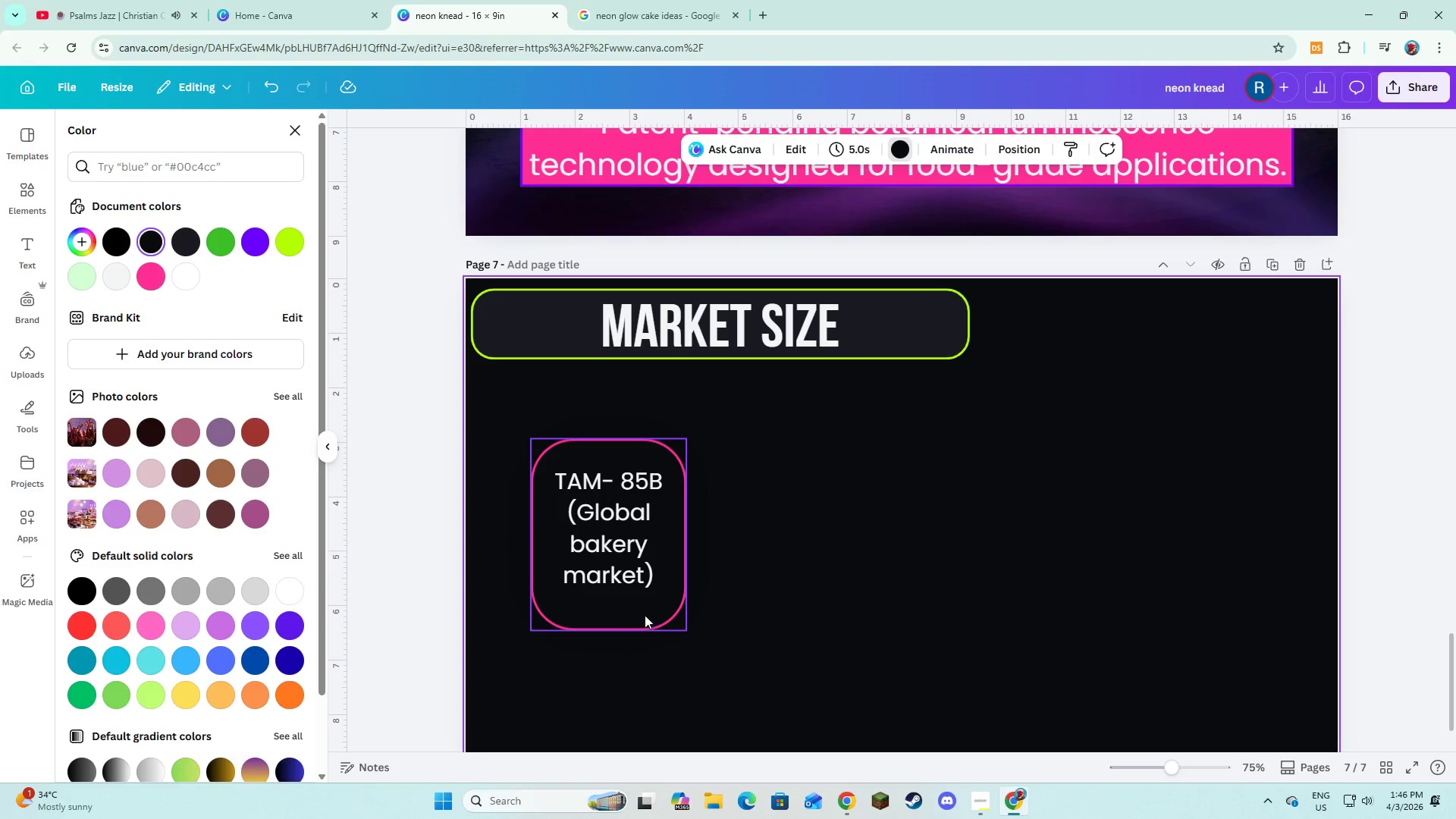 
left_click([826, 522])
 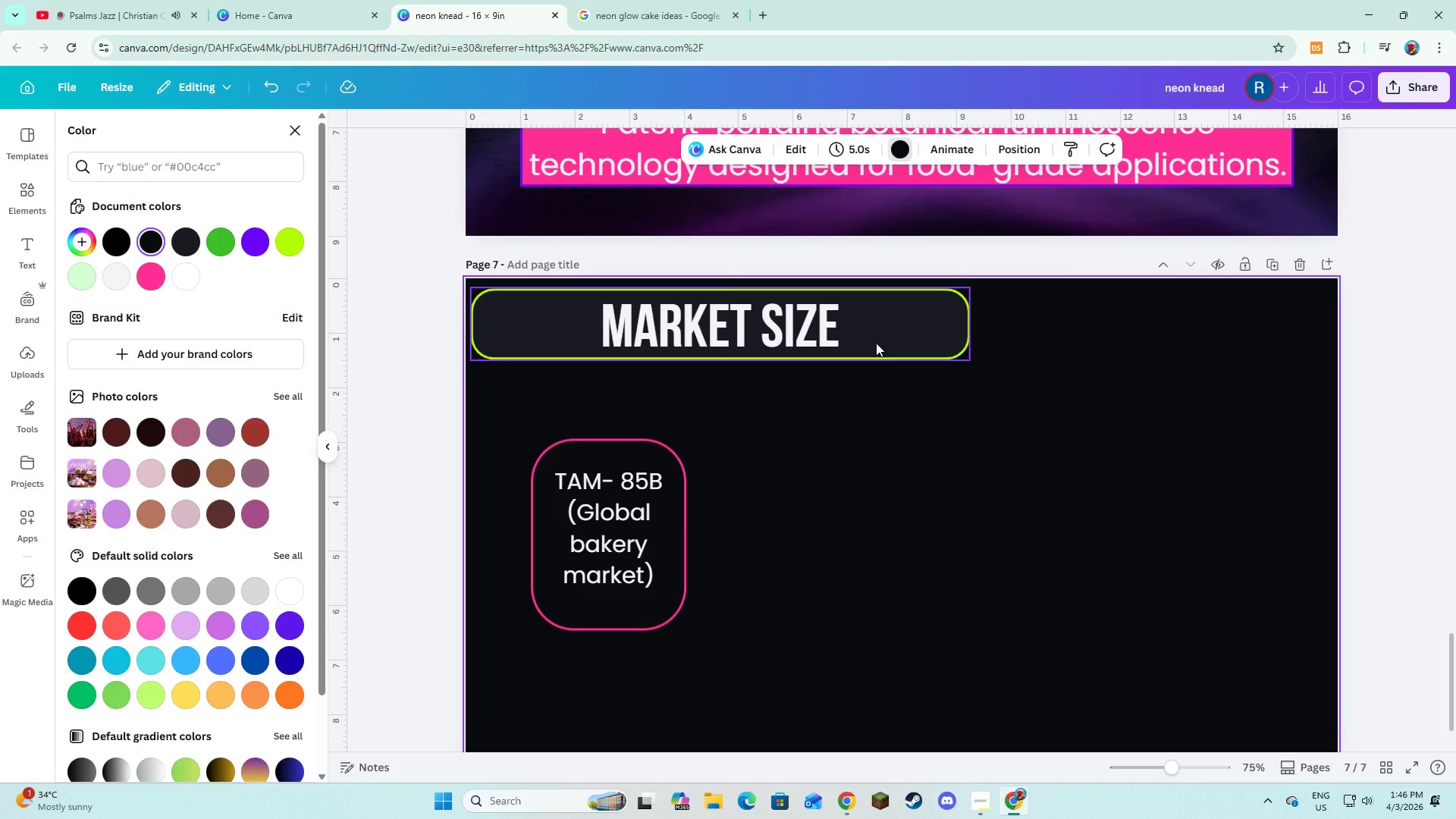 
left_click([876, 343])
 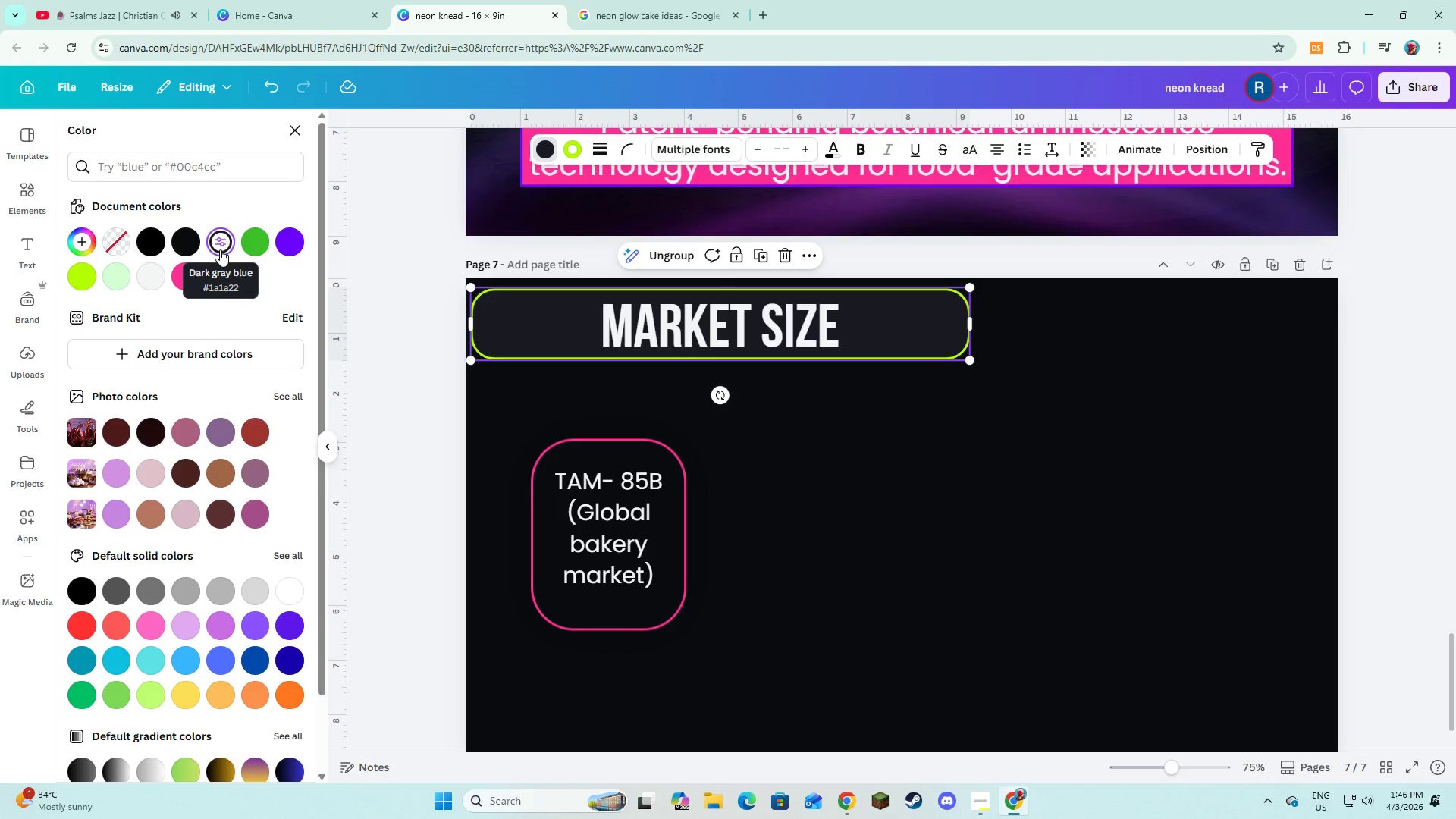 
left_click([921, 641])
 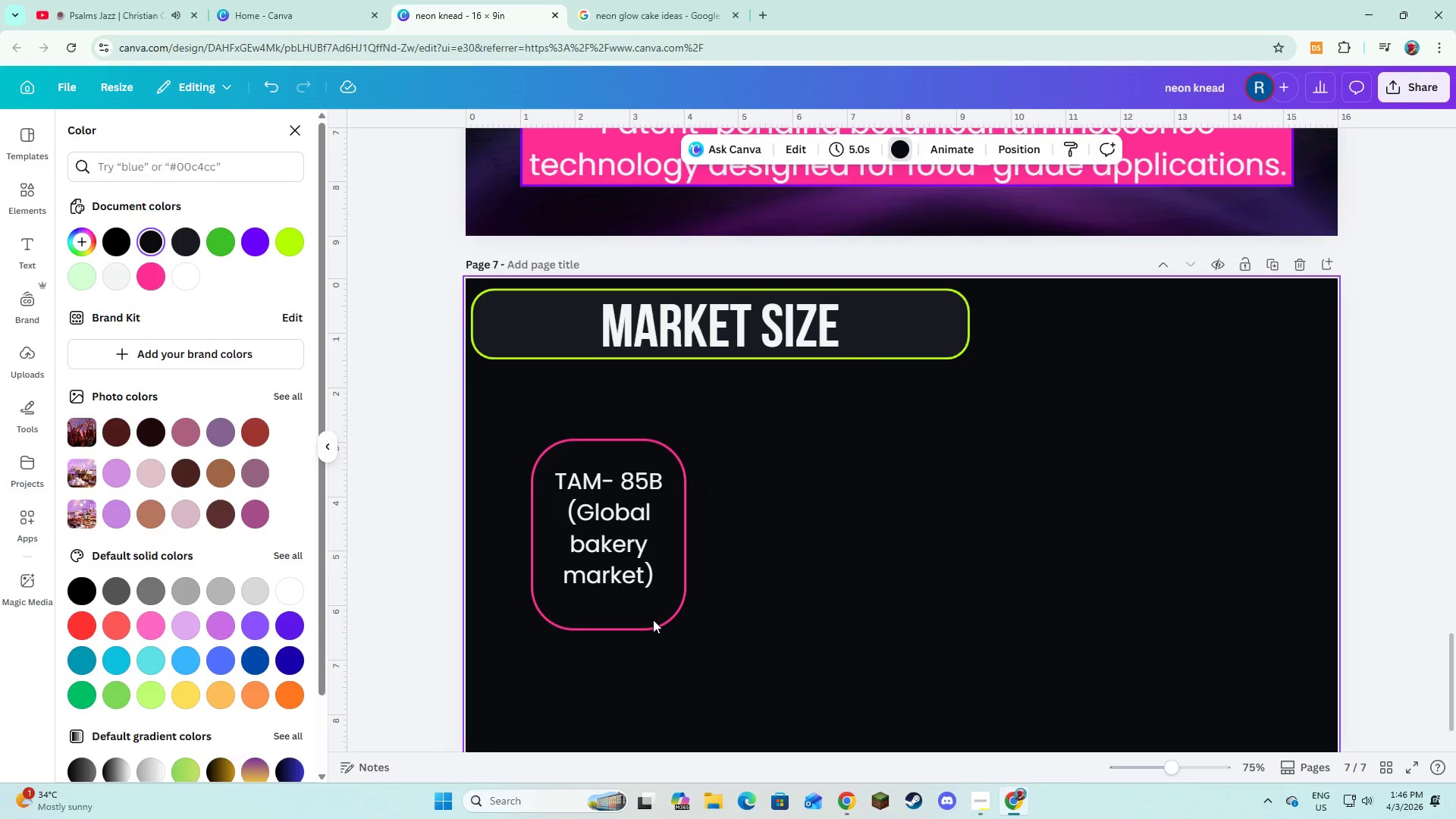 
left_click([653, 608])
 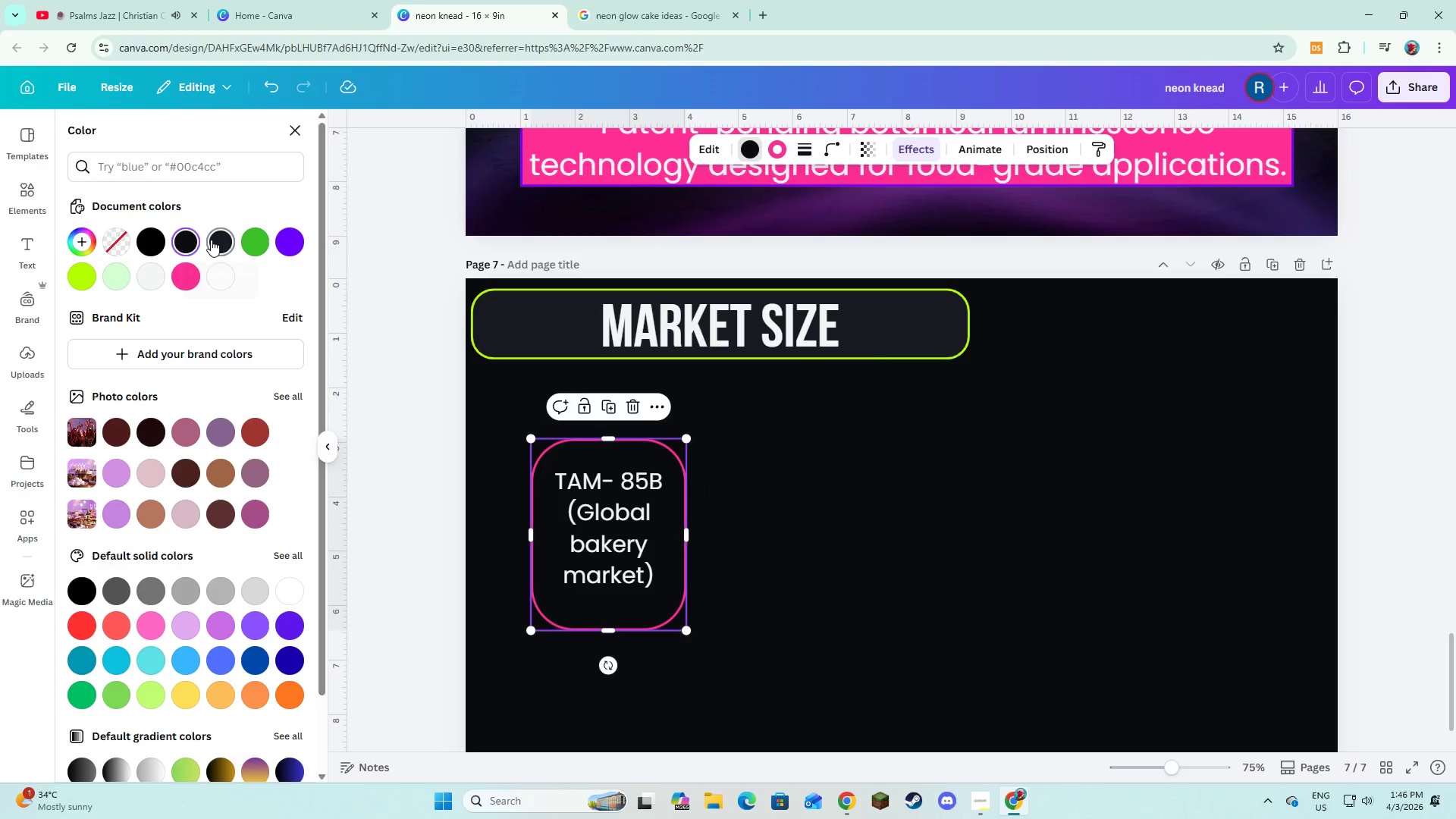 
left_click([211, 240])
 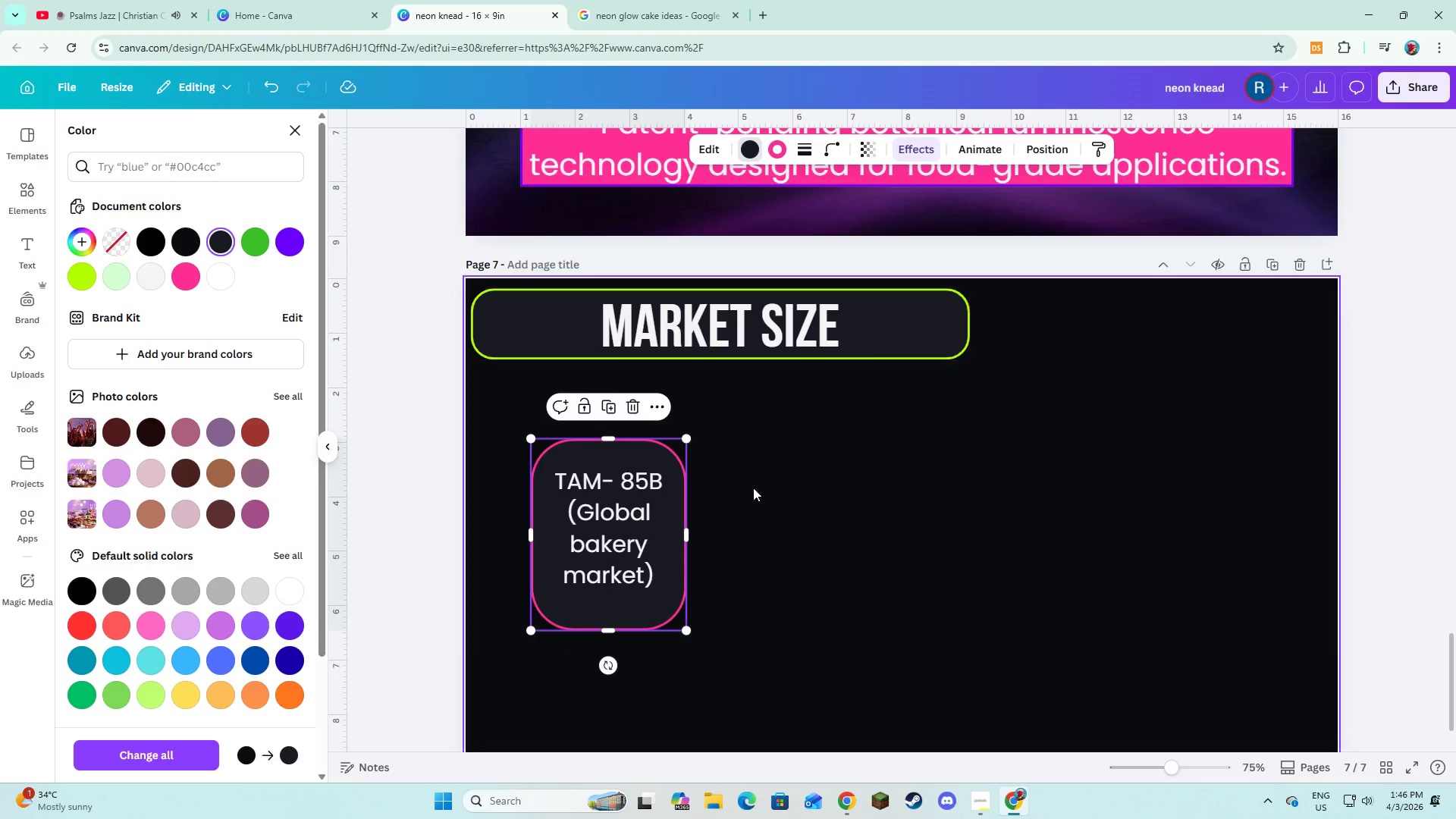 
left_click([965, 622])
 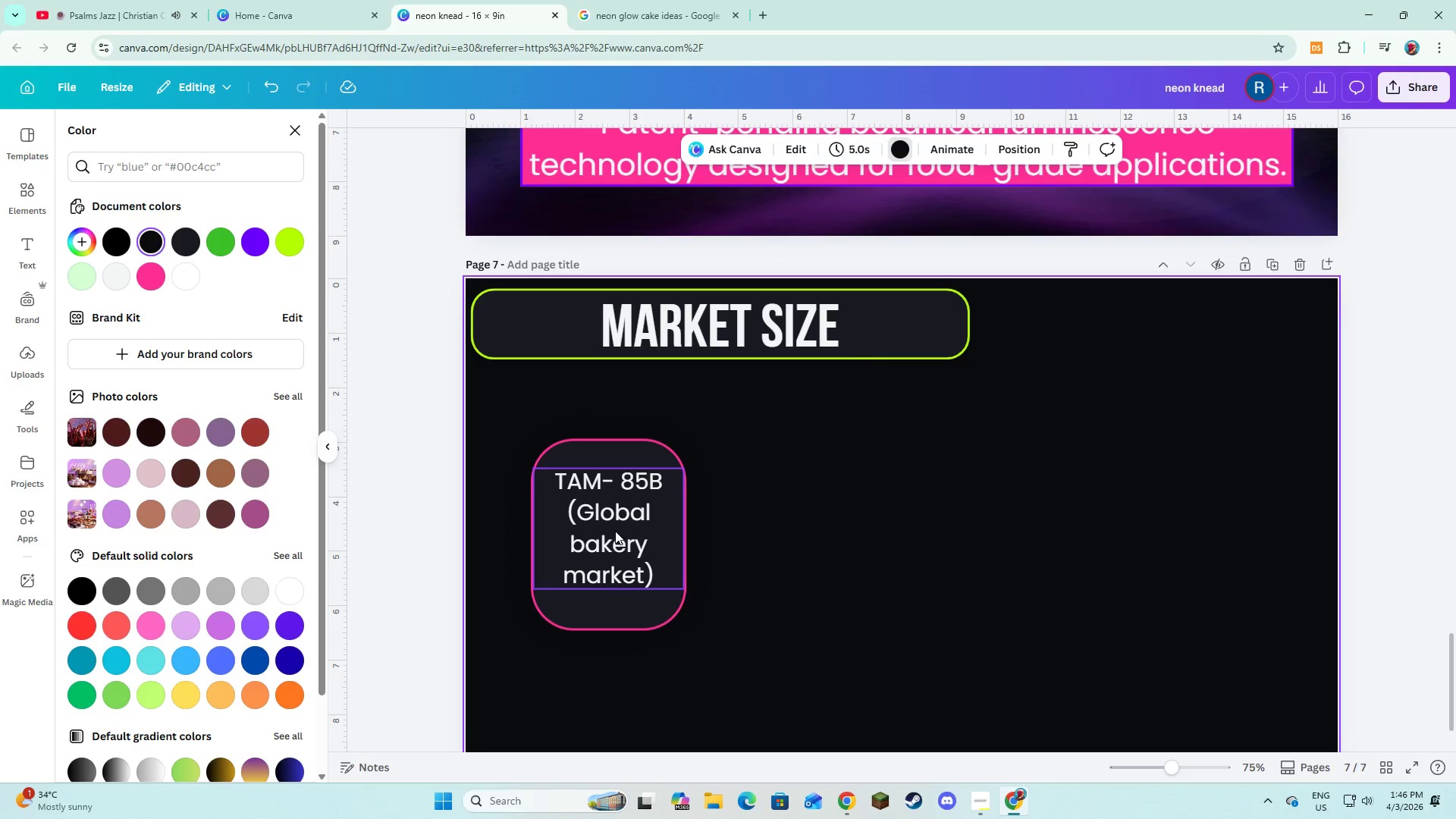 
left_click([615, 519])
 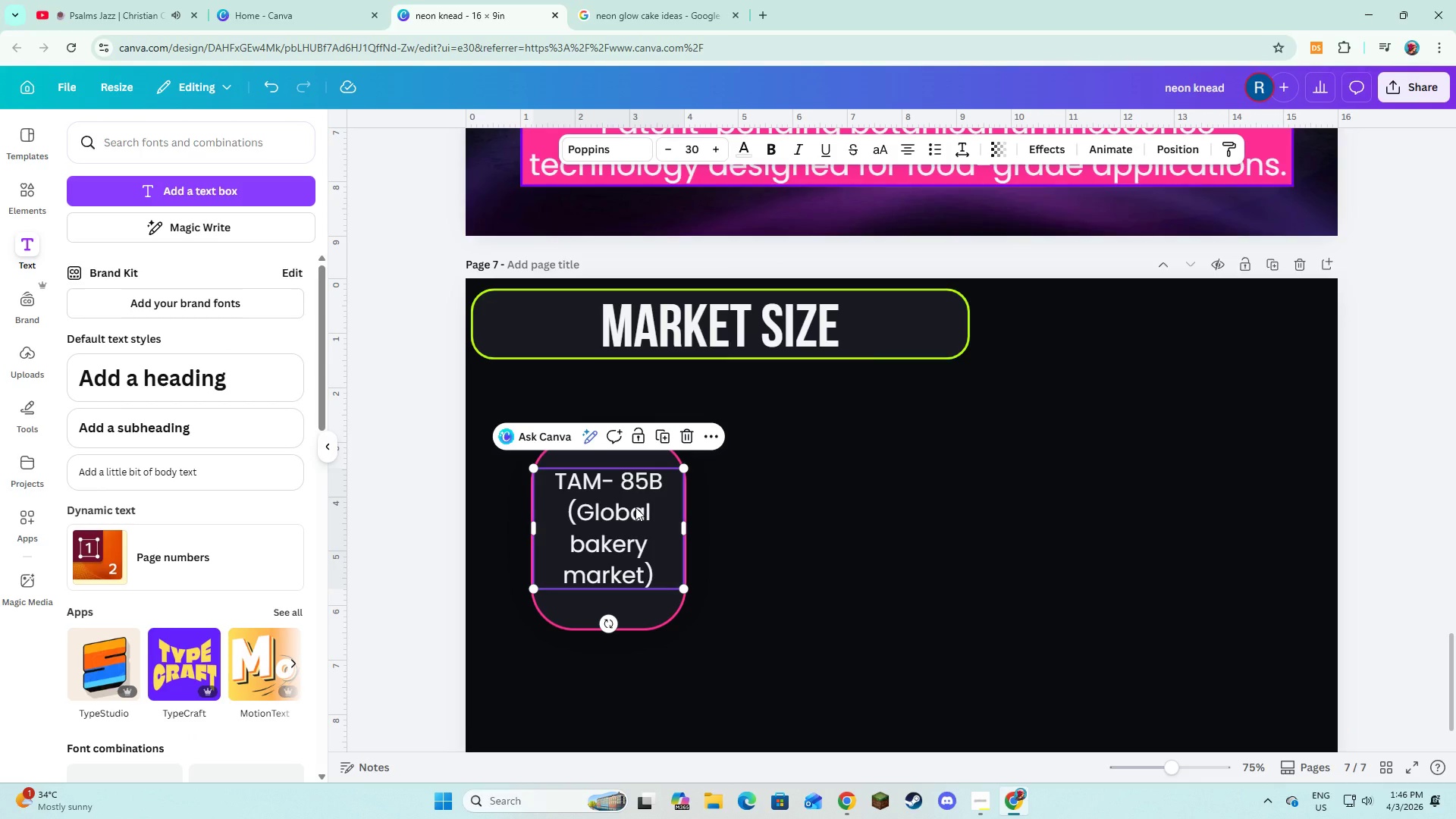 
left_click([635, 507])
 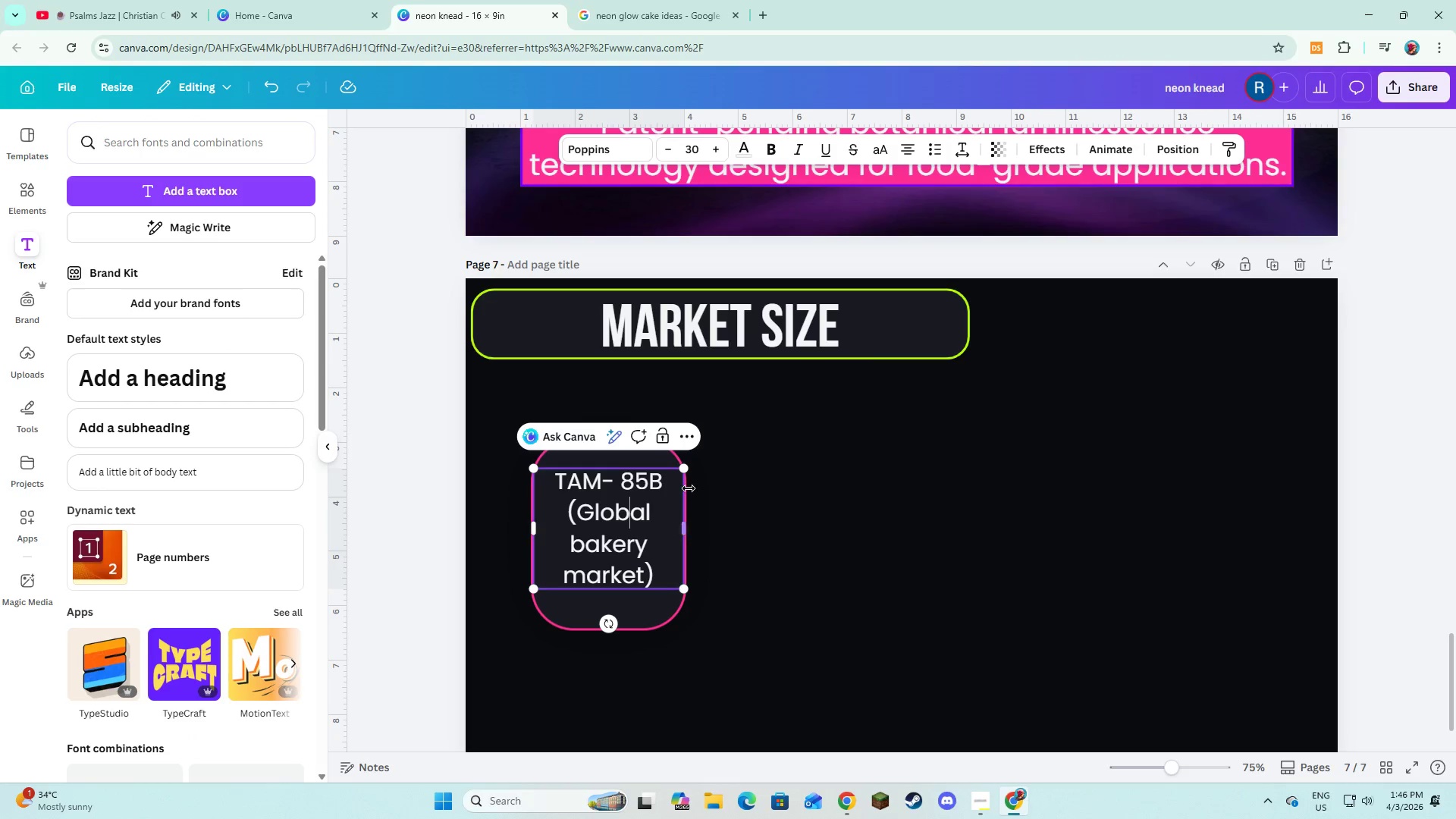 
left_click([689, 488])
 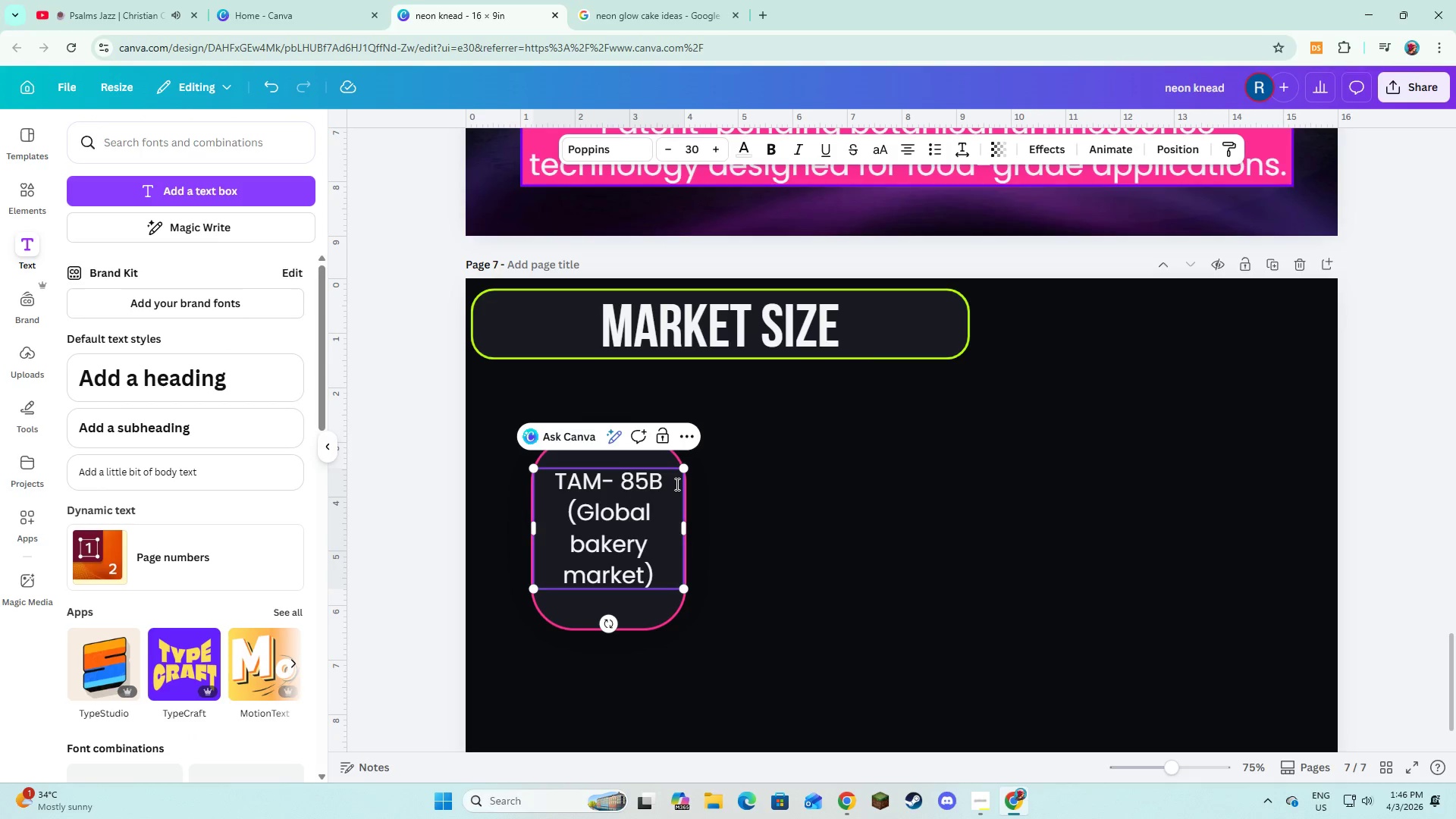 
left_click([676, 484])
 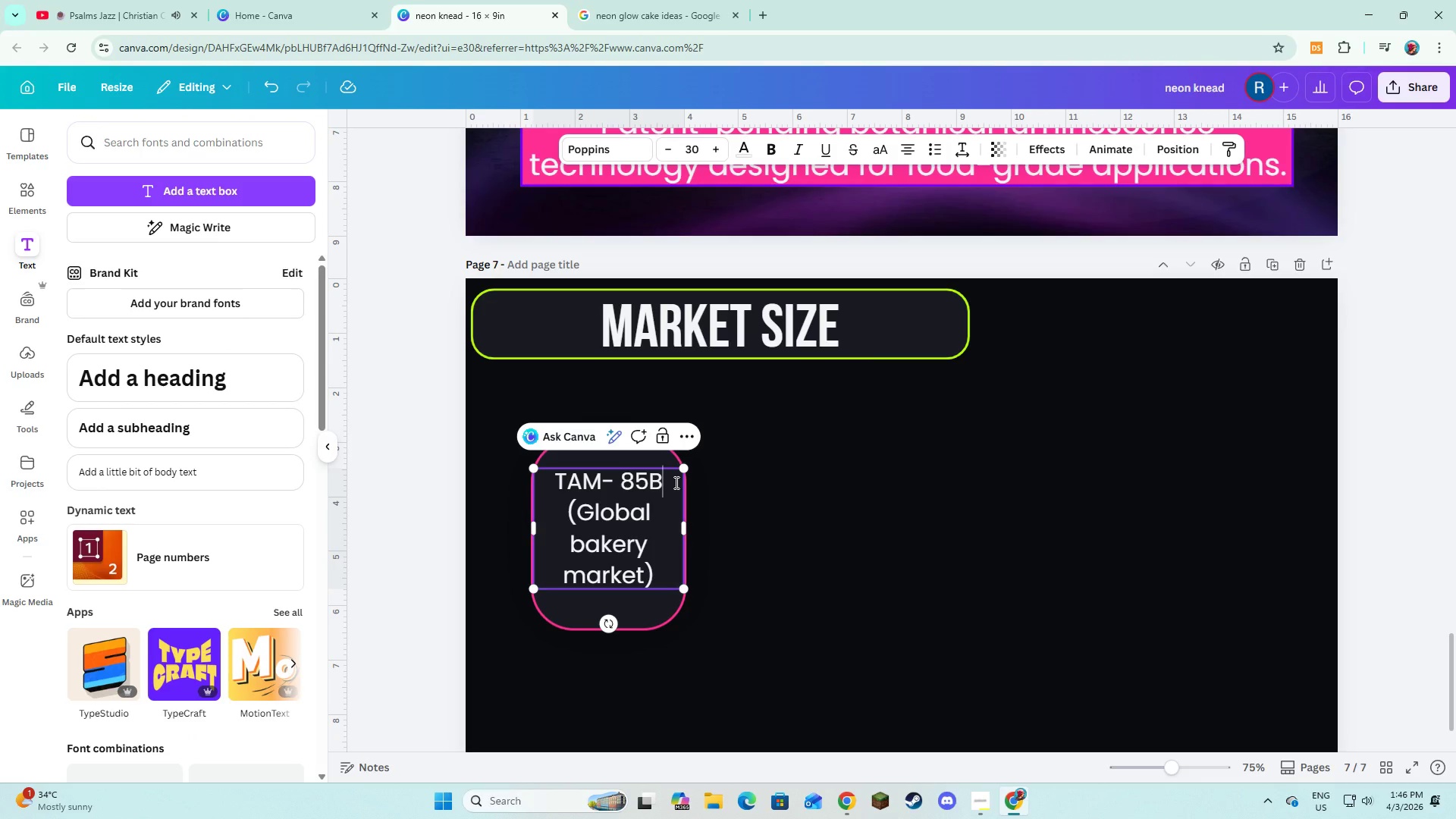 
left_click_drag(start_coordinate=[675, 482], to_coordinate=[558, 483])
 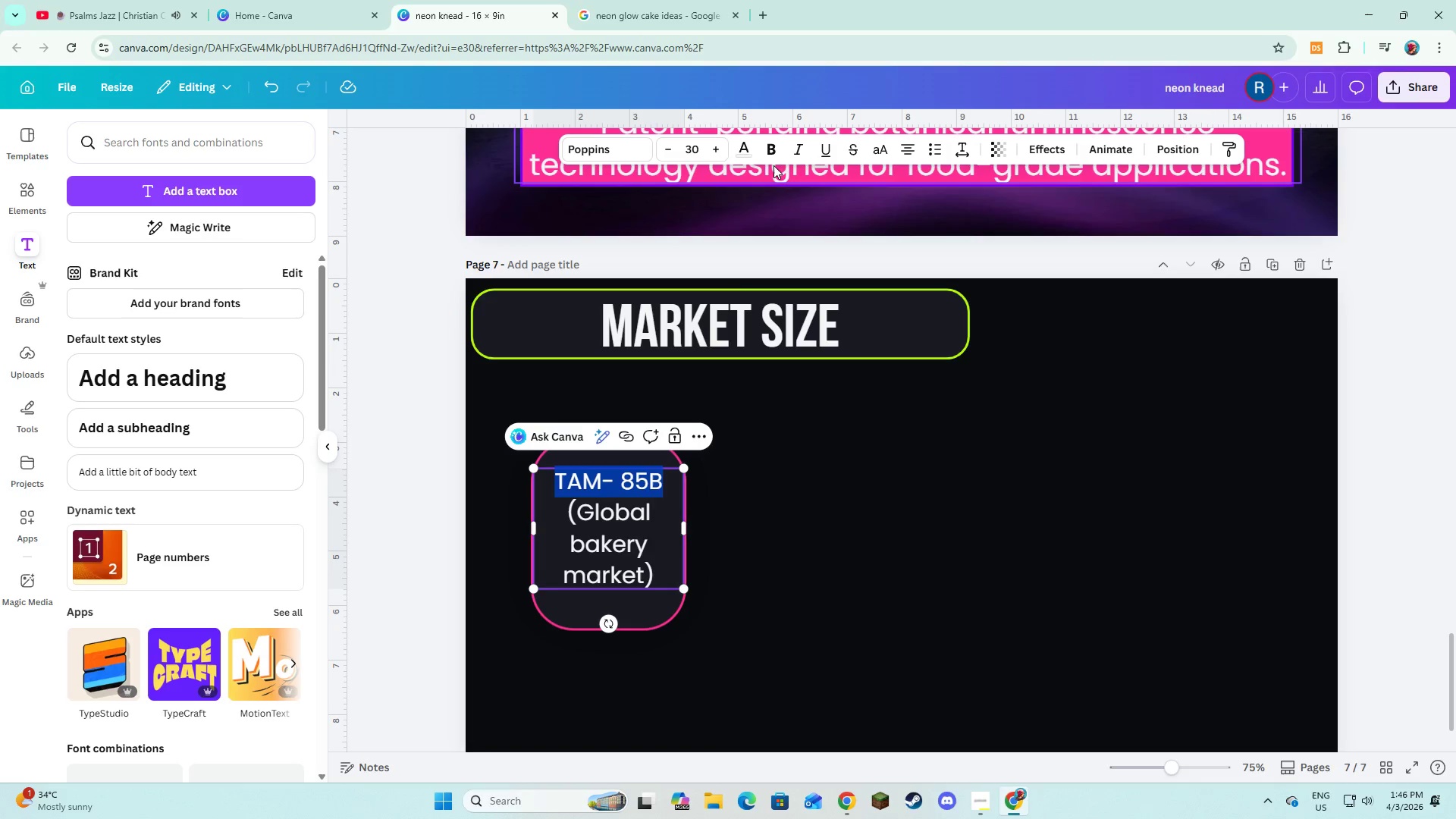 
left_click([775, 151])
 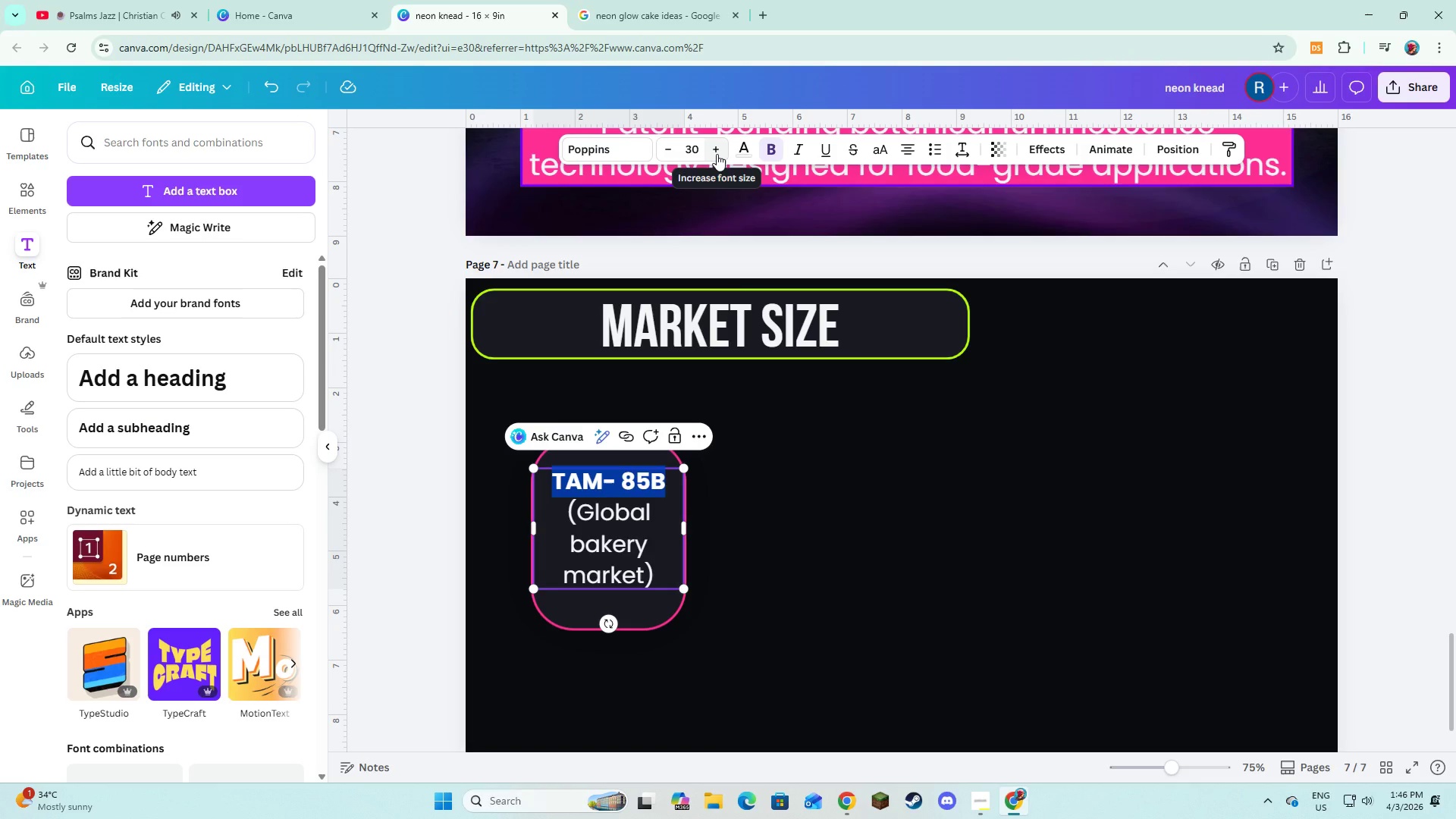 
left_click([717, 154])
 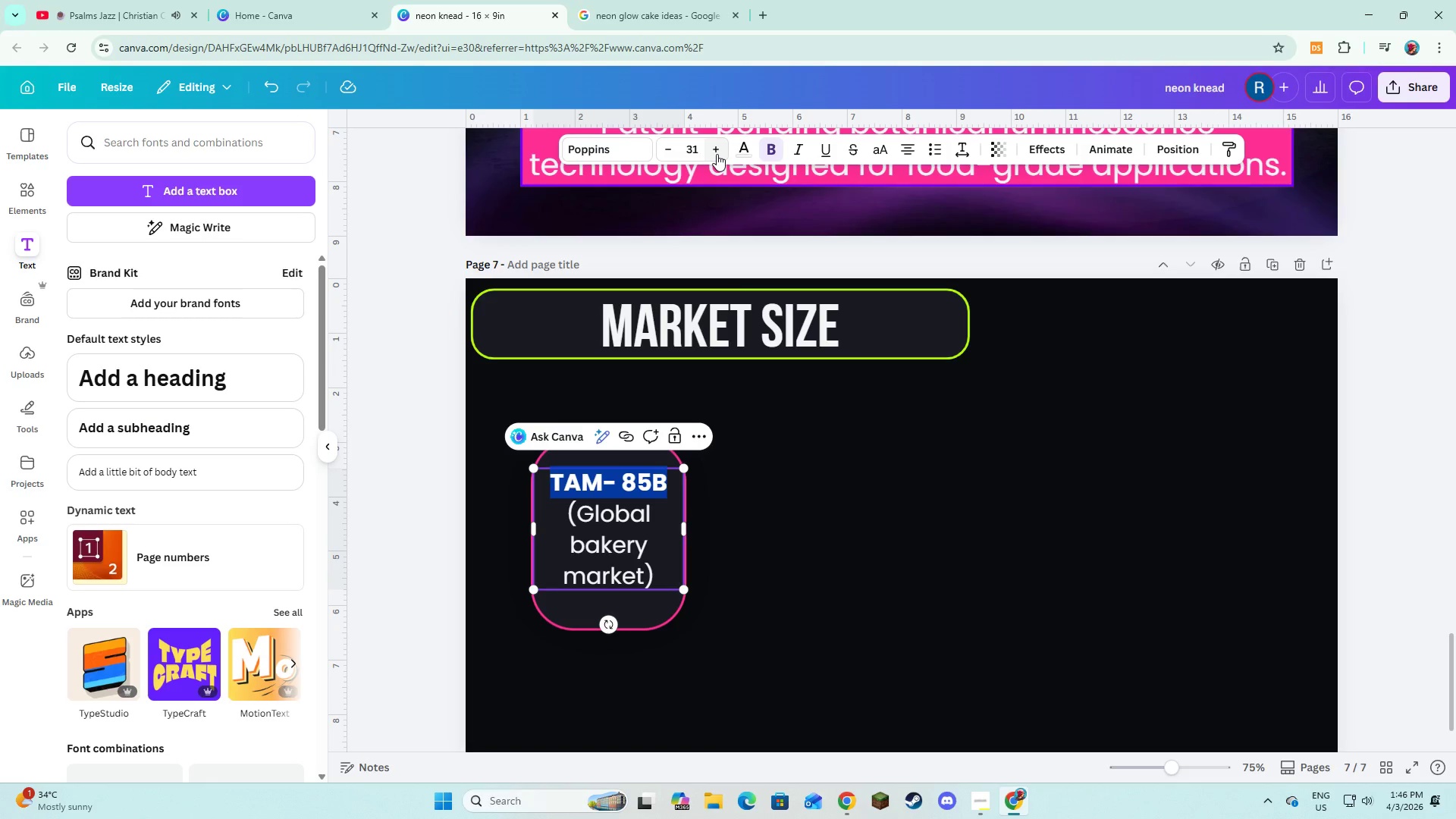 
left_click([717, 154])
 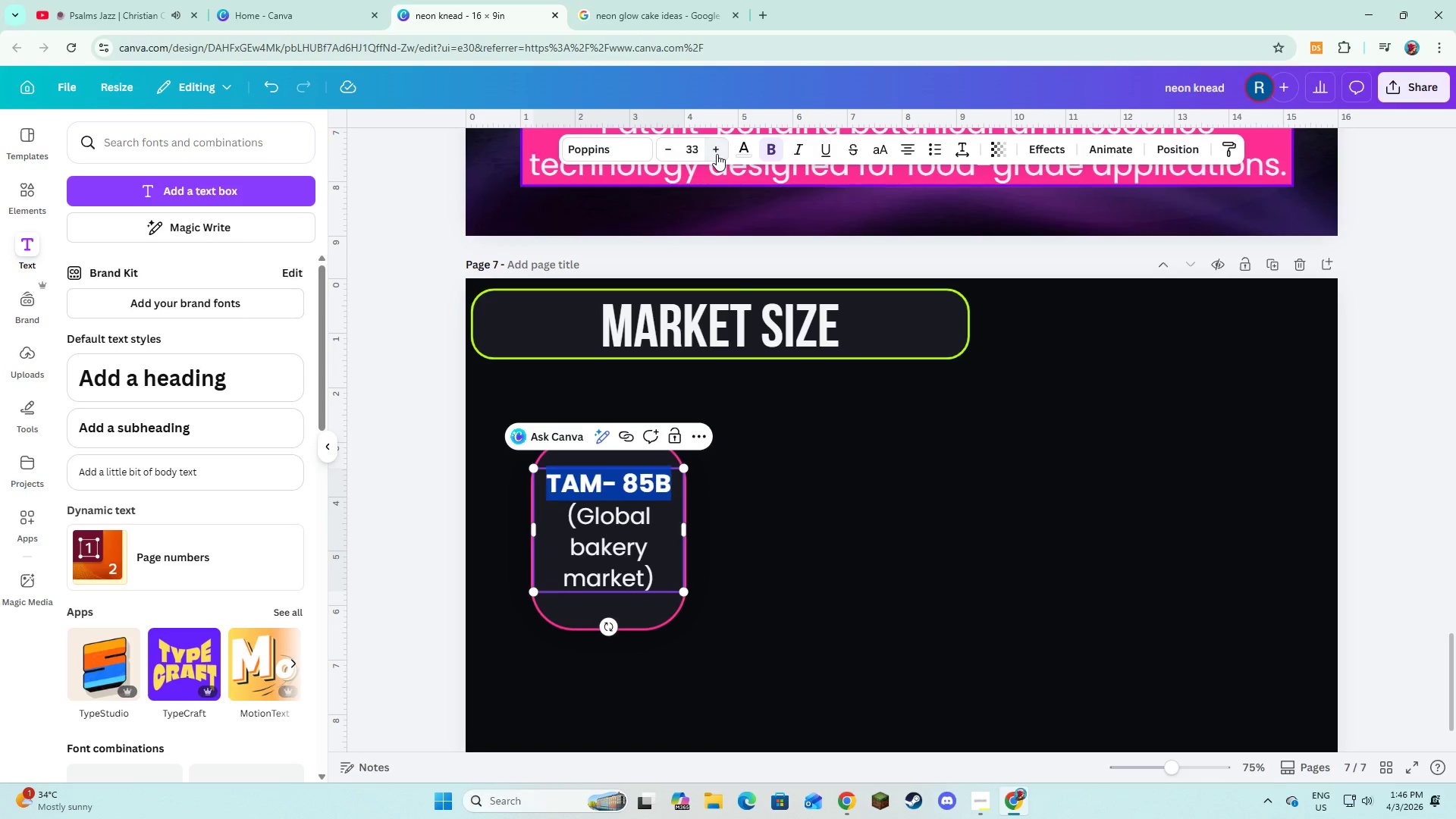 
double_click([717, 154])
 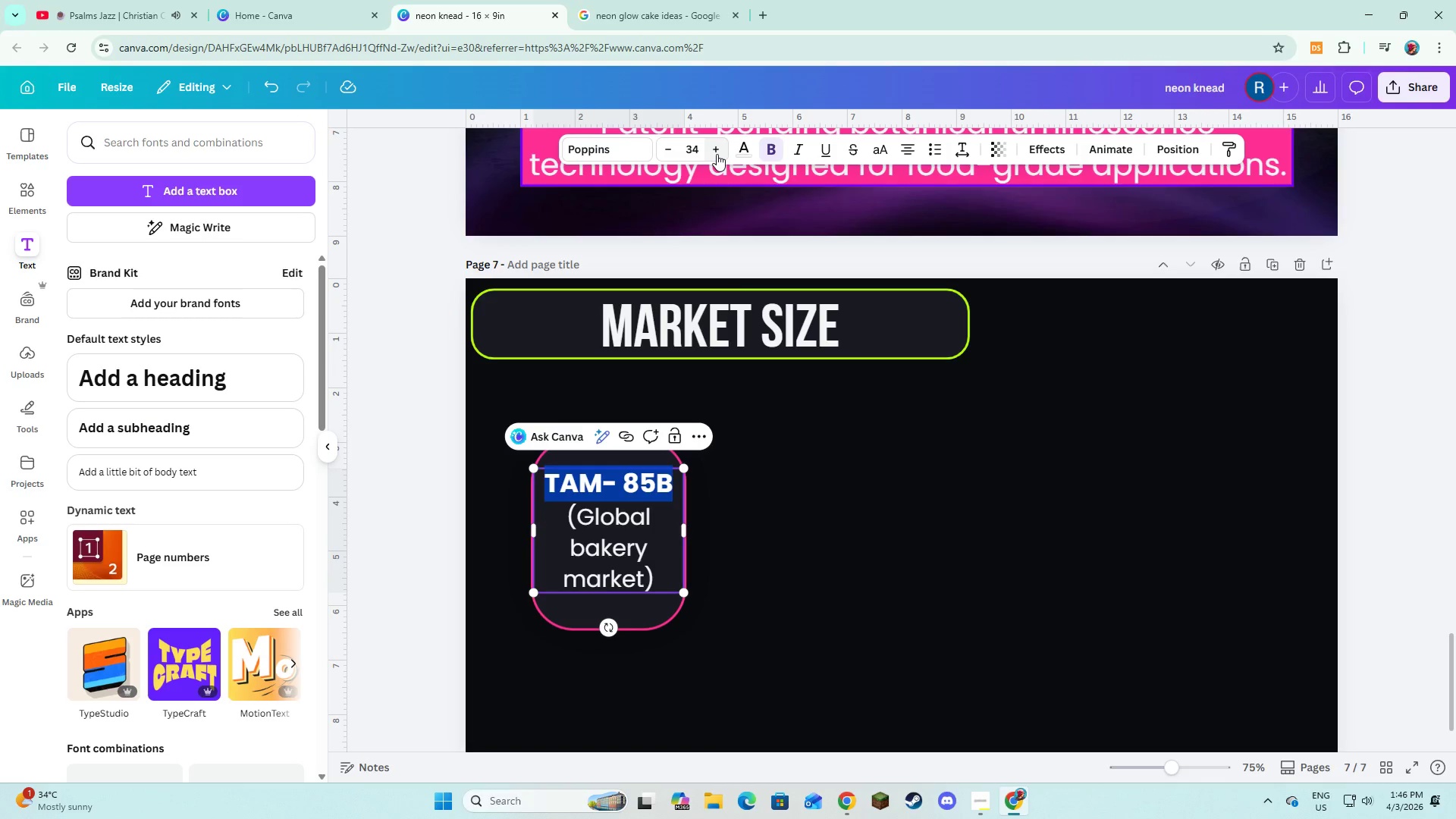 
triple_click([717, 154])
 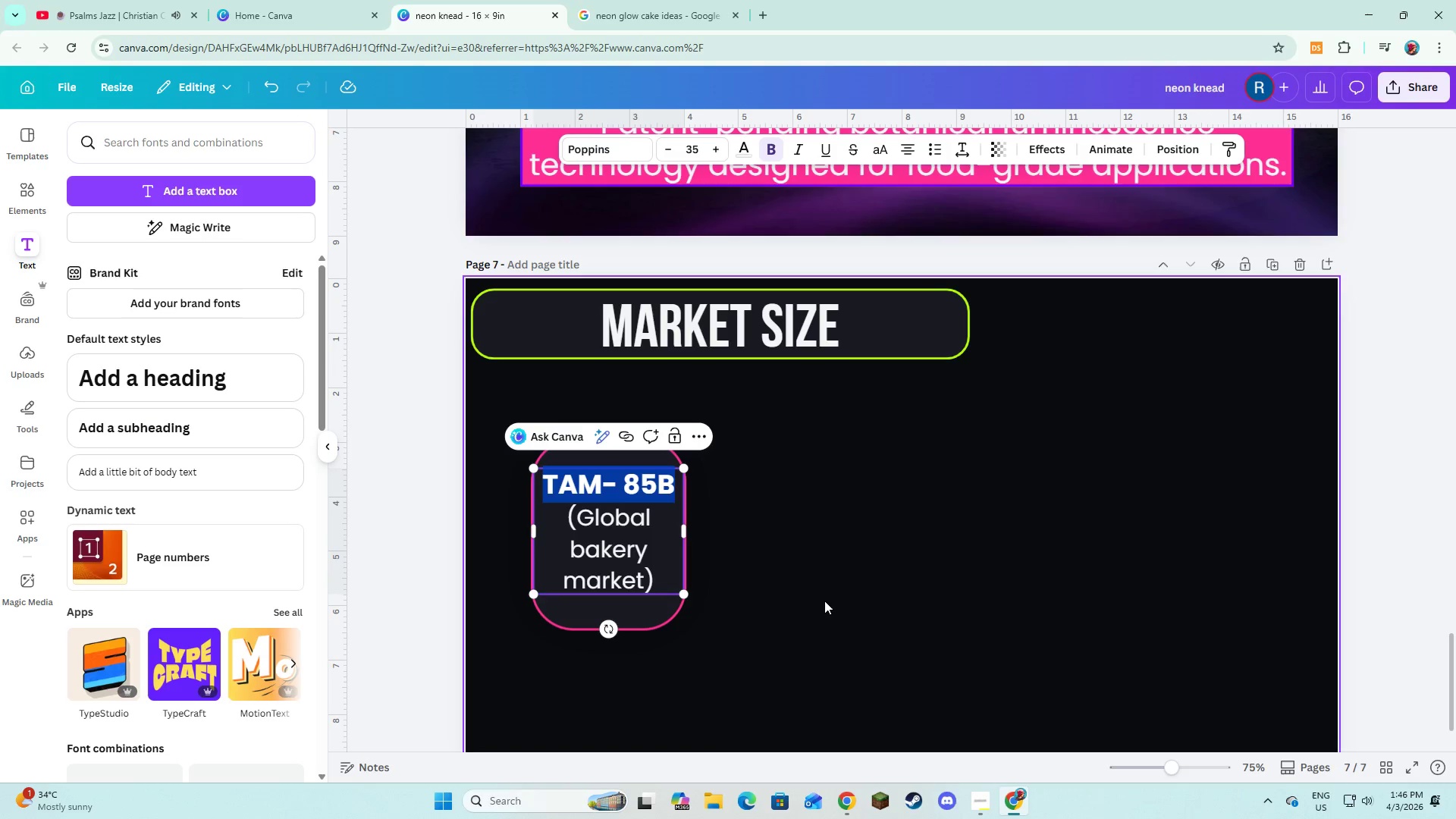 
left_click([824, 601])
 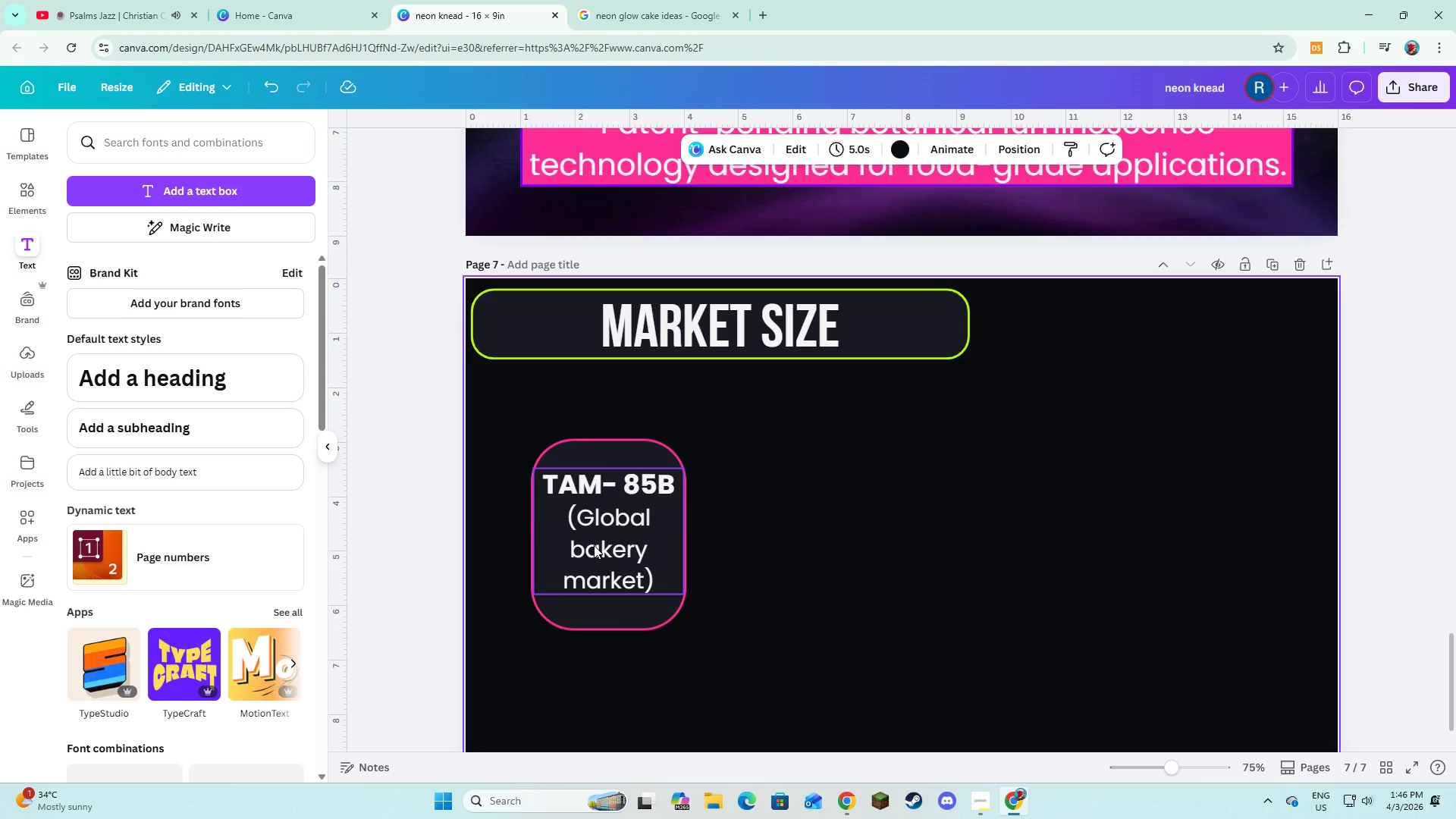 
left_click([594, 545])
 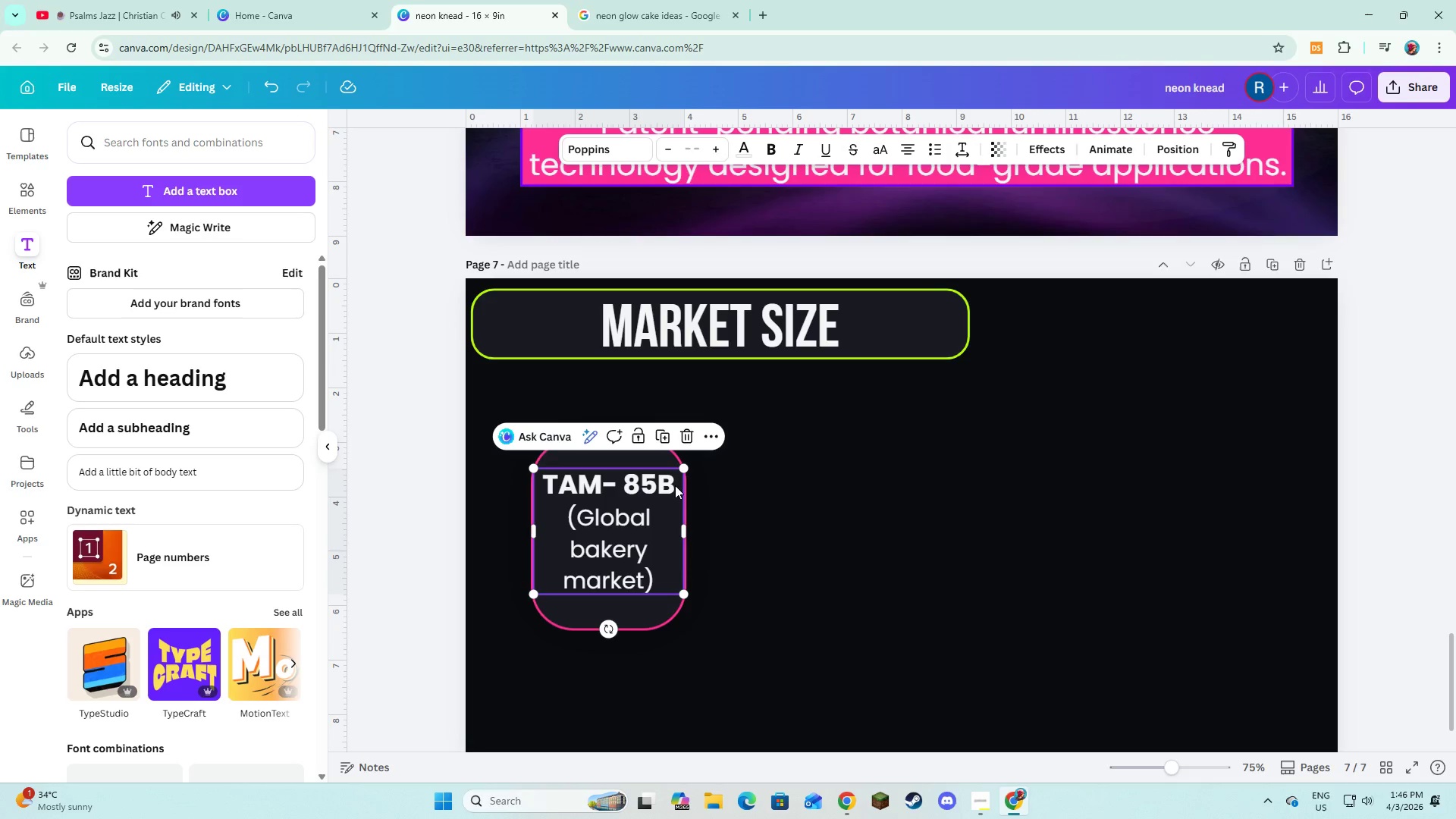 
left_click([677, 482])
 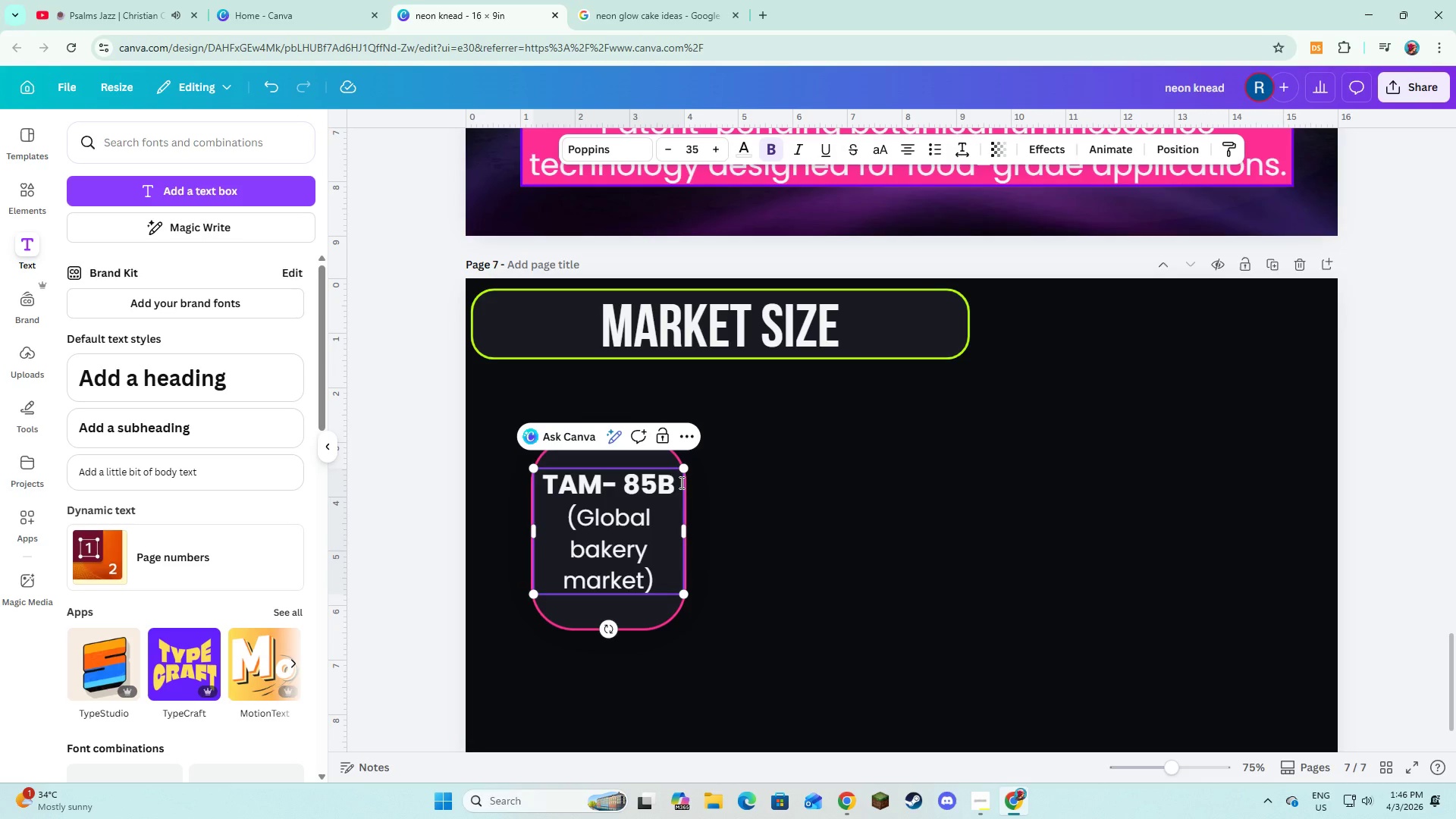 
key(Enter)
 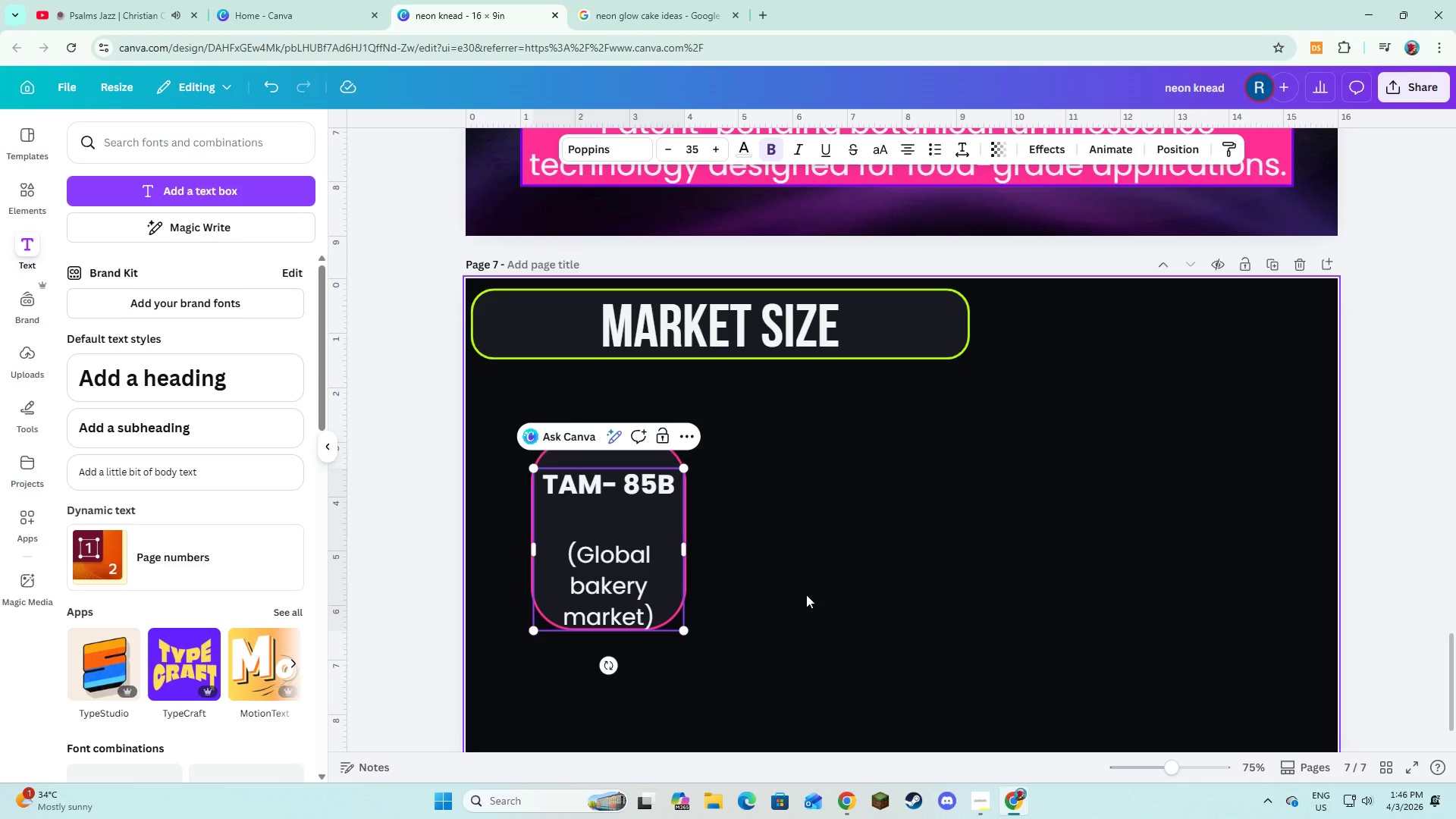 
double_click([566, 543])
 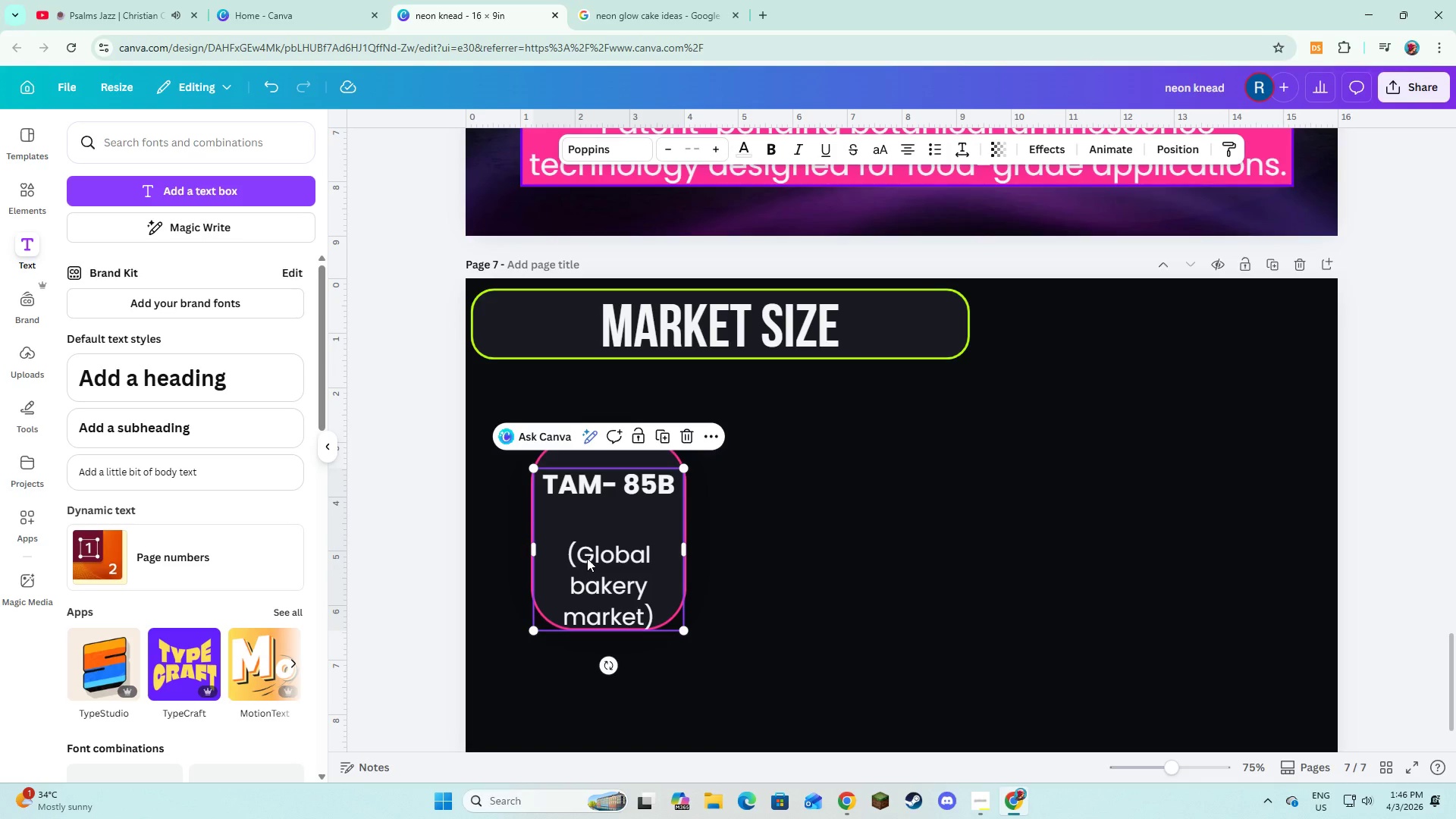 
left_click_drag(start_coordinate=[587, 558], to_coordinate=[588, 544])
 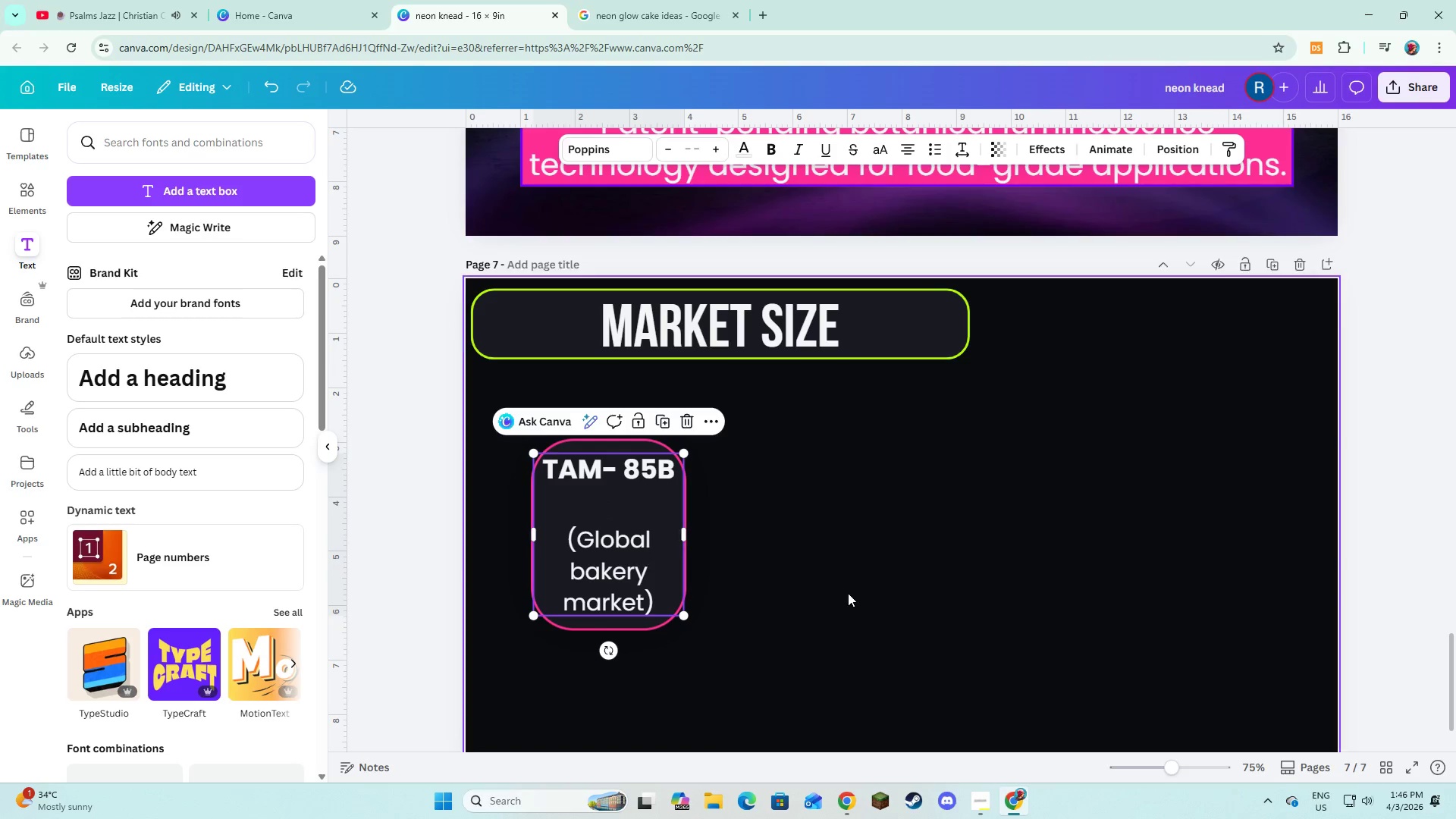 
left_click([848, 593])
 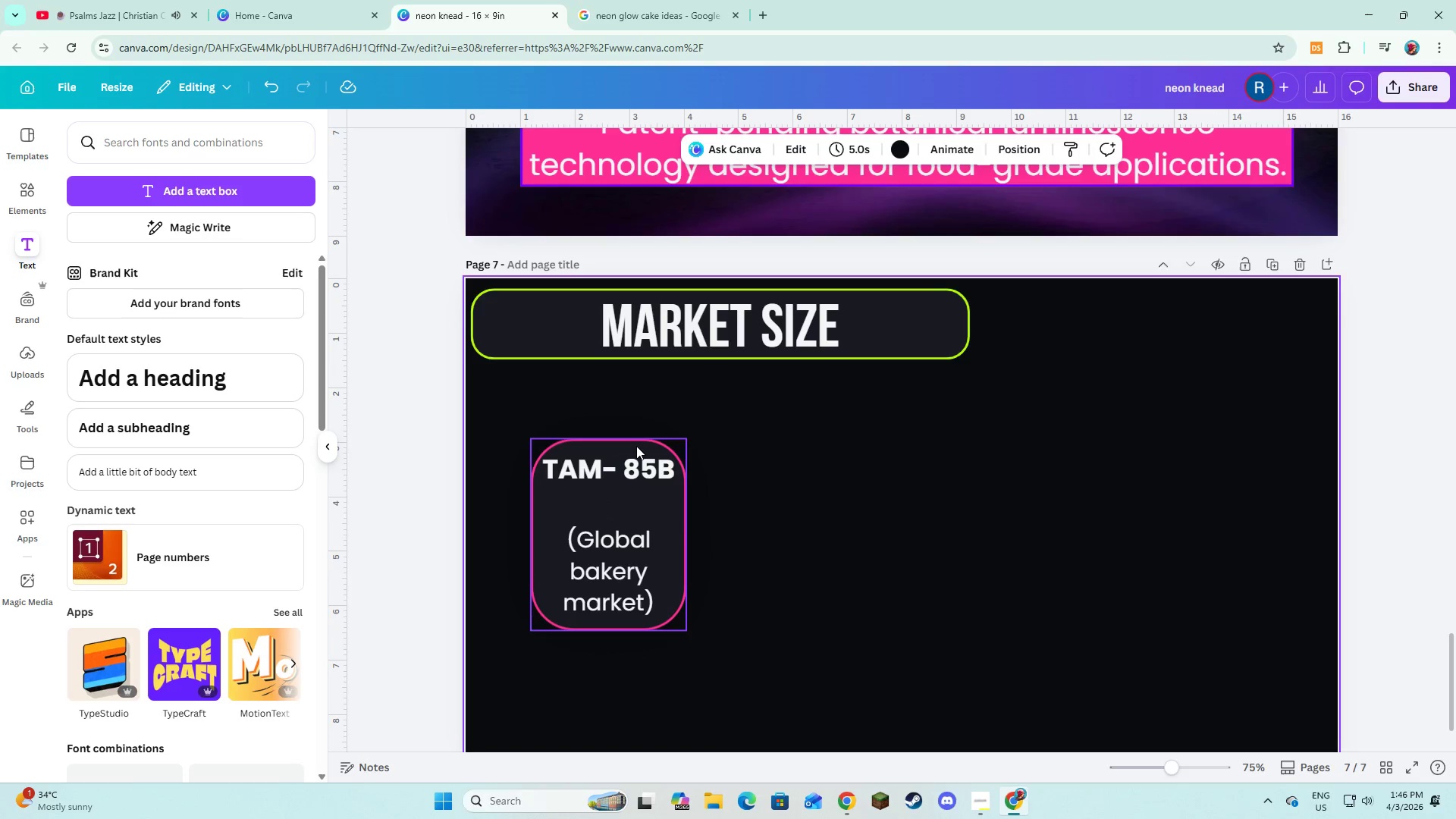 
left_click([636, 446])
 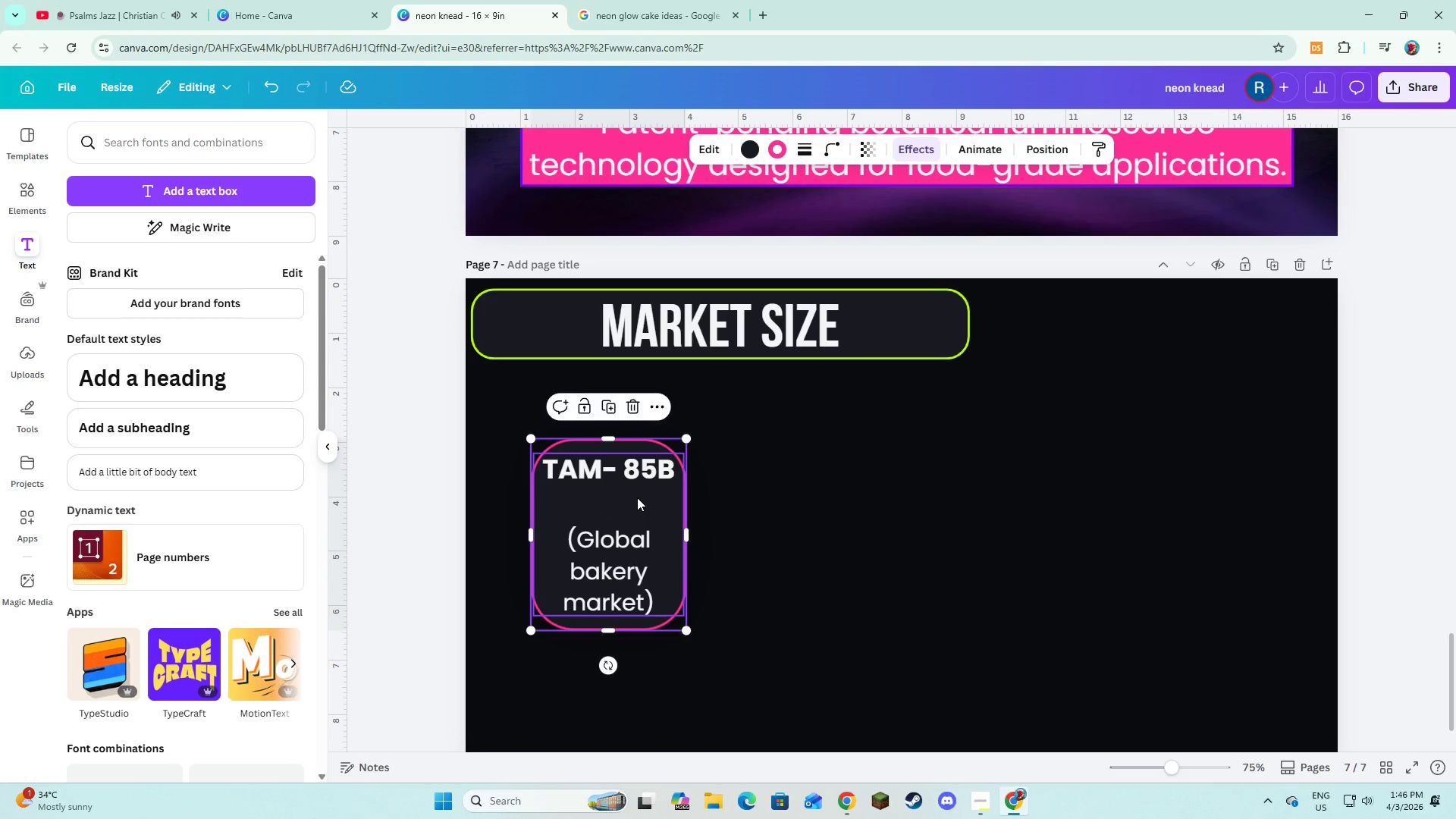 
hold_key(key=ShiftLeft, duration=1.28)
left_click([637, 497])
 